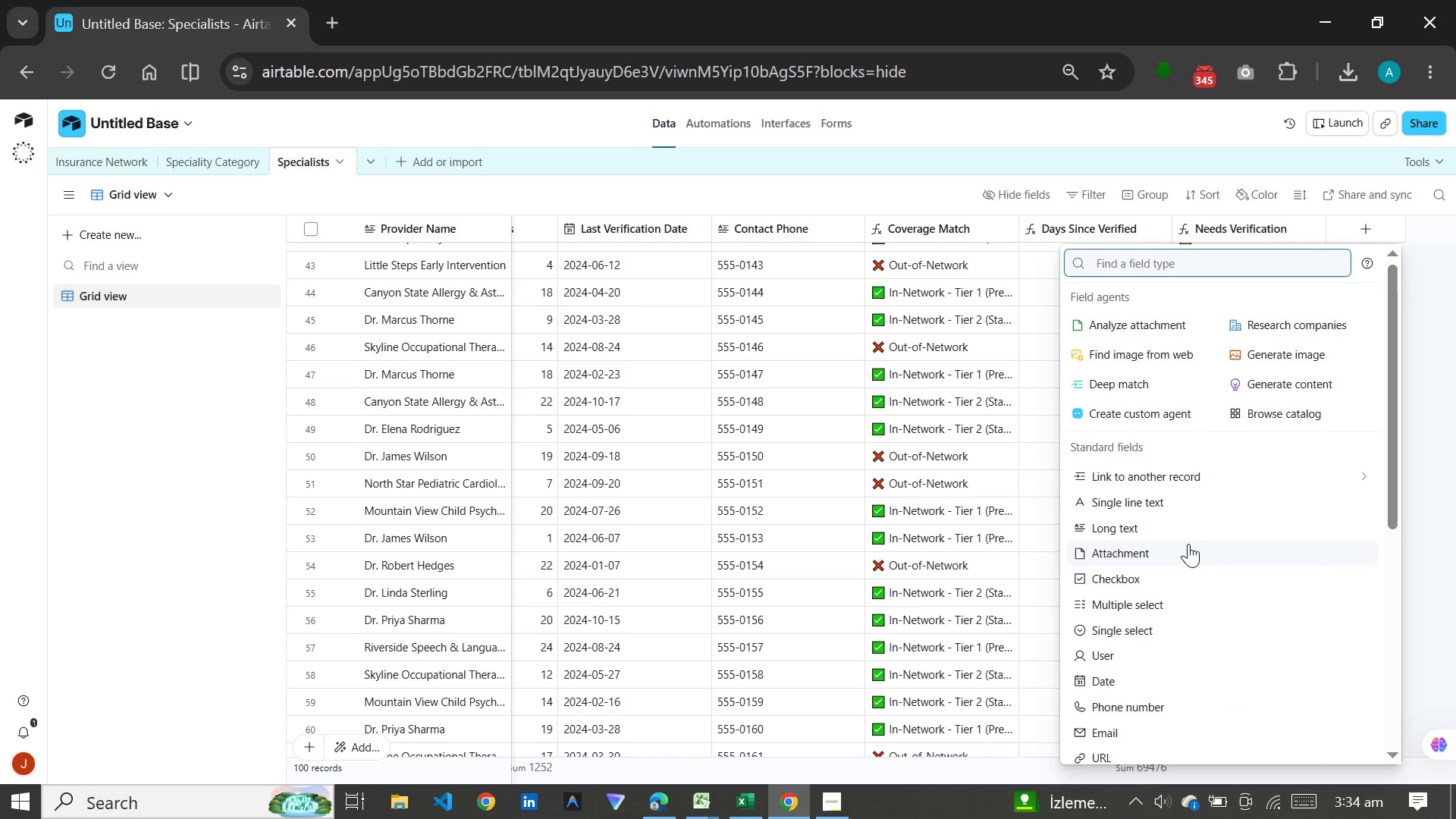 
scroll: coordinate [1188, 544], scroll_direction: down, amount: 2.0
 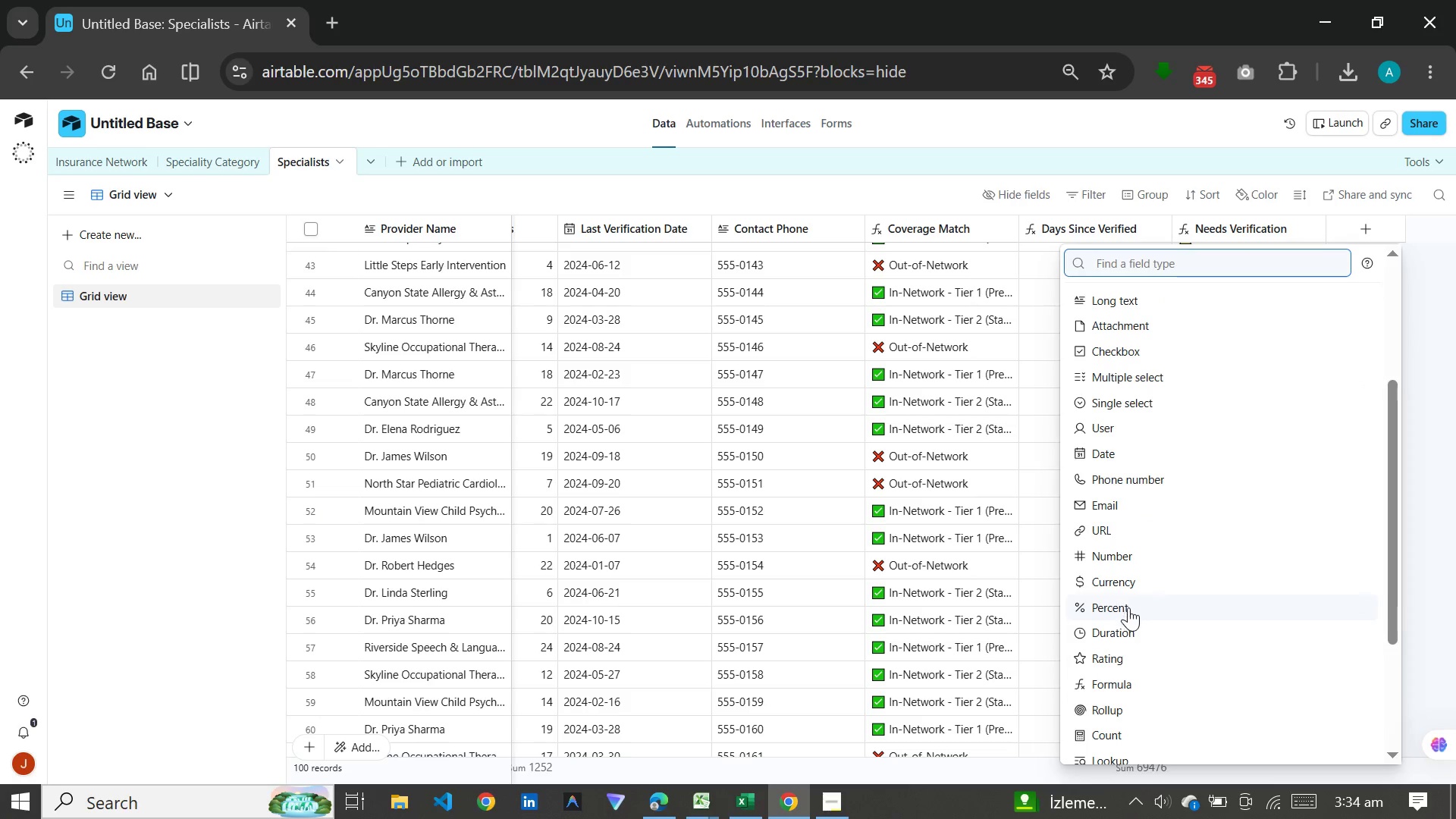 
left_click([1118, 678])
 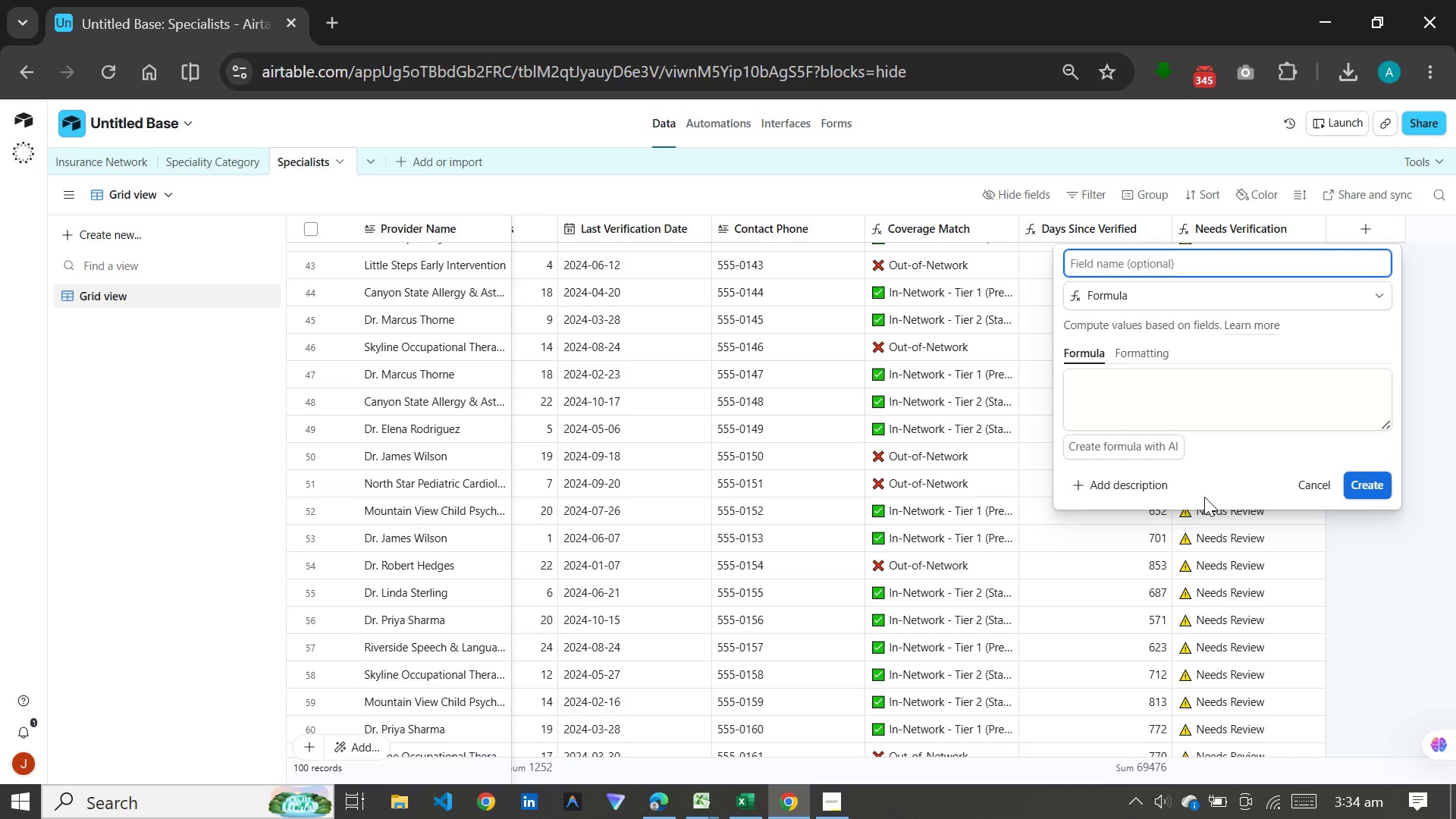 
wait(10.25)
 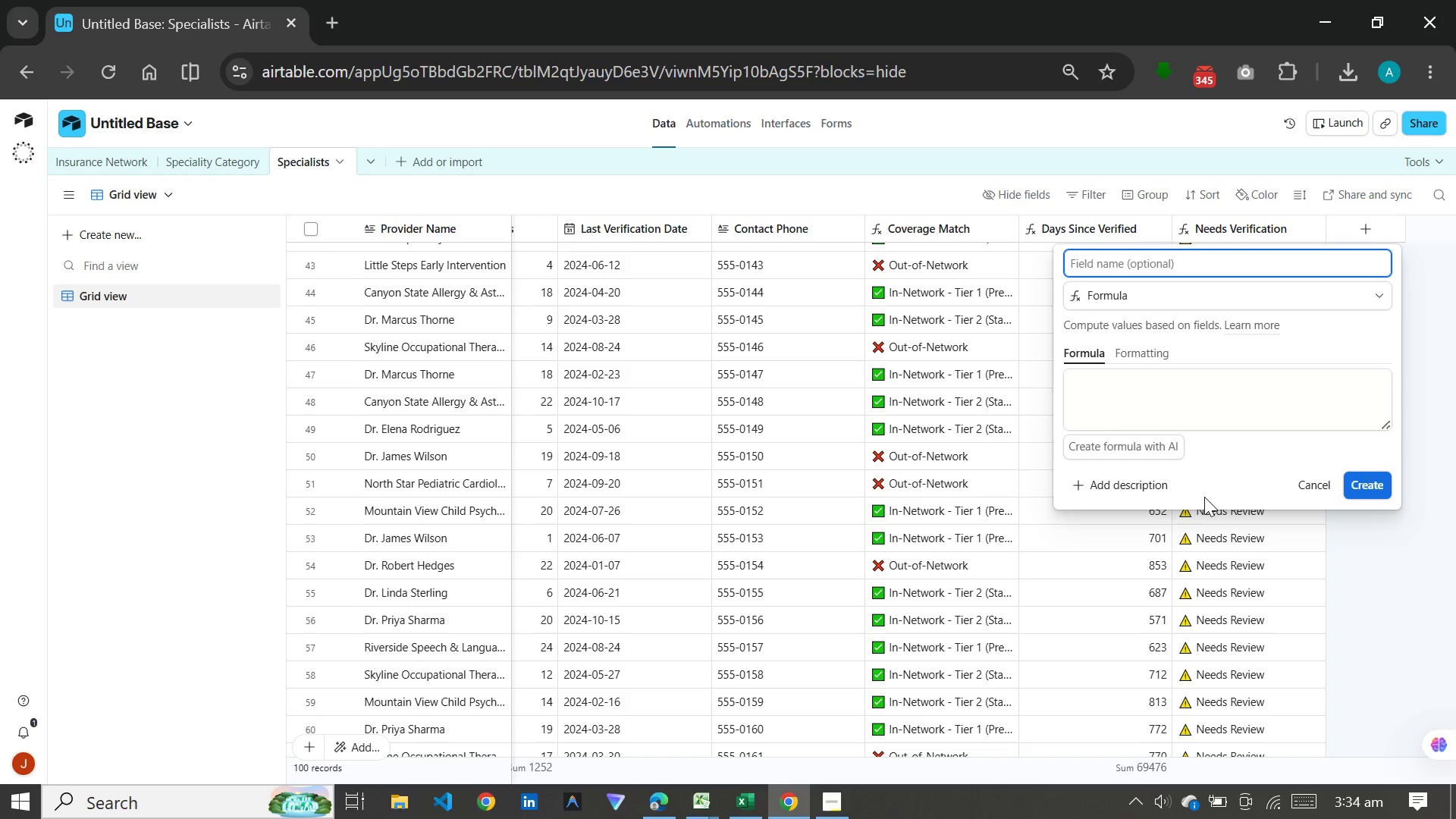 
type(Wait Time Status)
 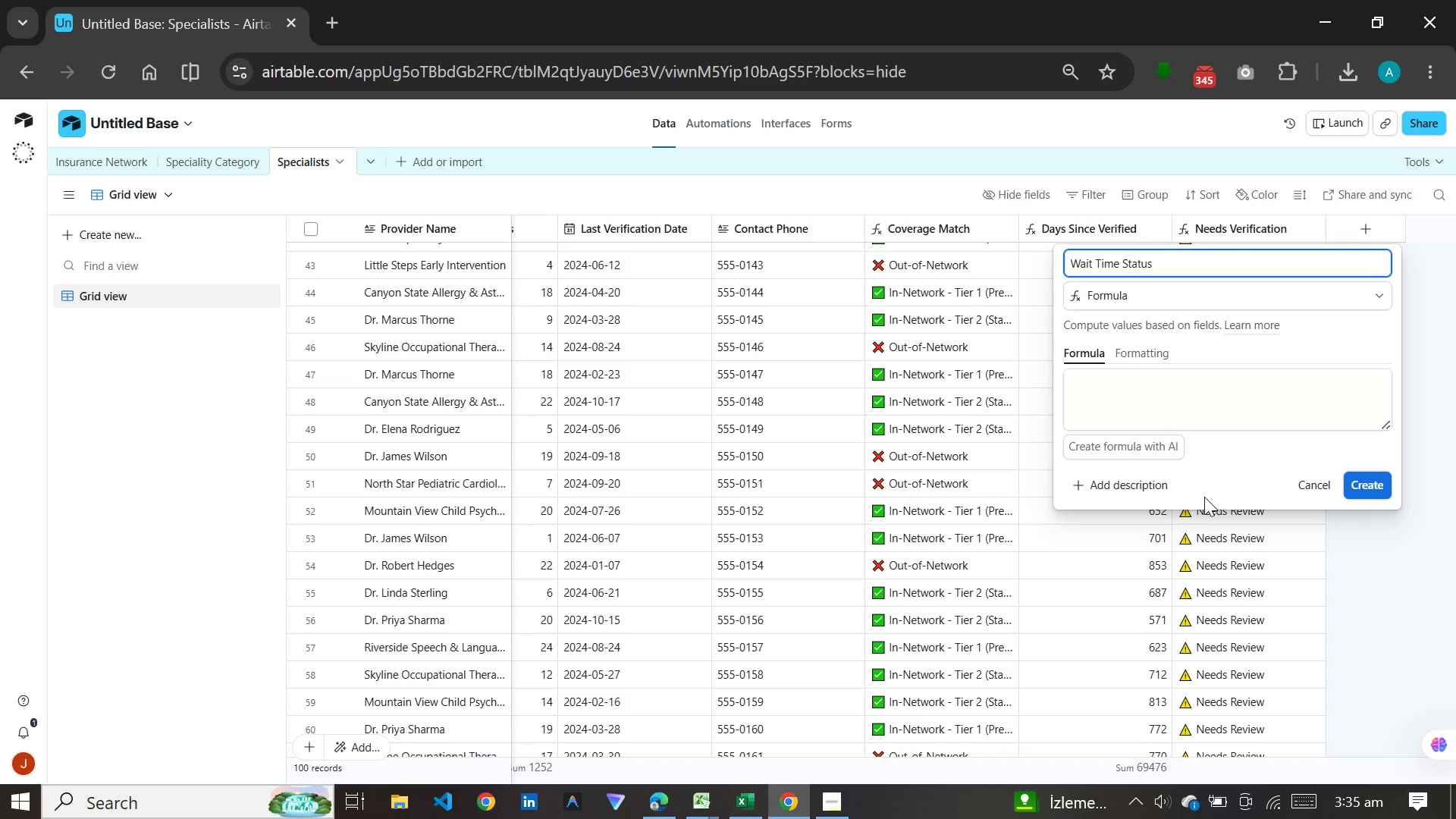 
wait(10.8)
 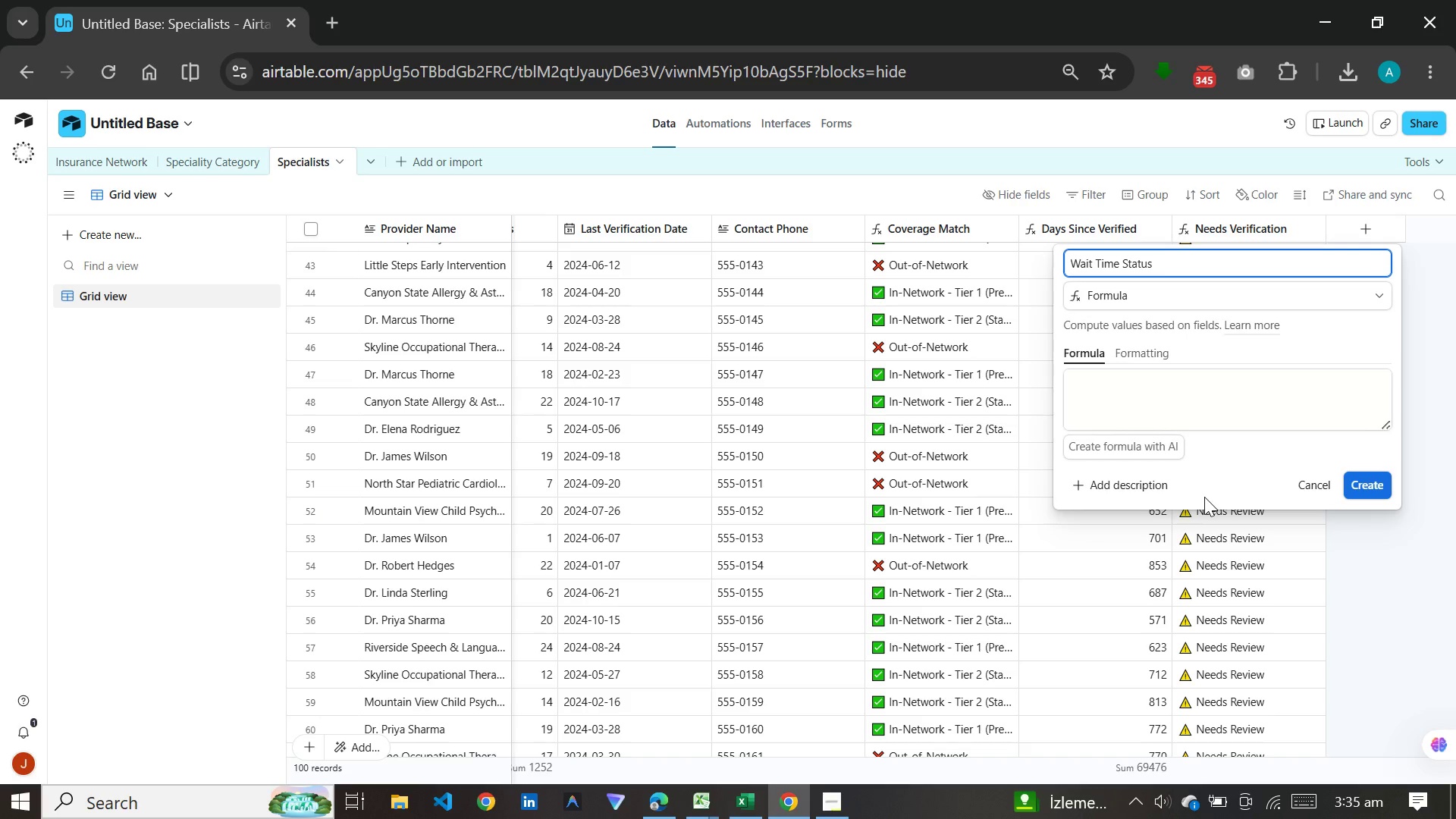 
left_click([1183, 381])
 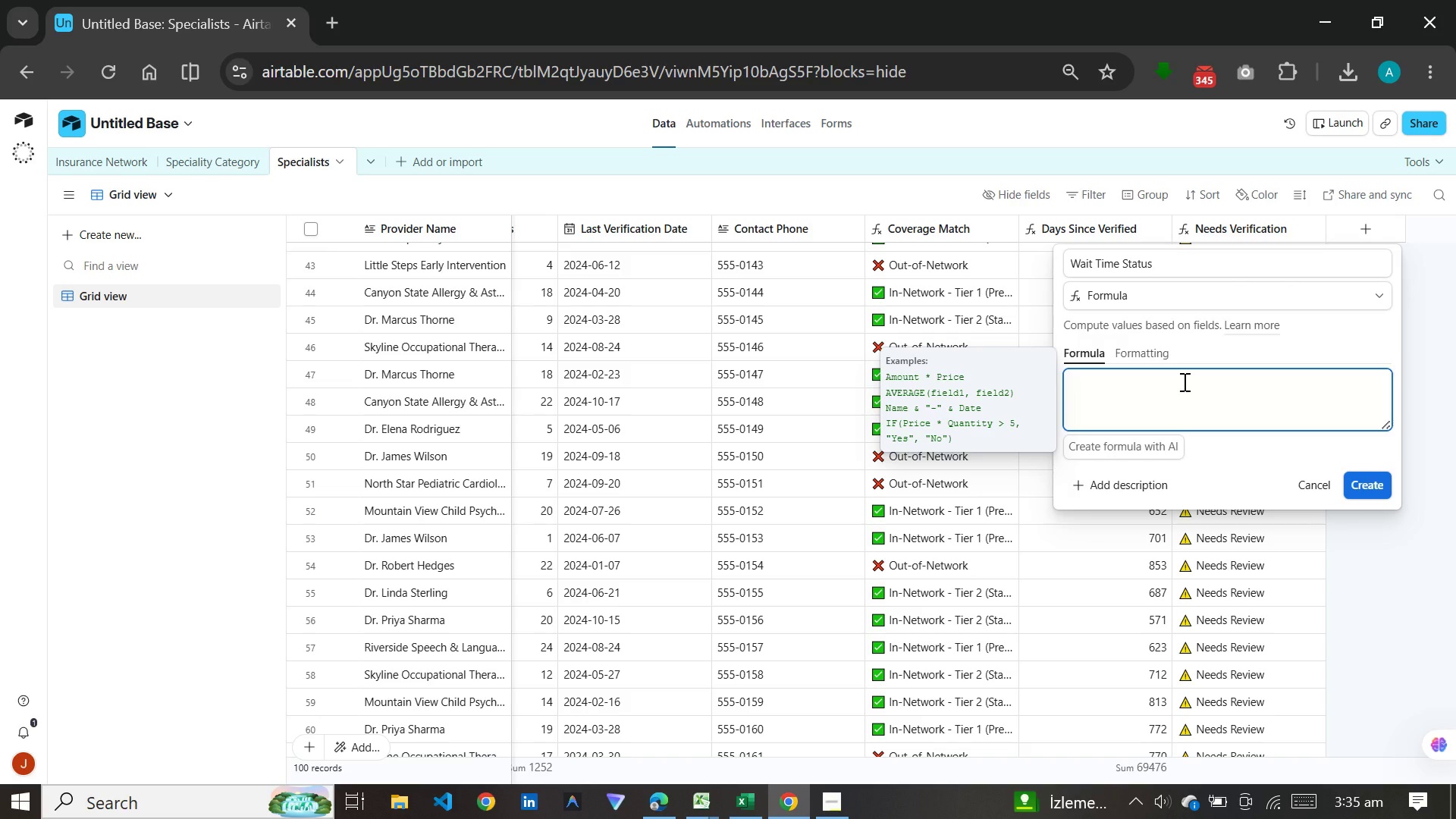 
key(Meta+V)
 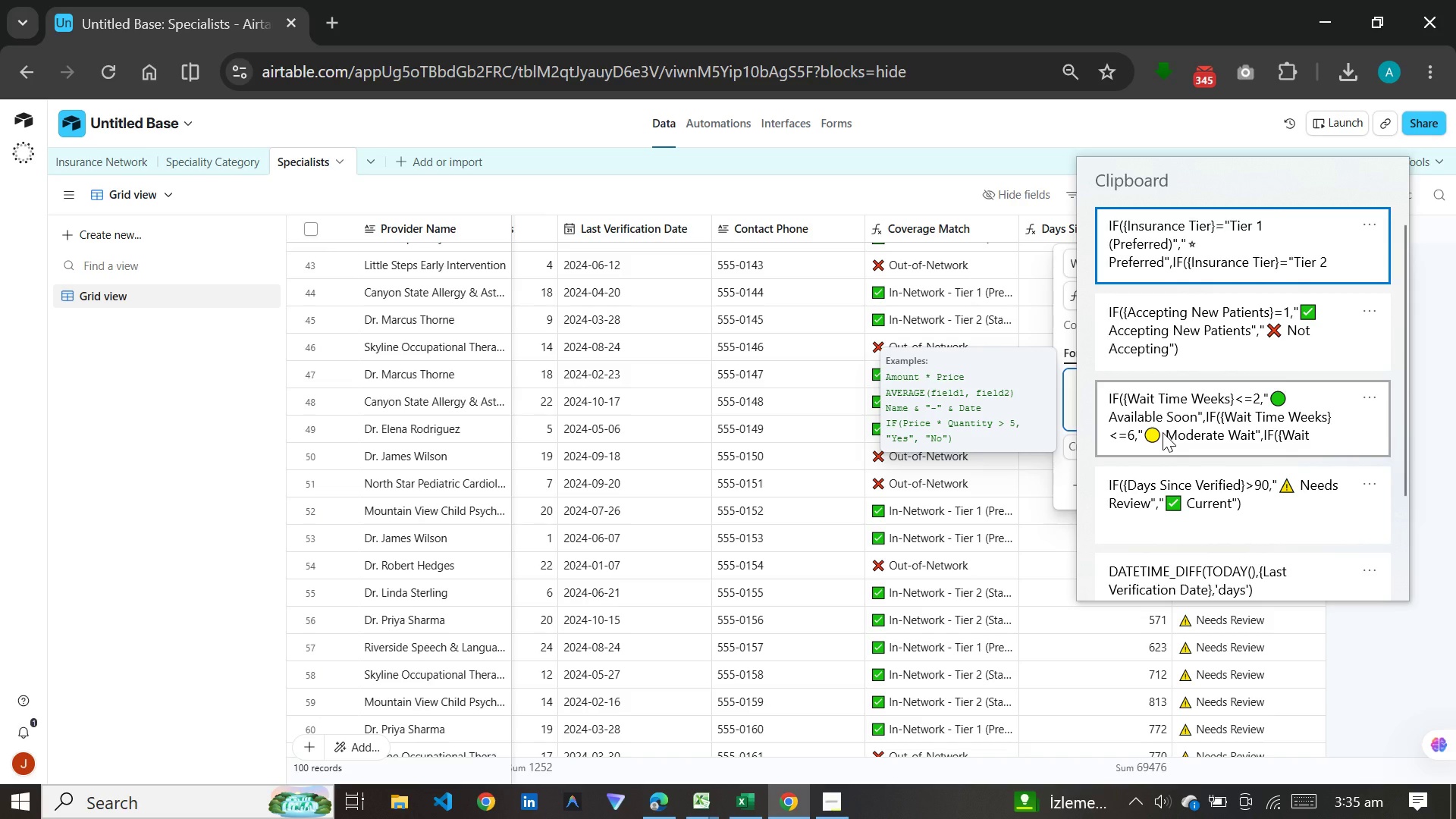 
left_click([1163, 432])
 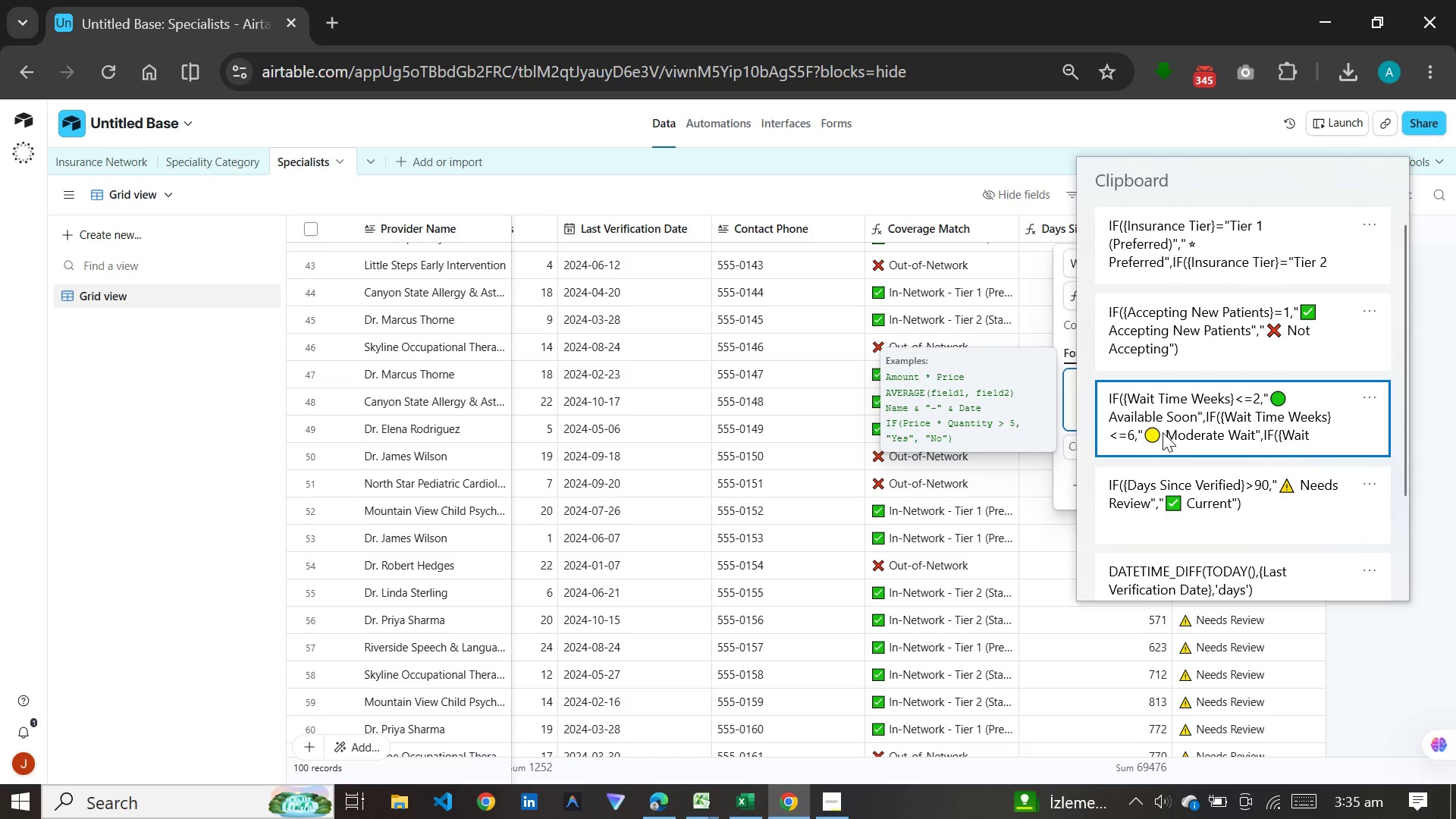 
key(Control+ControlLeft)
 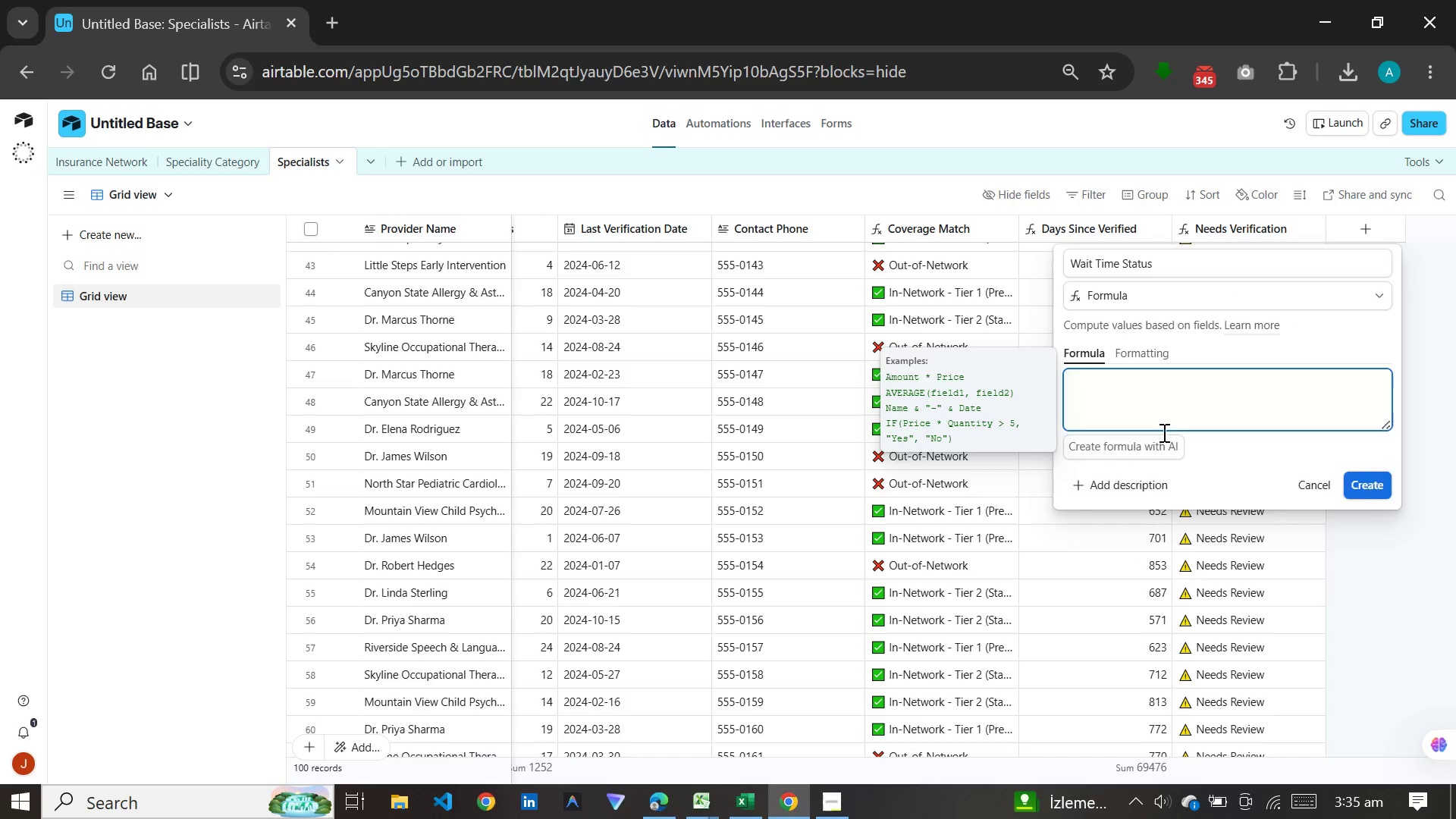 
key(Control+V)
 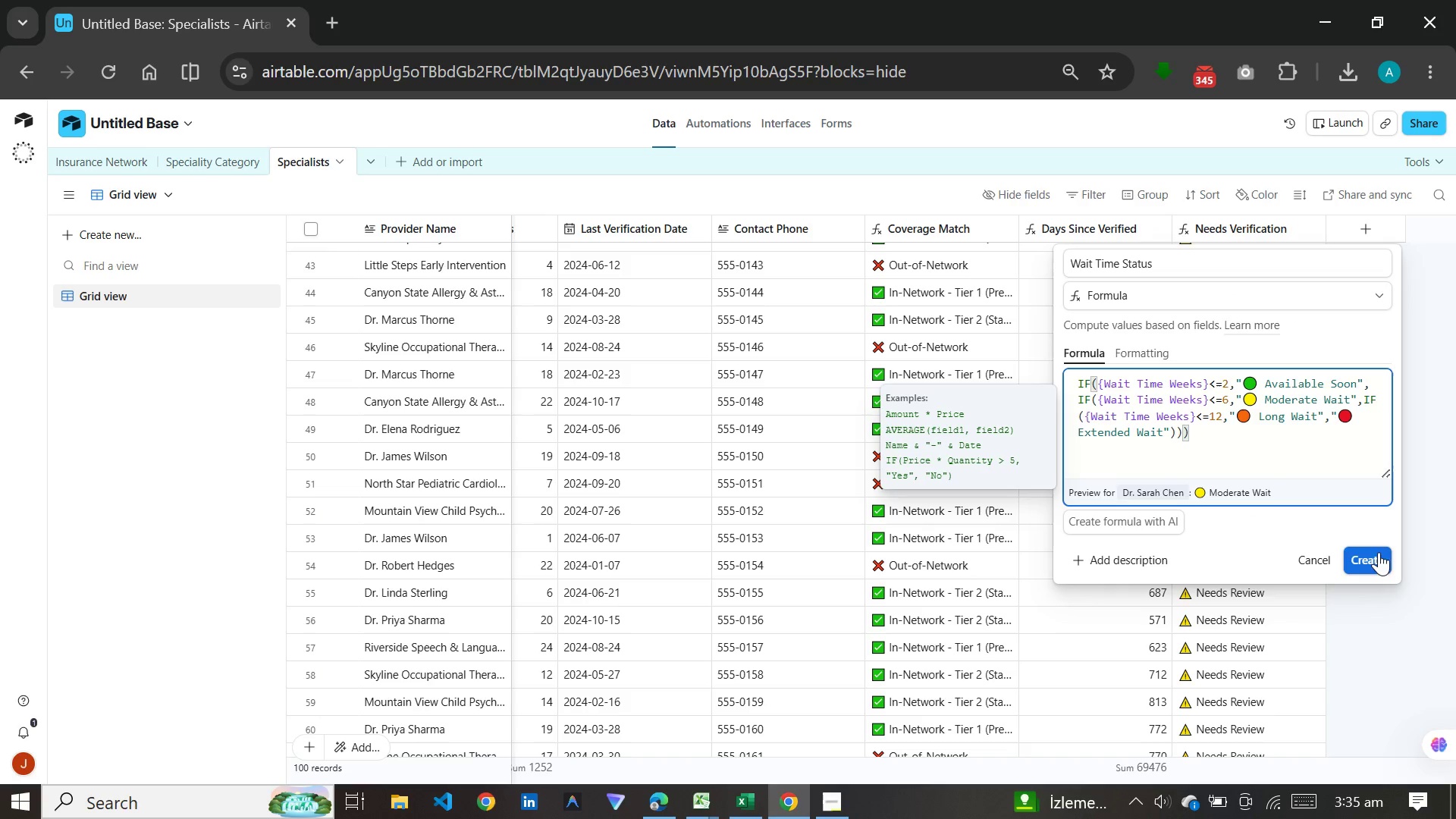 
left_click([1379, 561])
 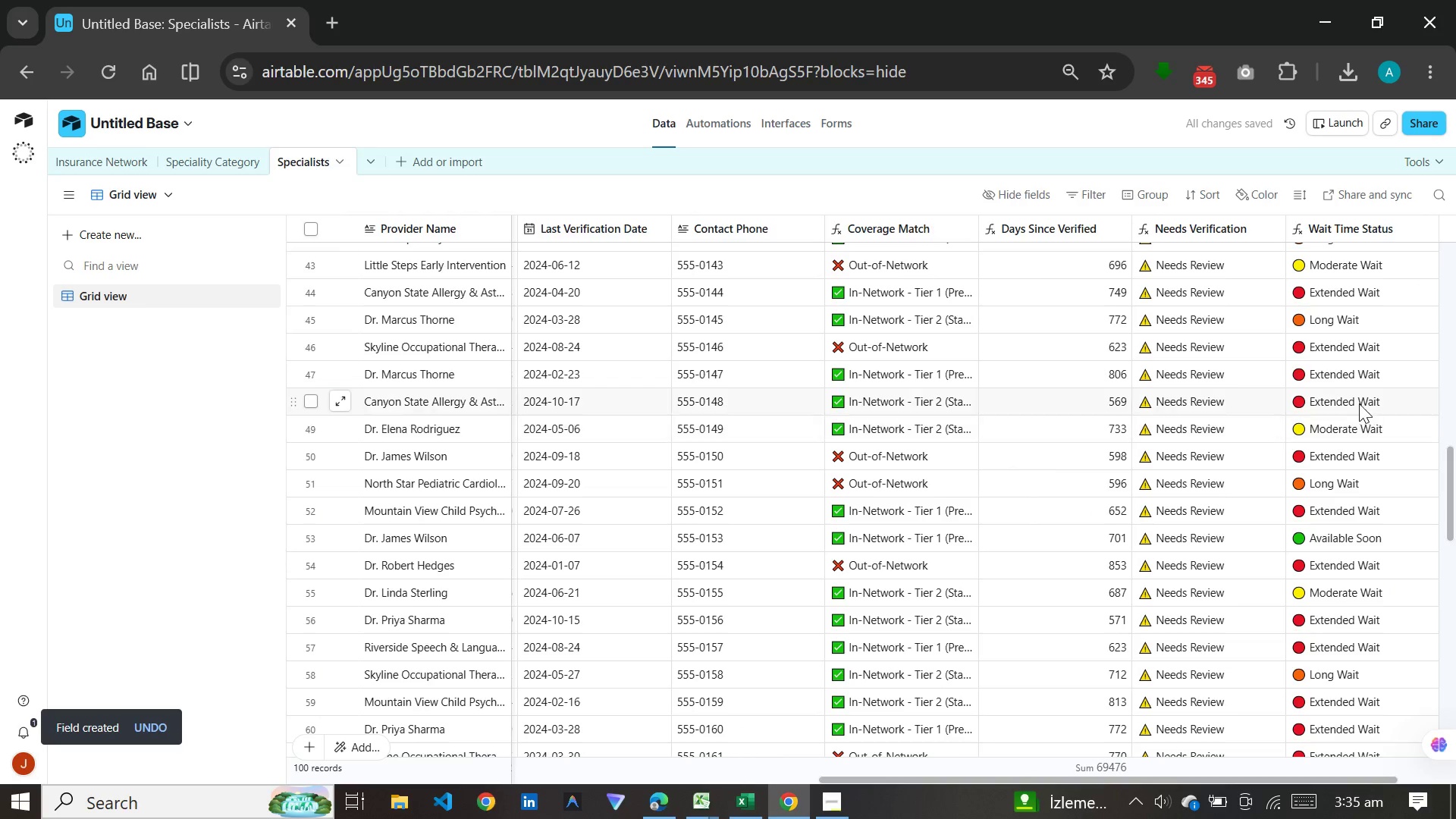 
scroll: coordinate [1377, 415], scroll_direction: up, amount: 30.0
 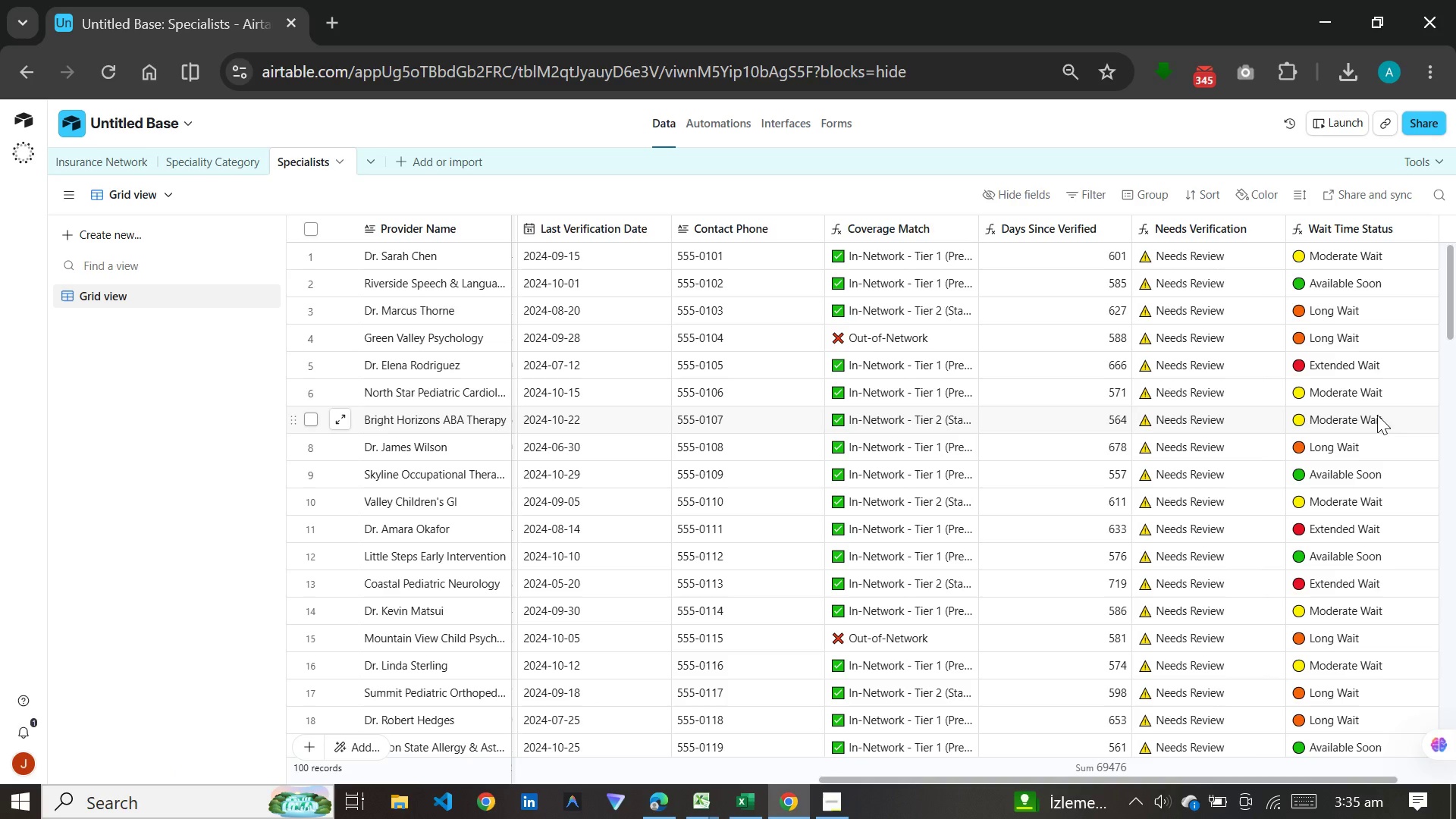 
wait(5.38)
 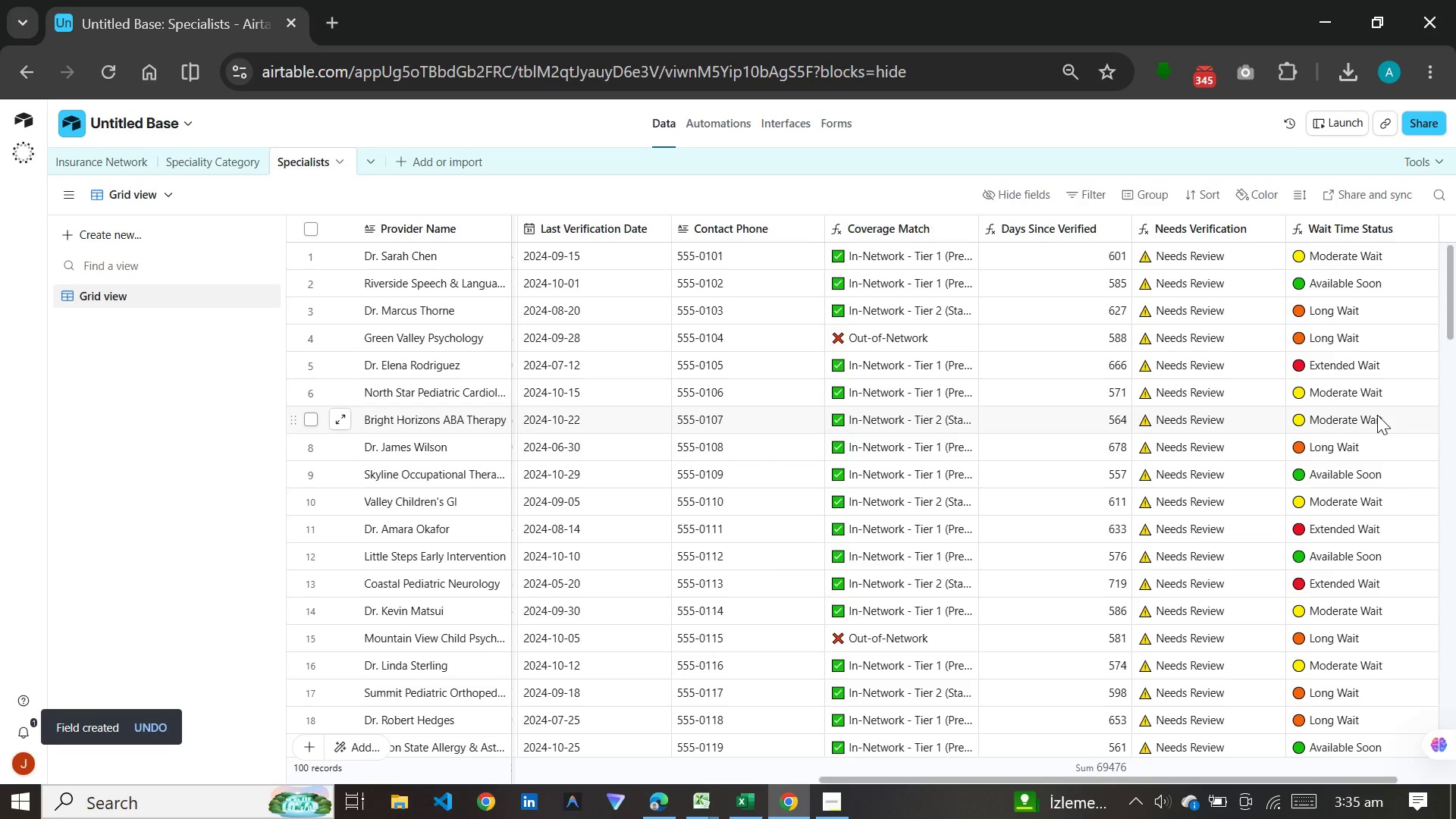 
left_click_drag(start_coordinate=[1340, 777], to_coordinate=[1454, 752])
 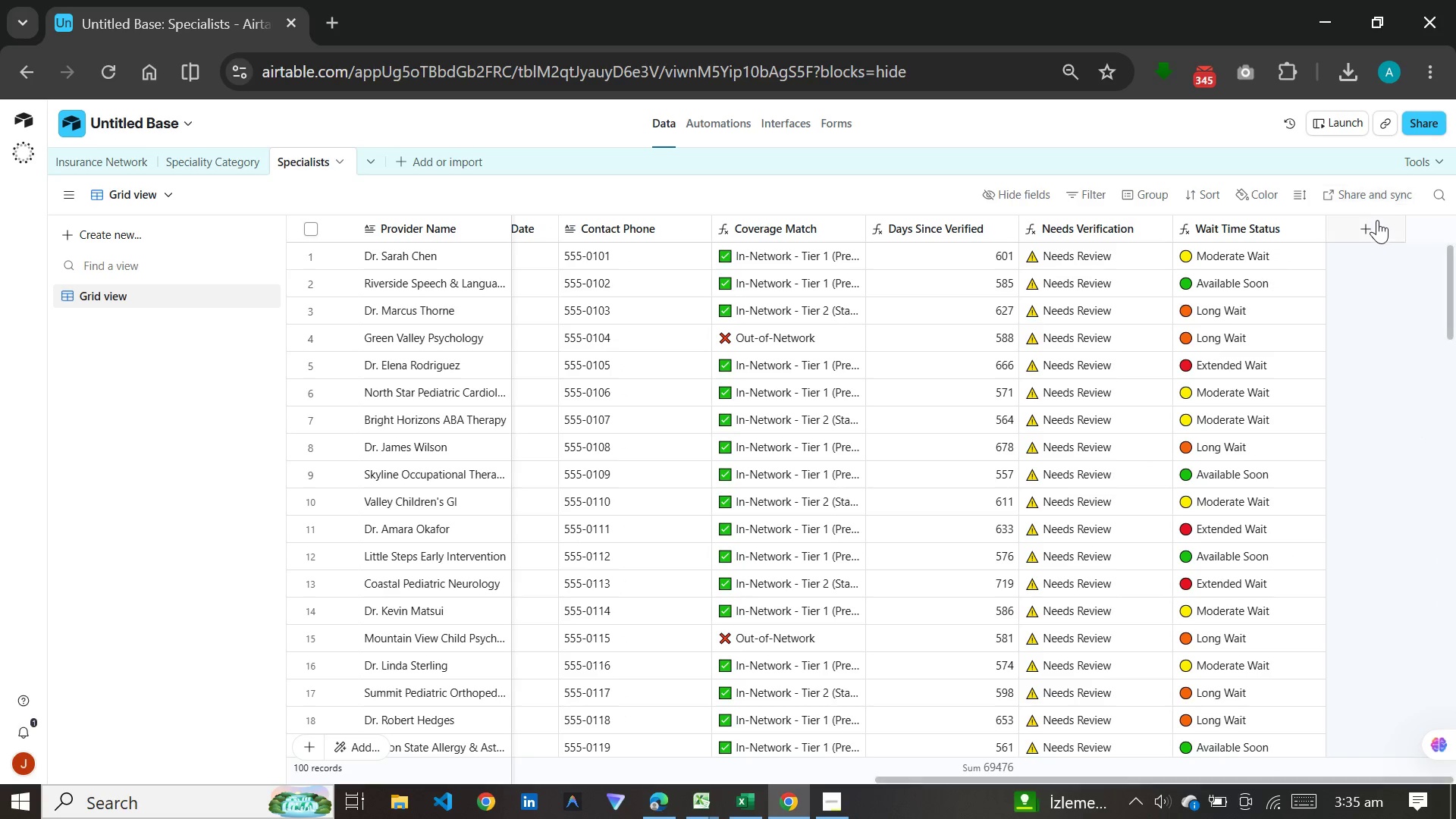 
left_click([1377, 225])
 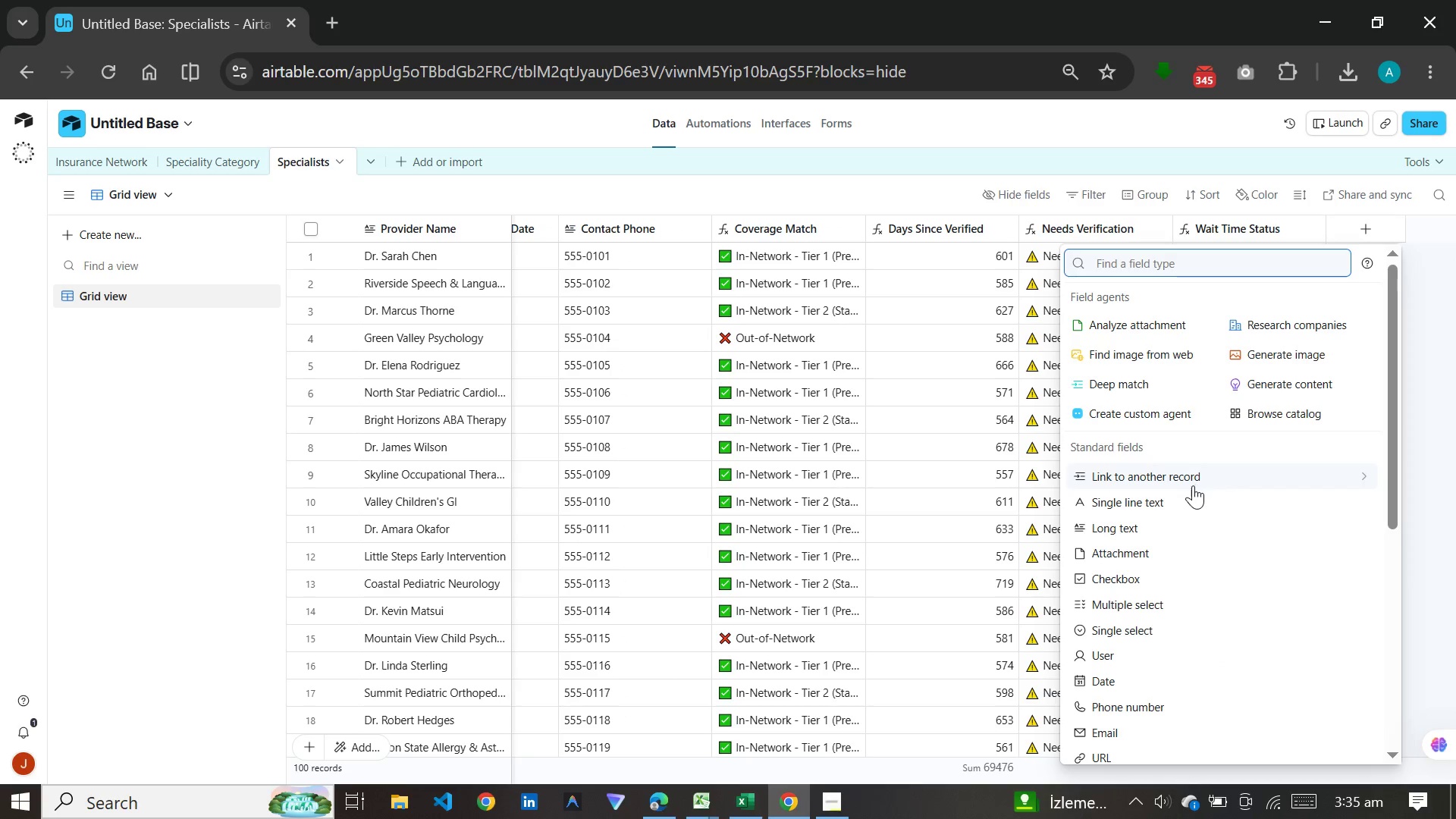 
scroll: coordinate [1164, 625], scroll_direction: down, amount: 6.0
 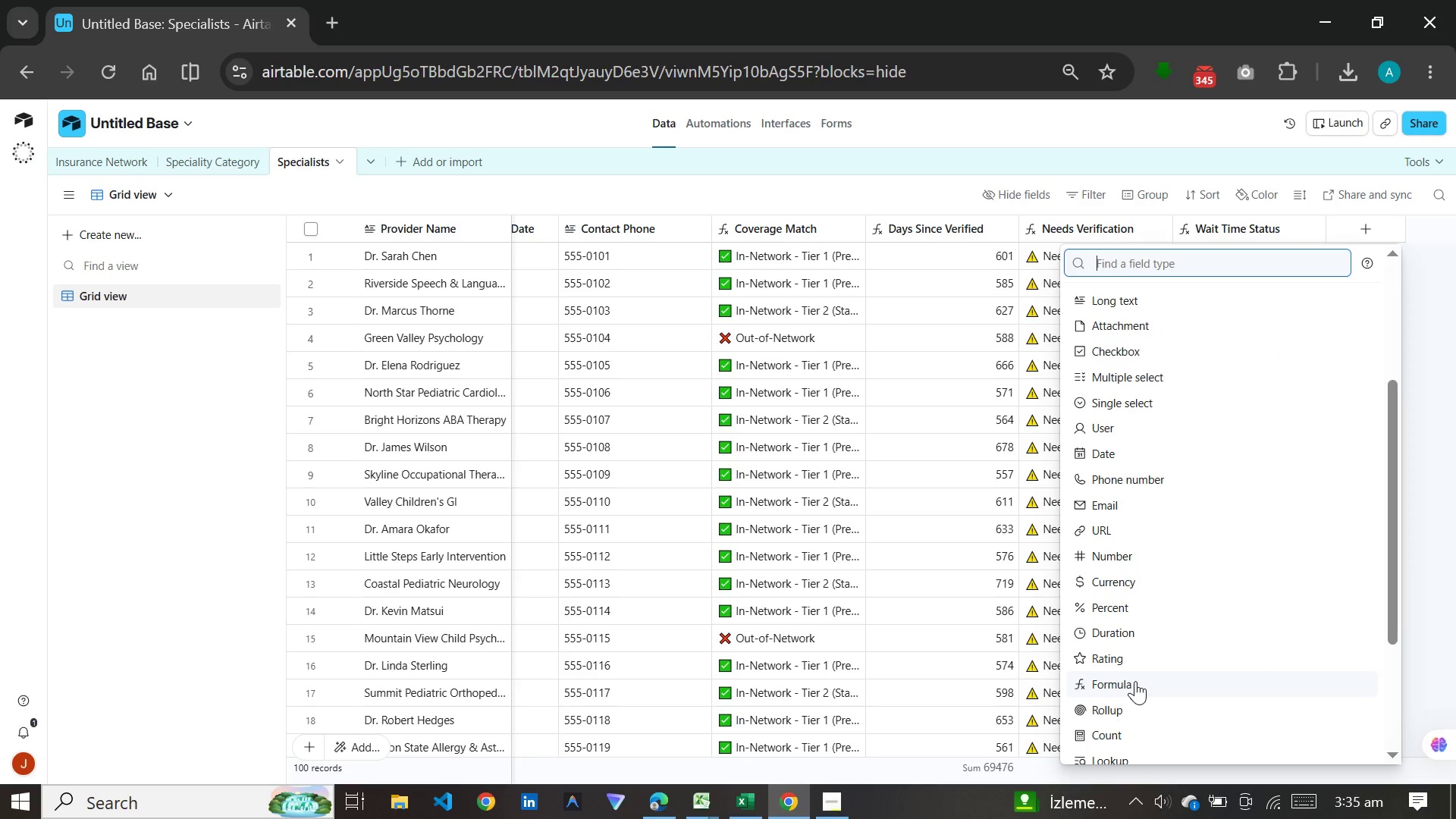 
left_click([1135, 681])
 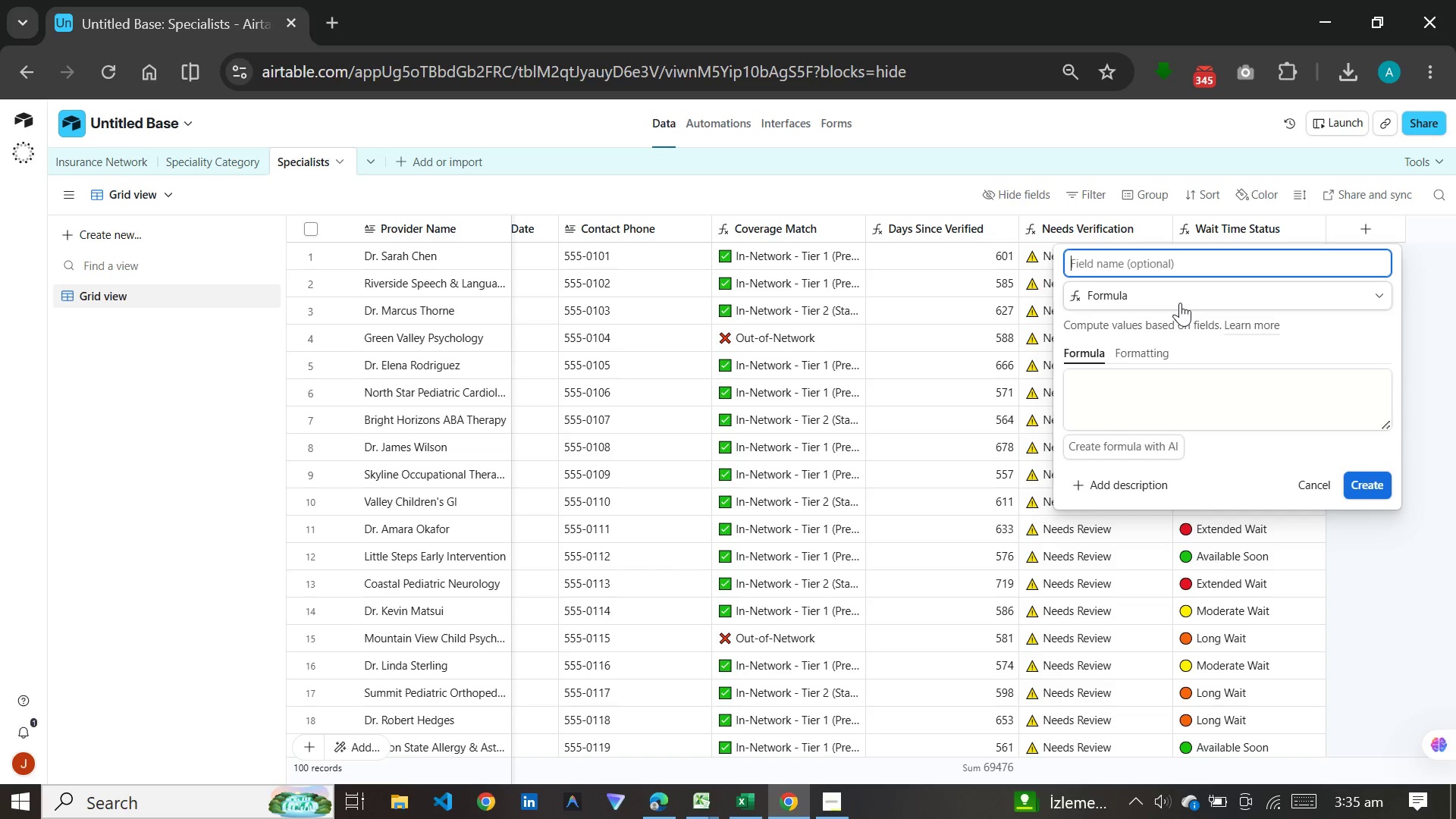 
wait(6.62)
 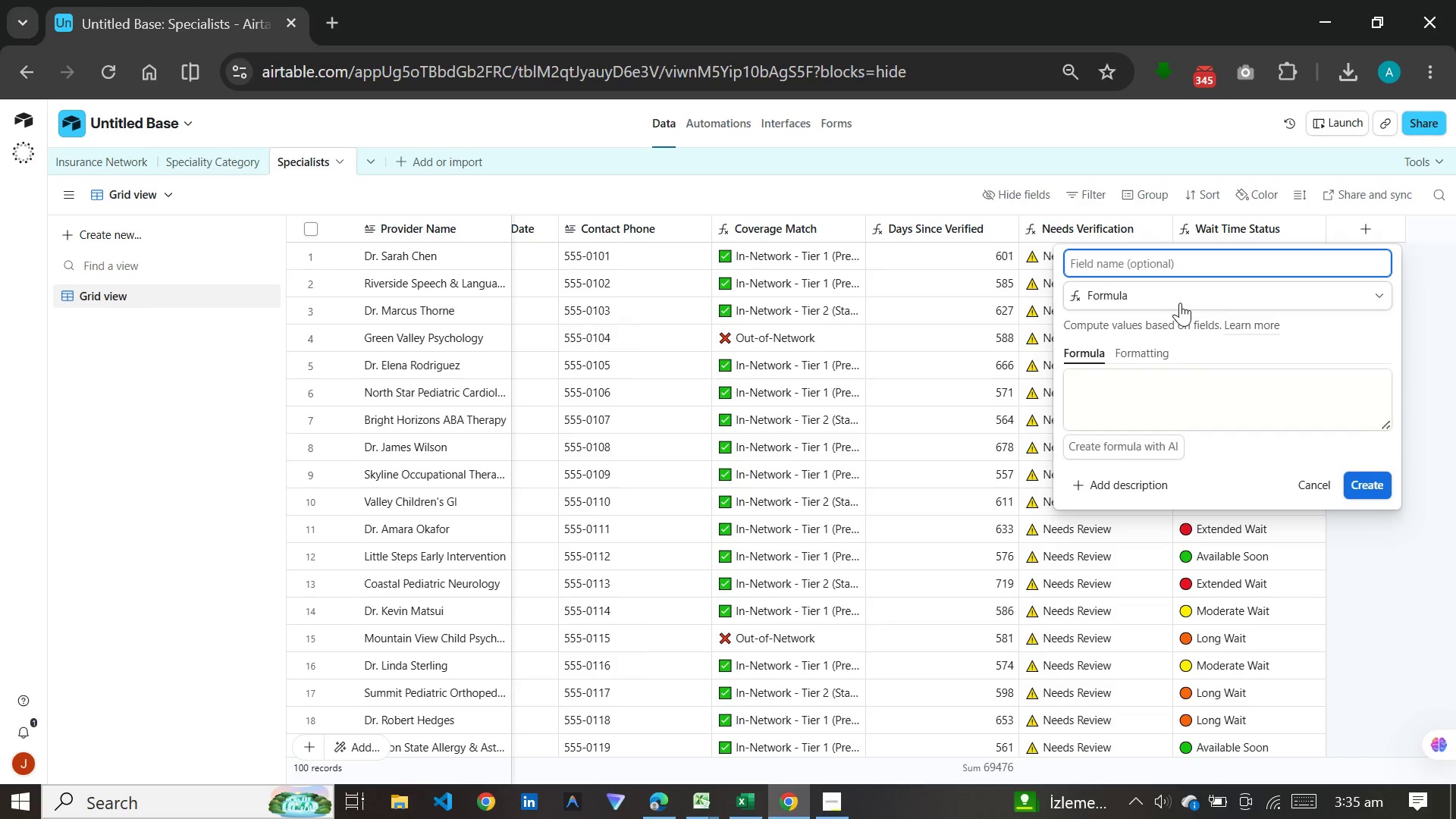 
key(Shift+A)
 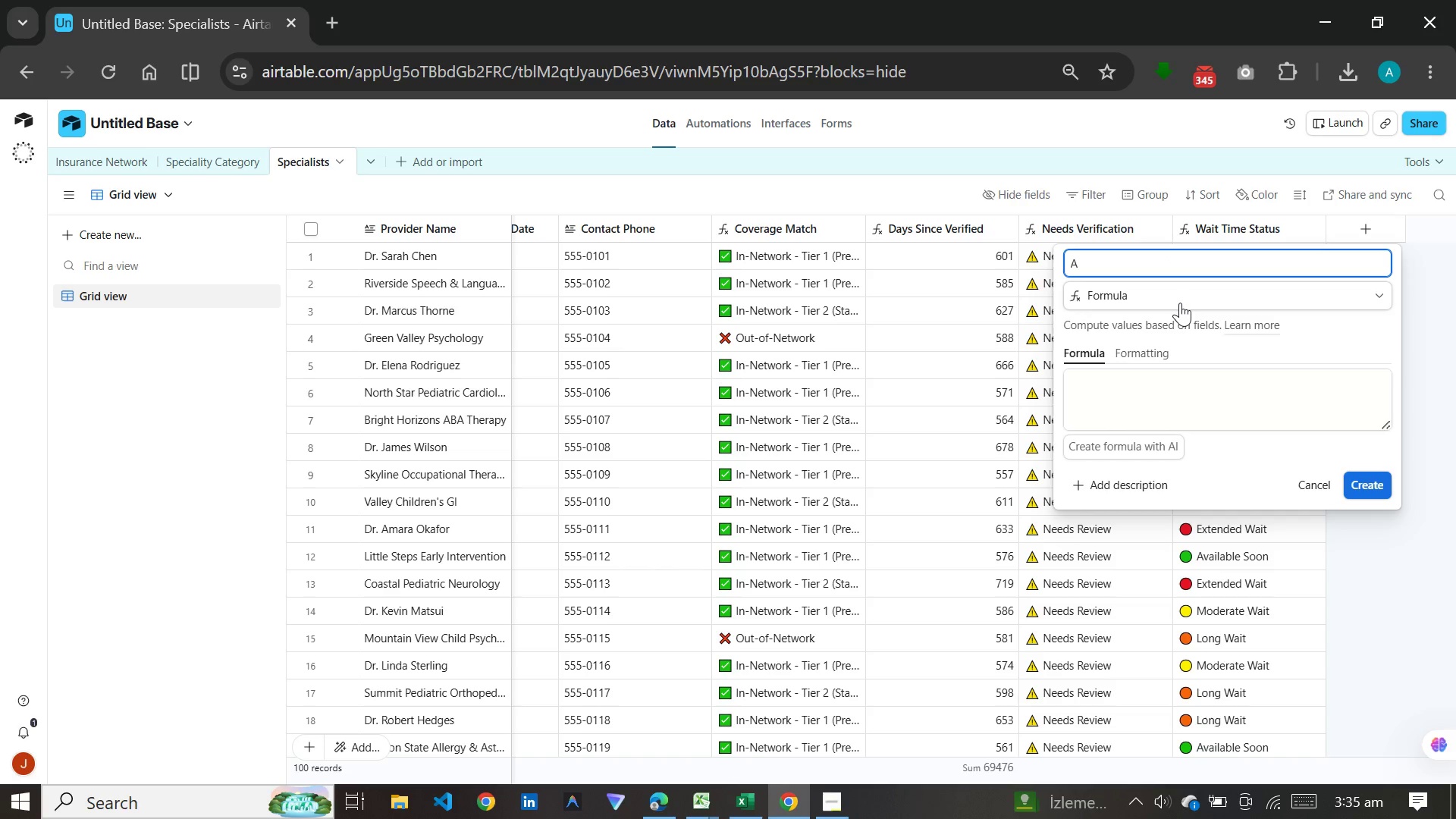 
wait(5.02)
 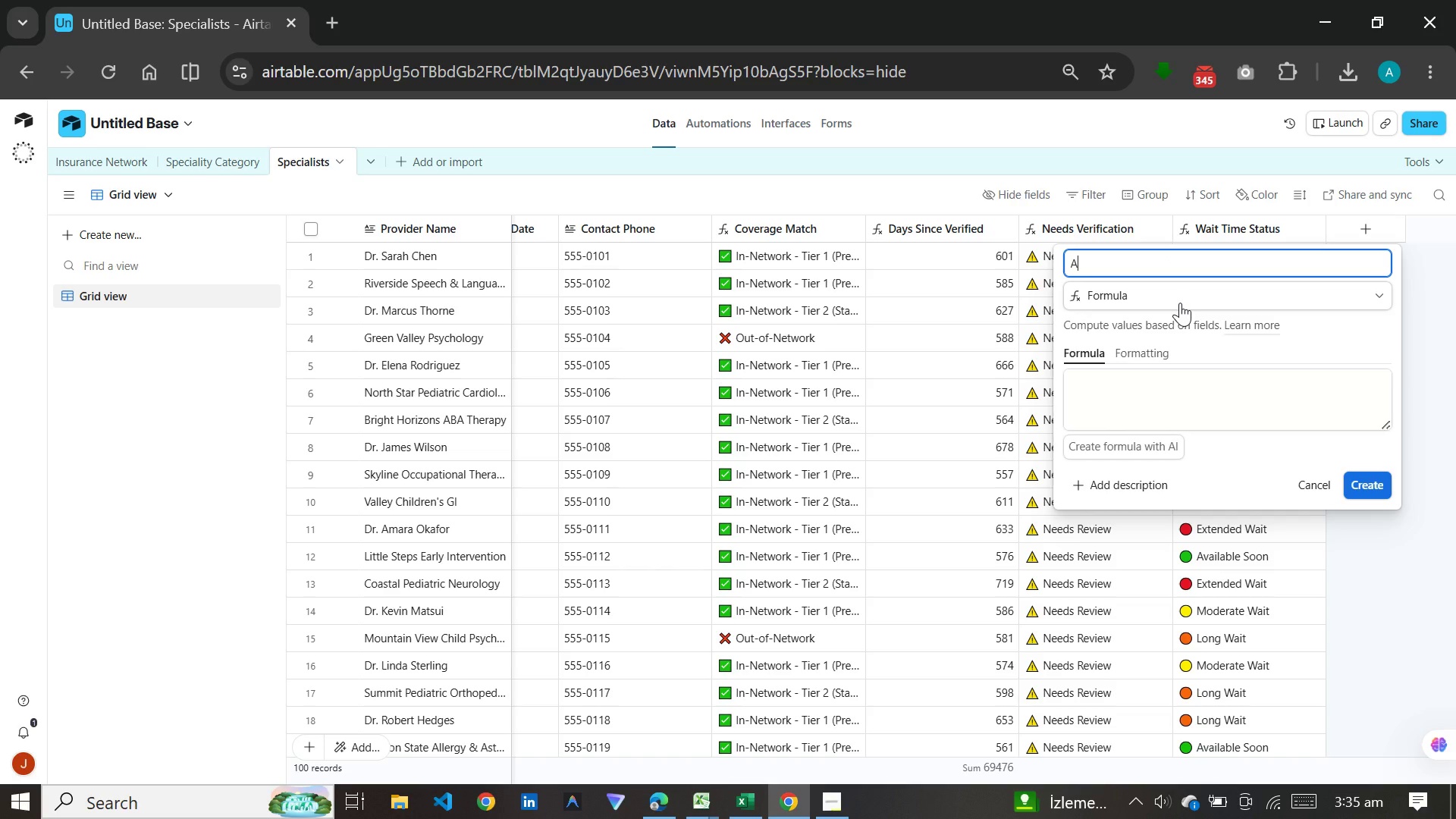 
type(ccepting)
 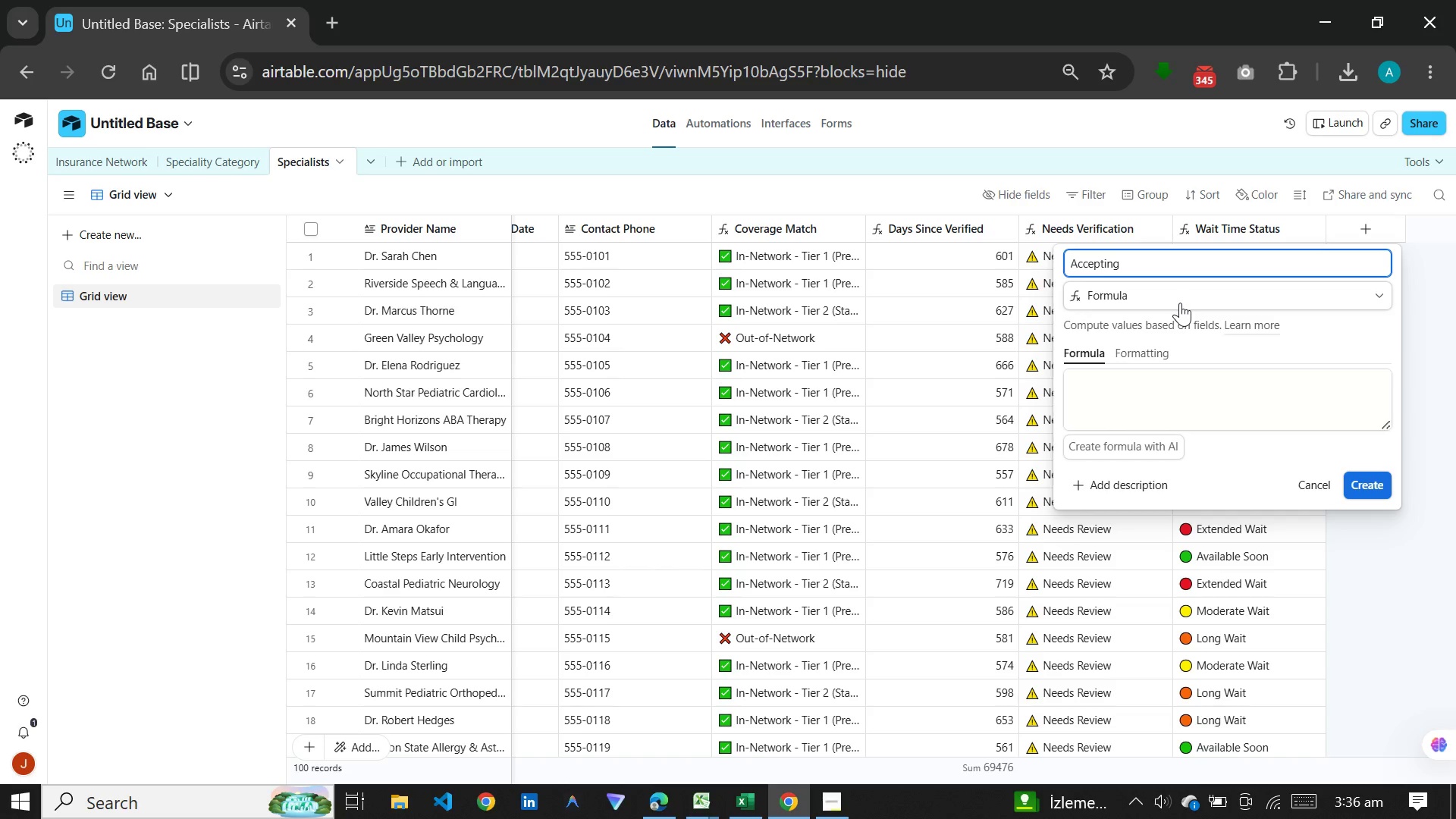 
wait(6.44)
 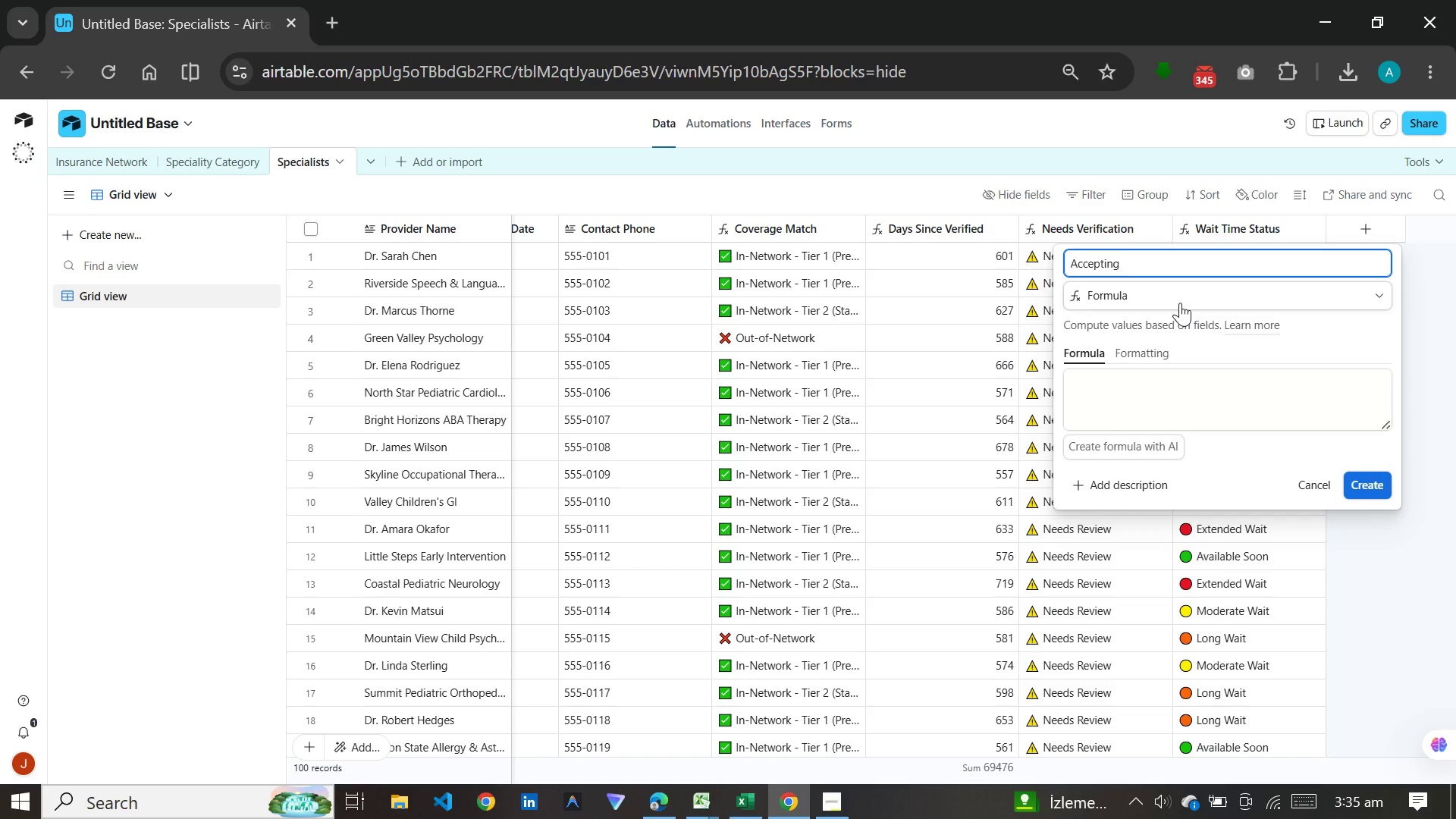 
type( Patients)
 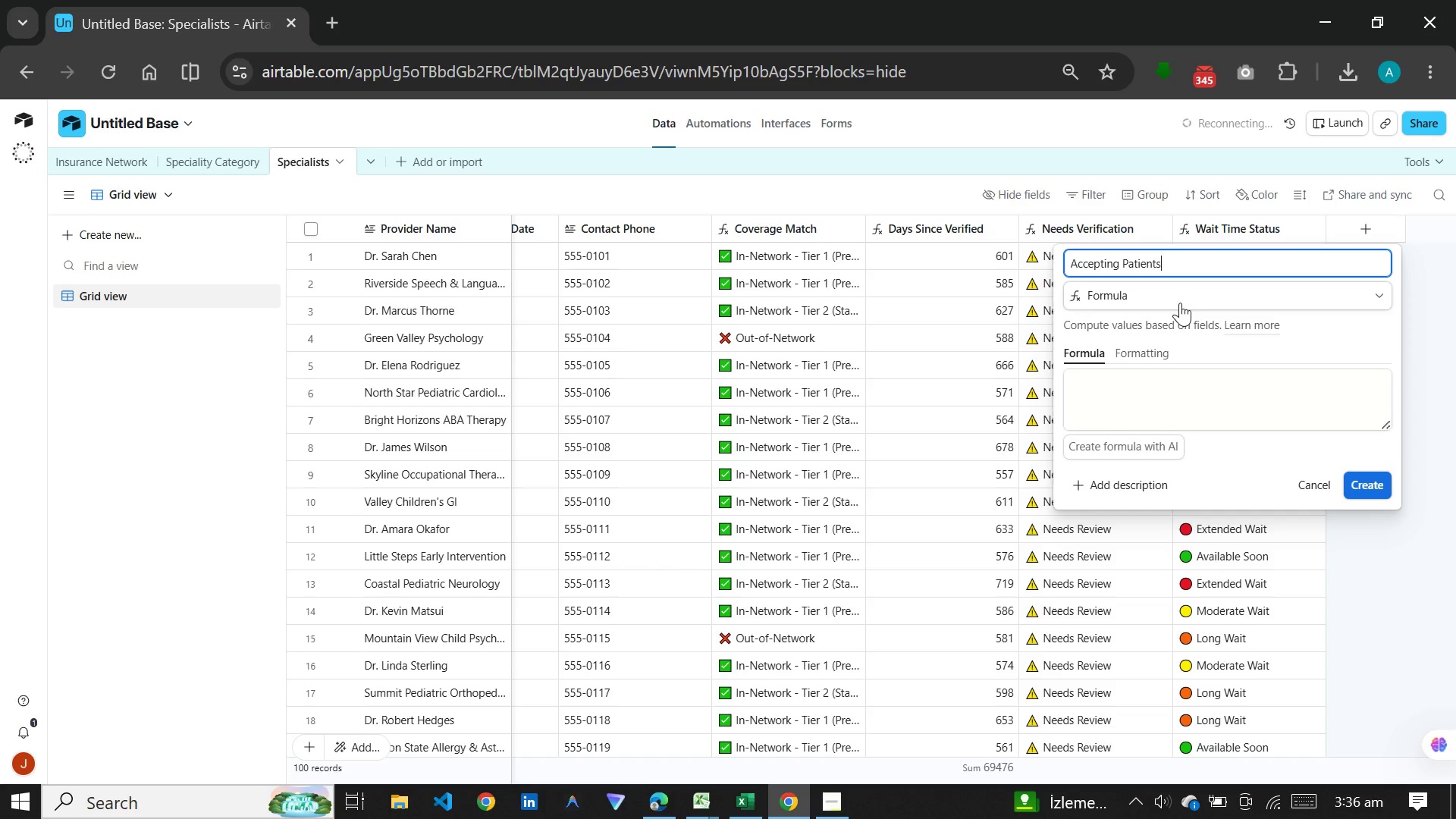 
wait(6.19)
 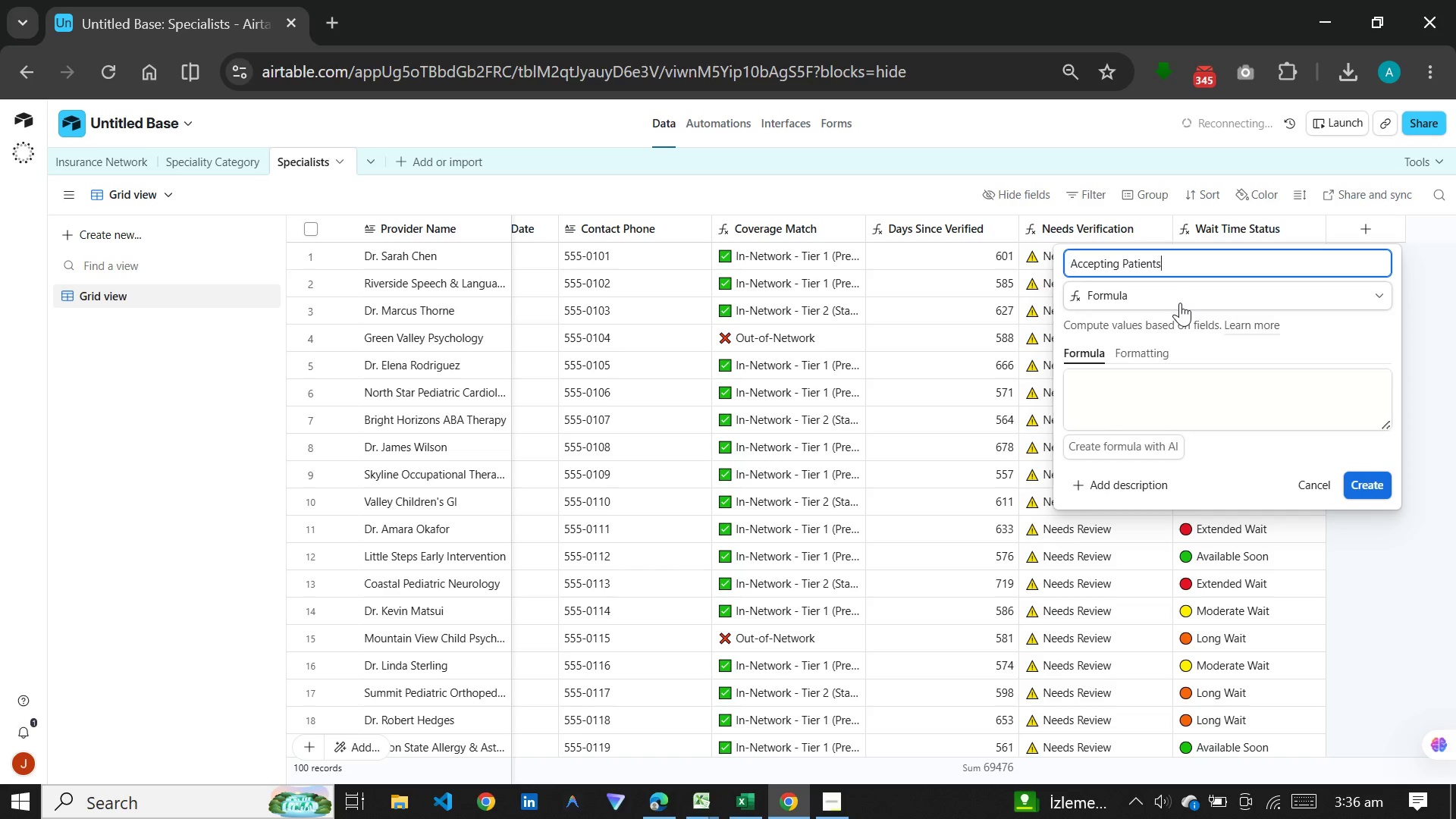 
type( Display)
 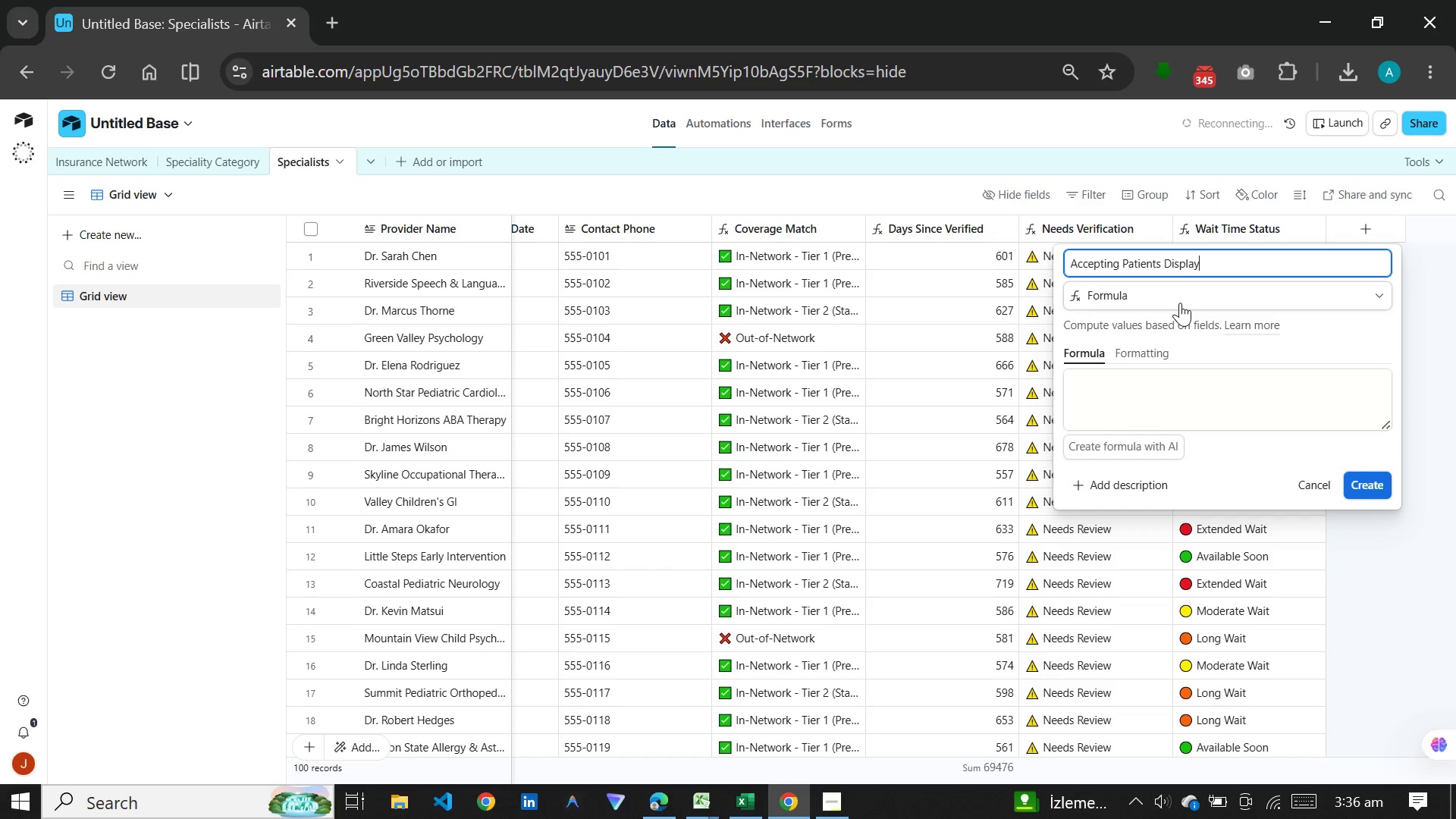 
wait(6.81)
 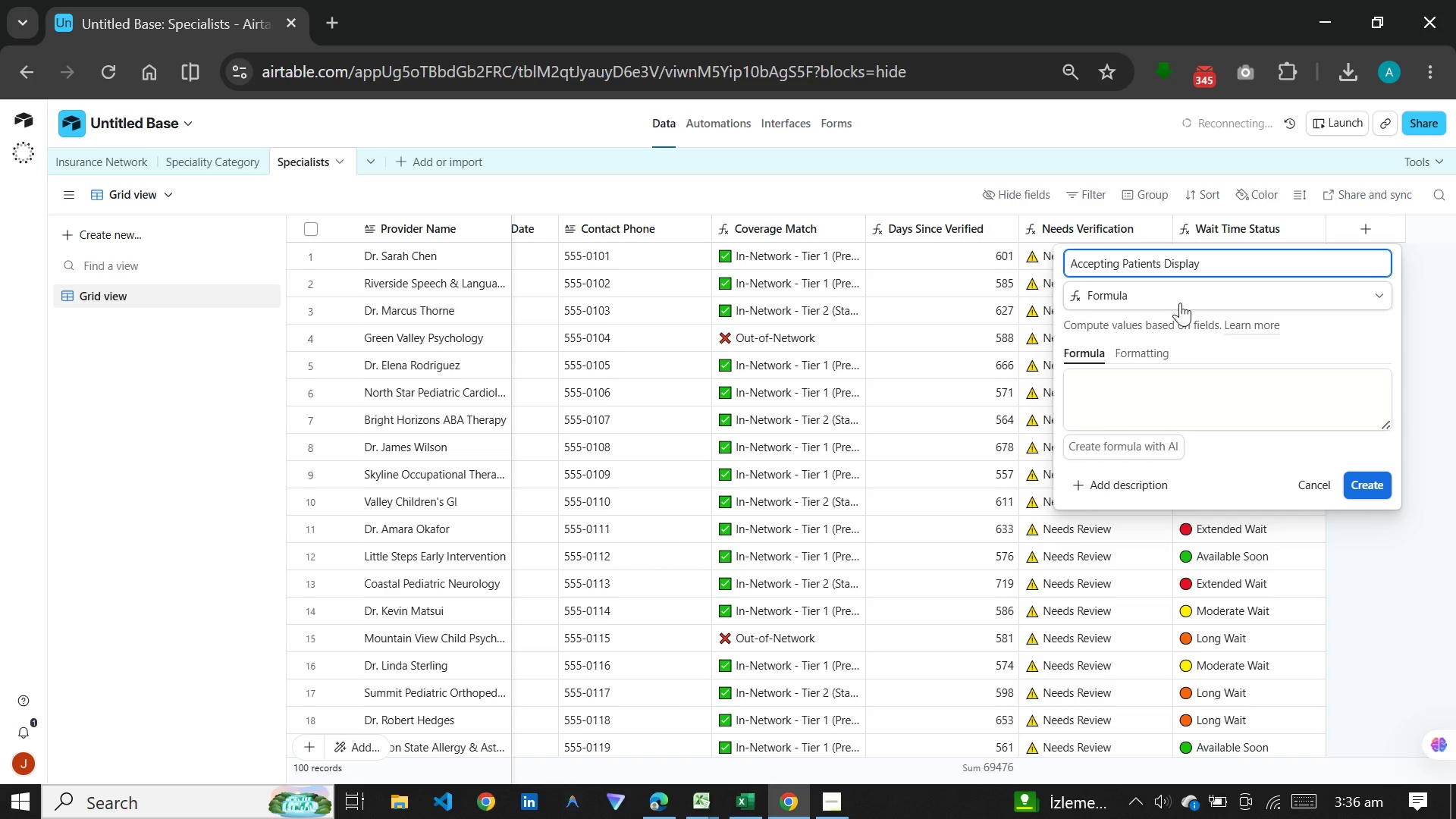 
left_click([1178, 402])
 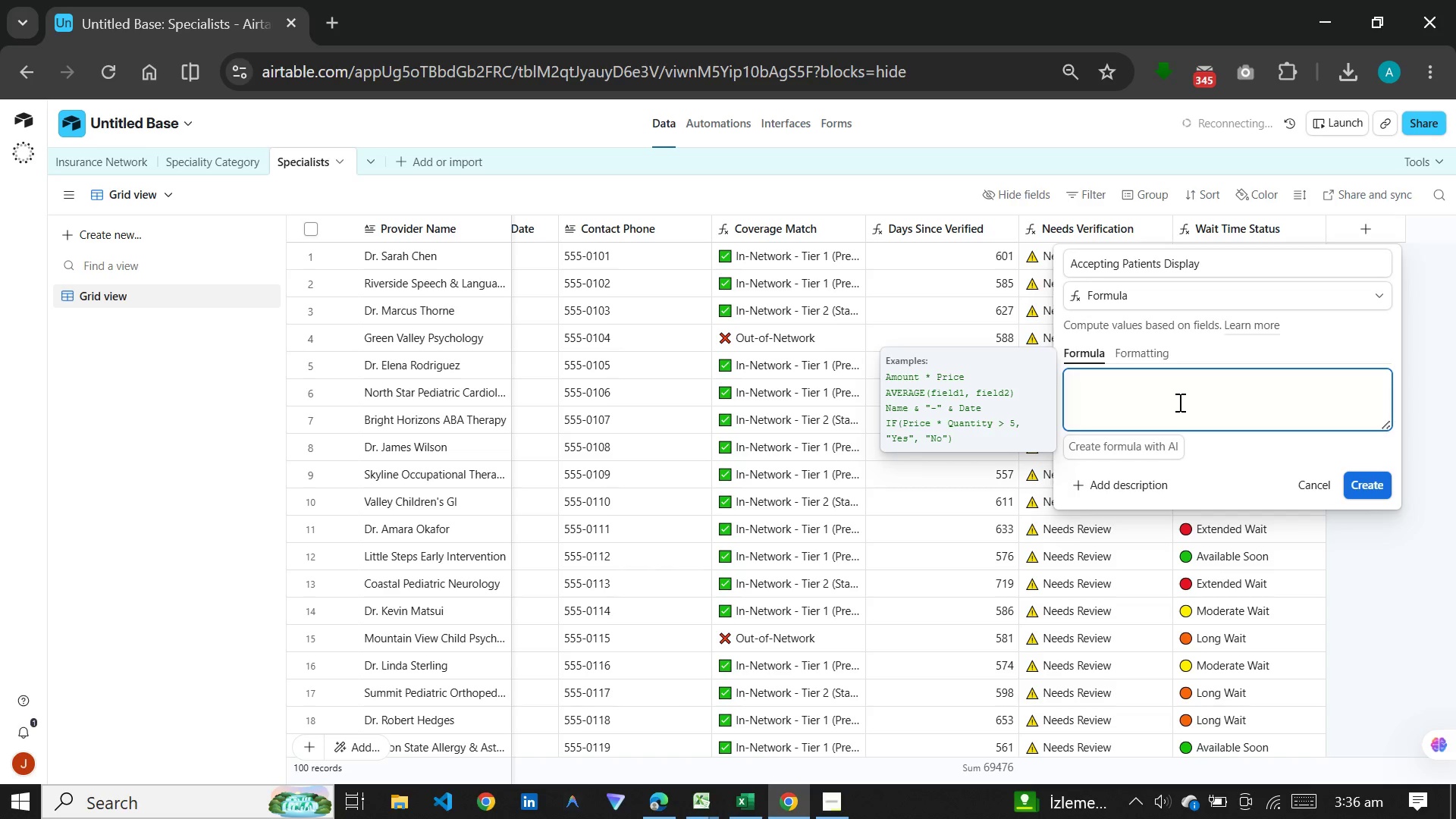 
key(Meta+V)
 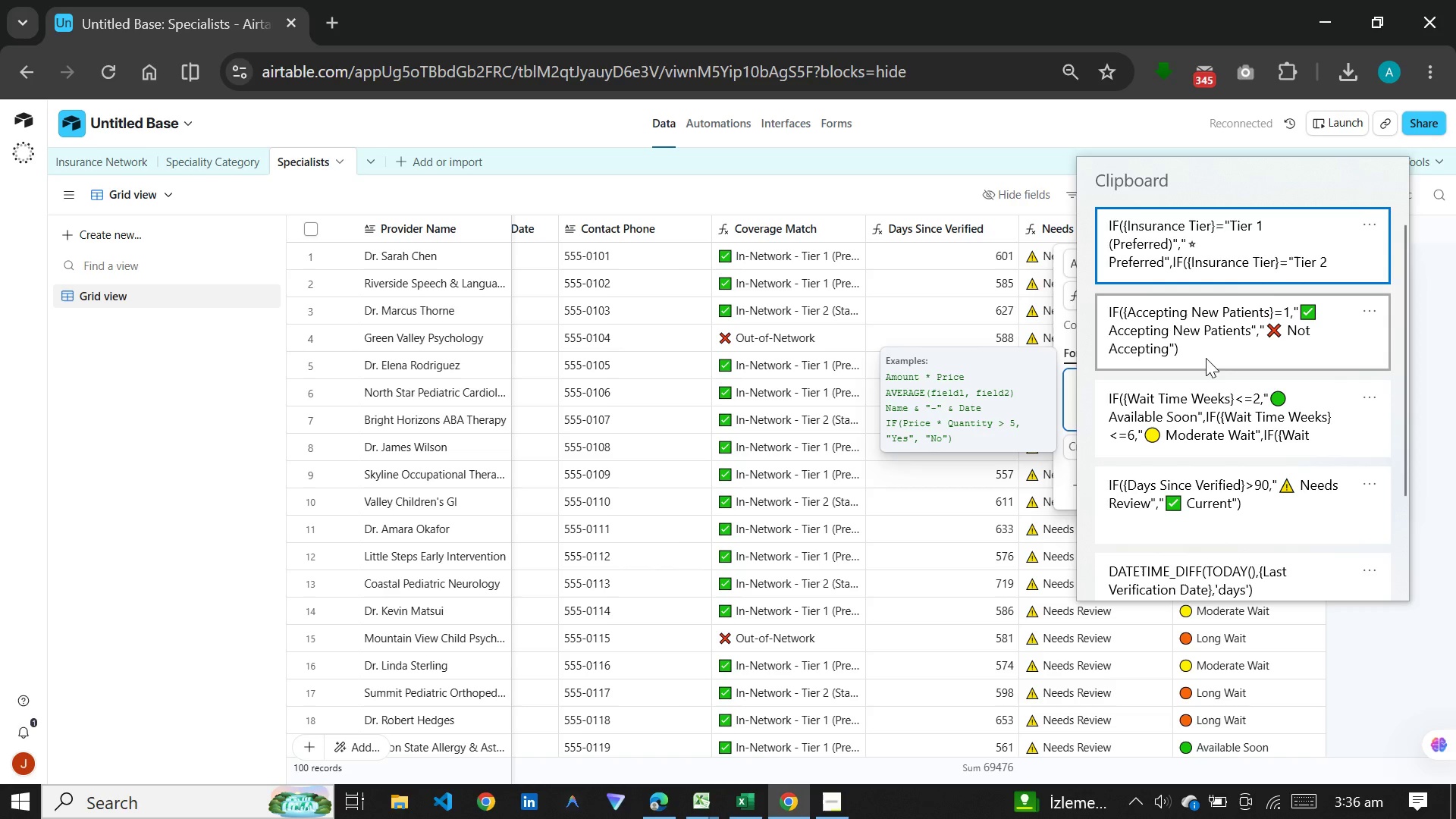 
left_click([1210, 349])
 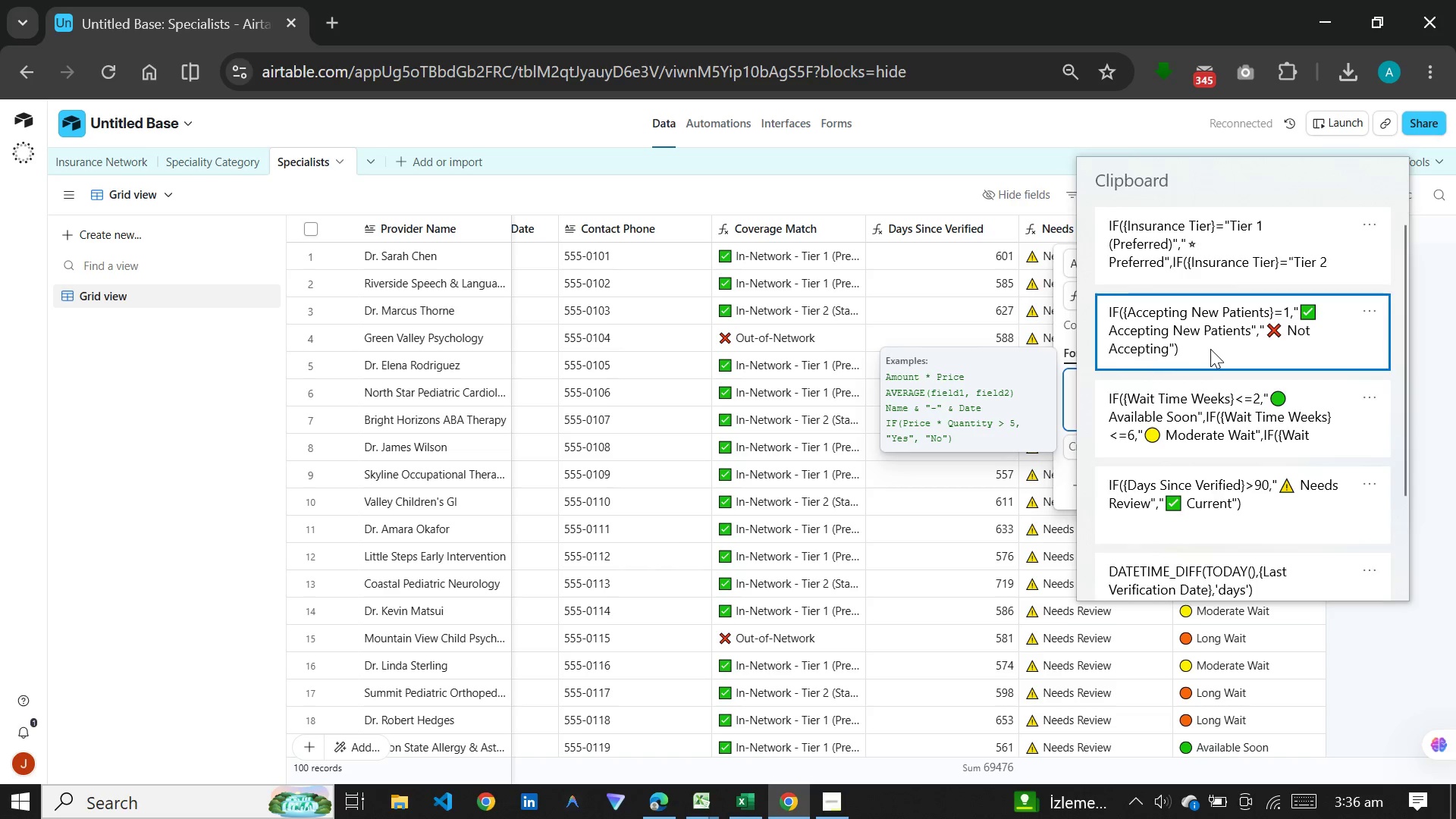 
key(Control+ControlLeft)
 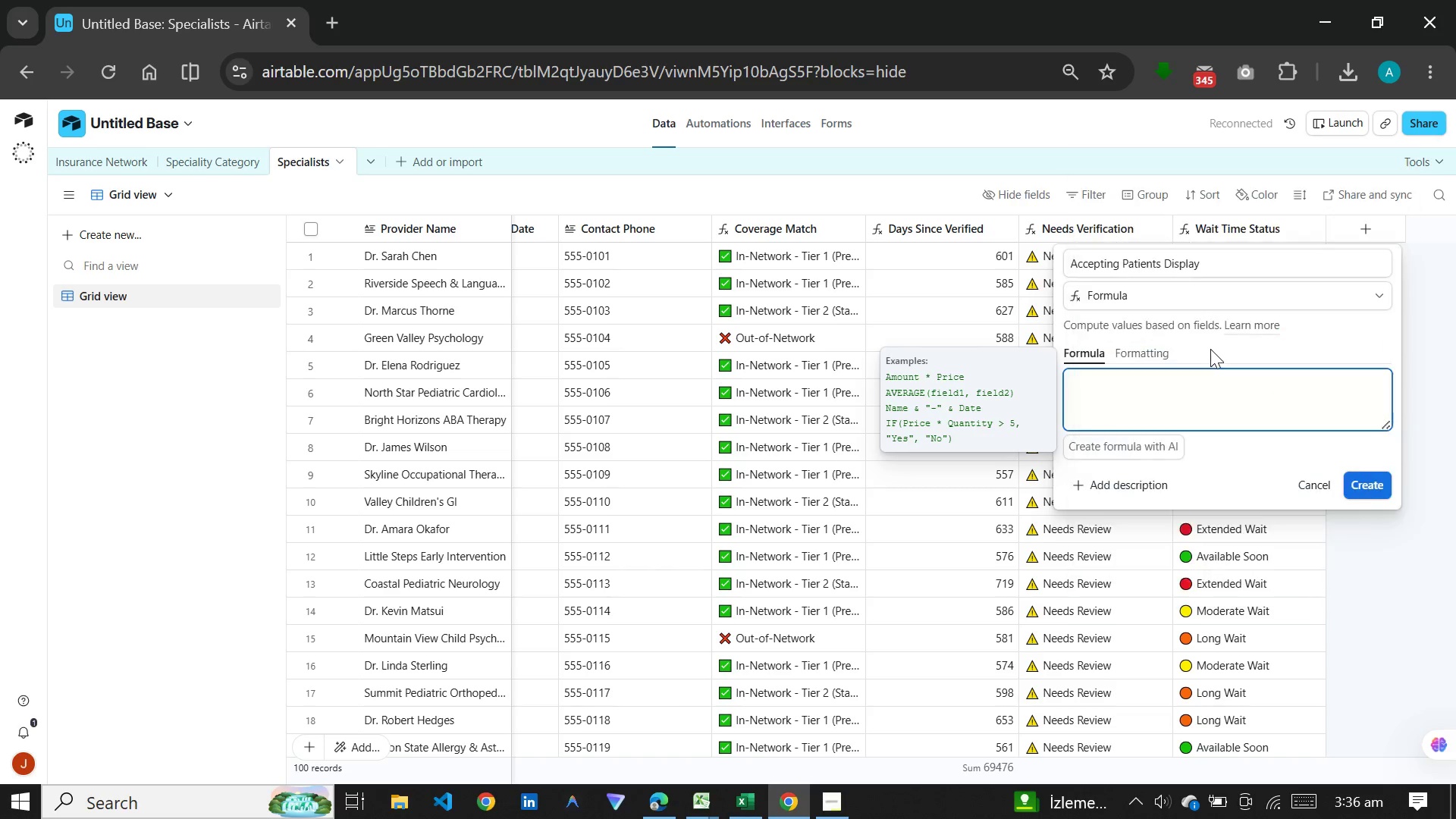 
key(Control+V)
 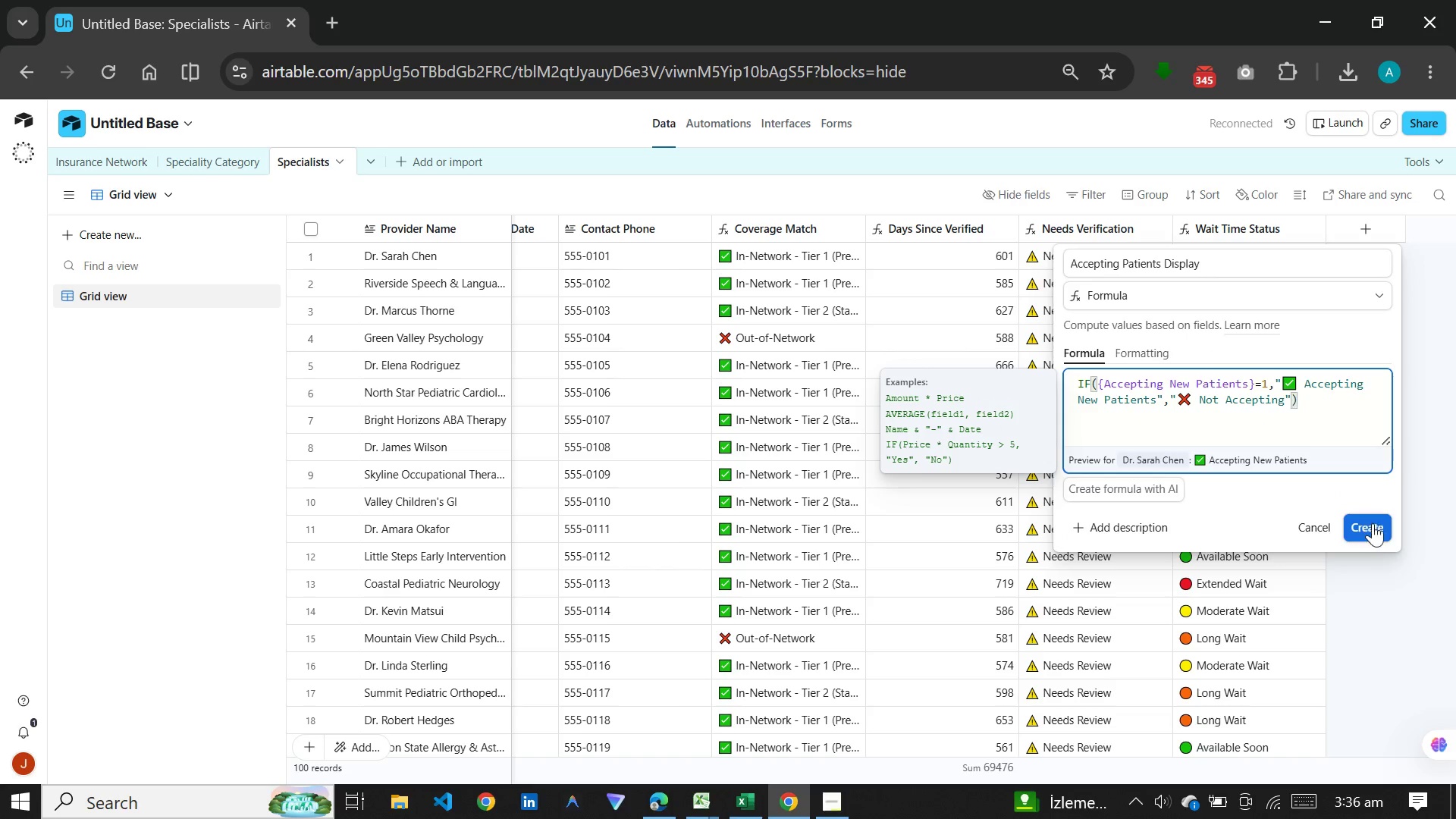 
left_click([1373, 526])
 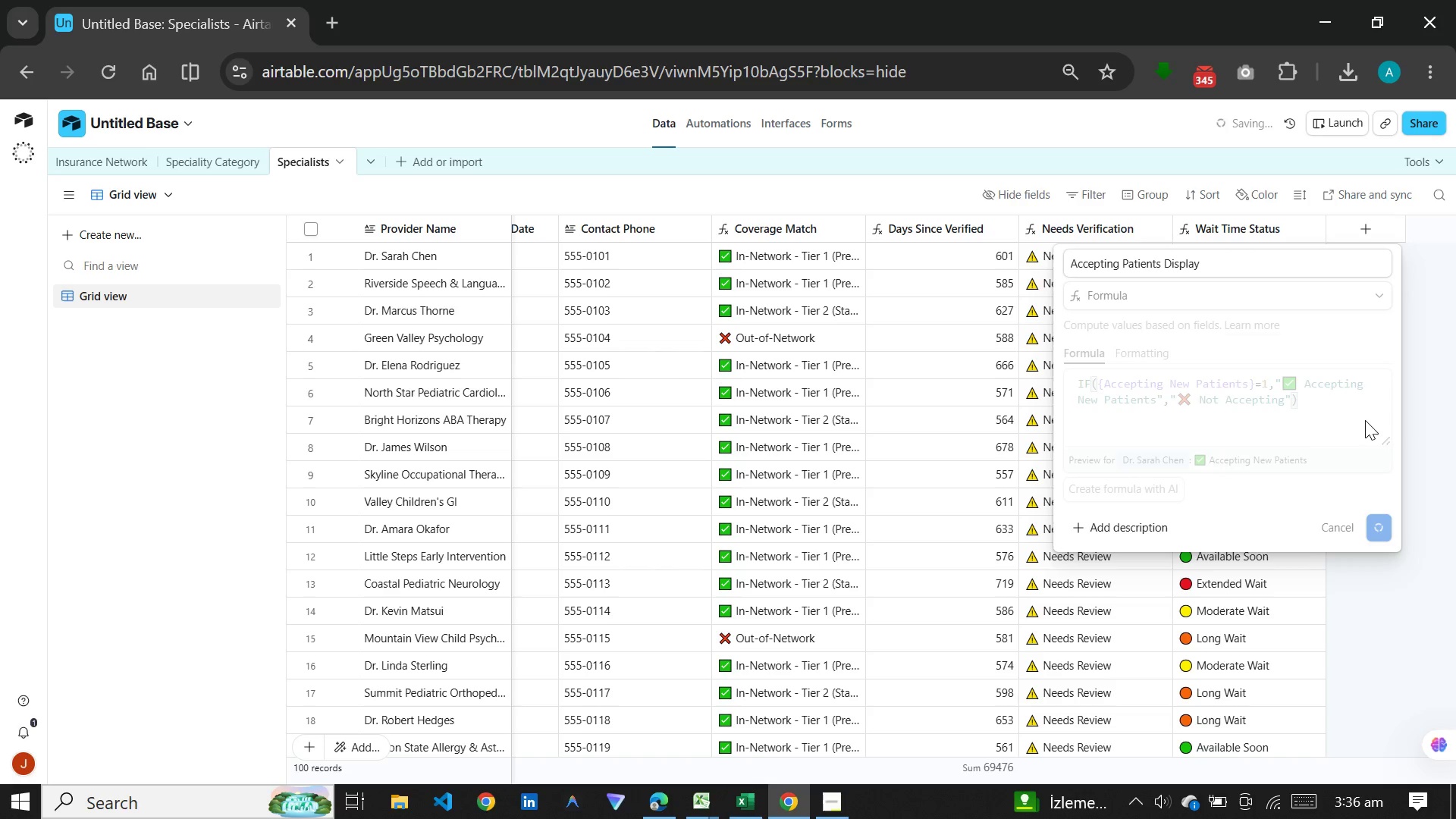 
wait(23.66)
 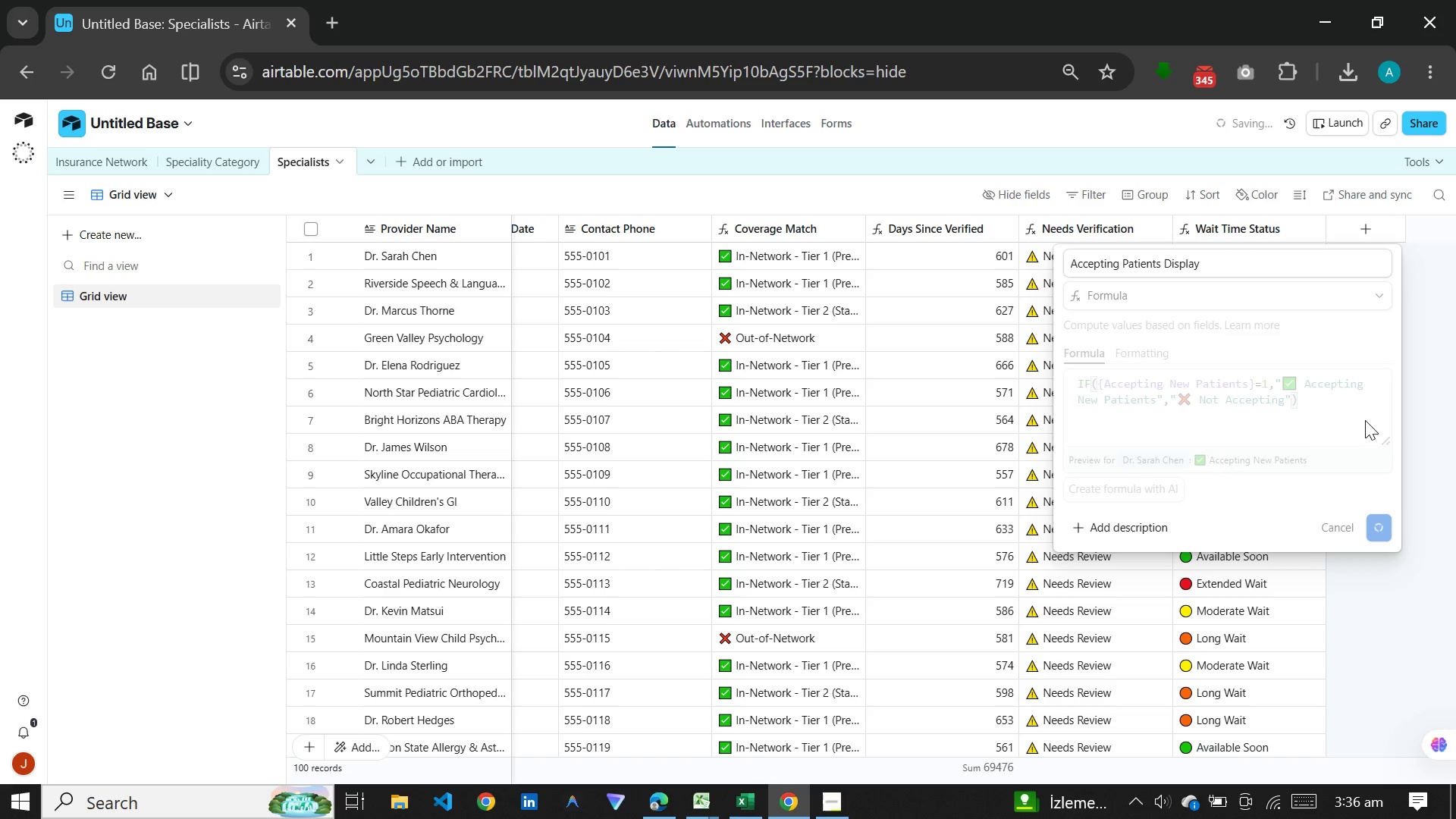 
left_click_drag(start_coordinate=[1321, 778], to_coordinate=[1437, 776])
 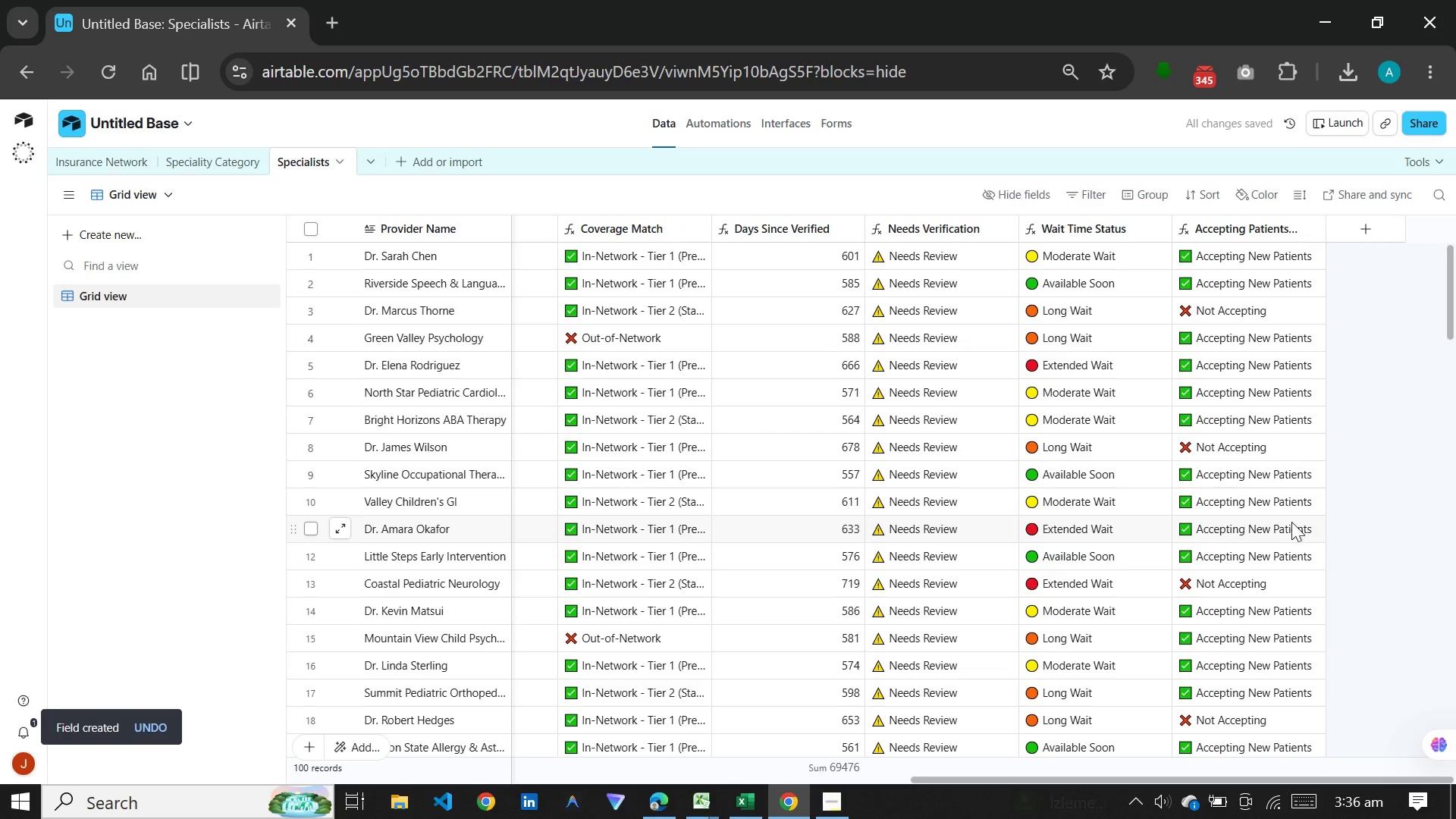 
scroll: coordinate [1291, 521], scroll_direction: up, amount: 2.0
 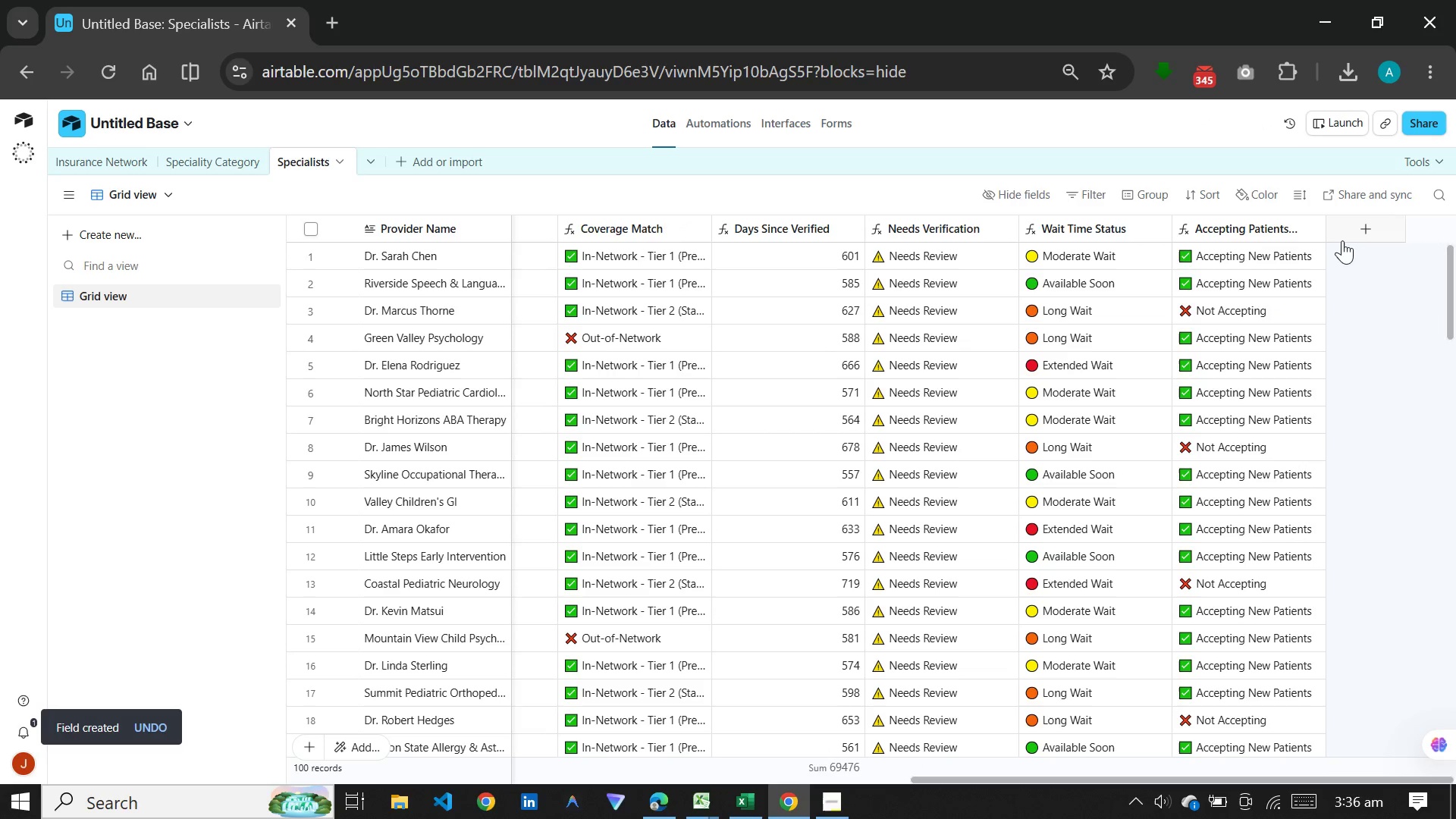 
left_click([1348, 237])
 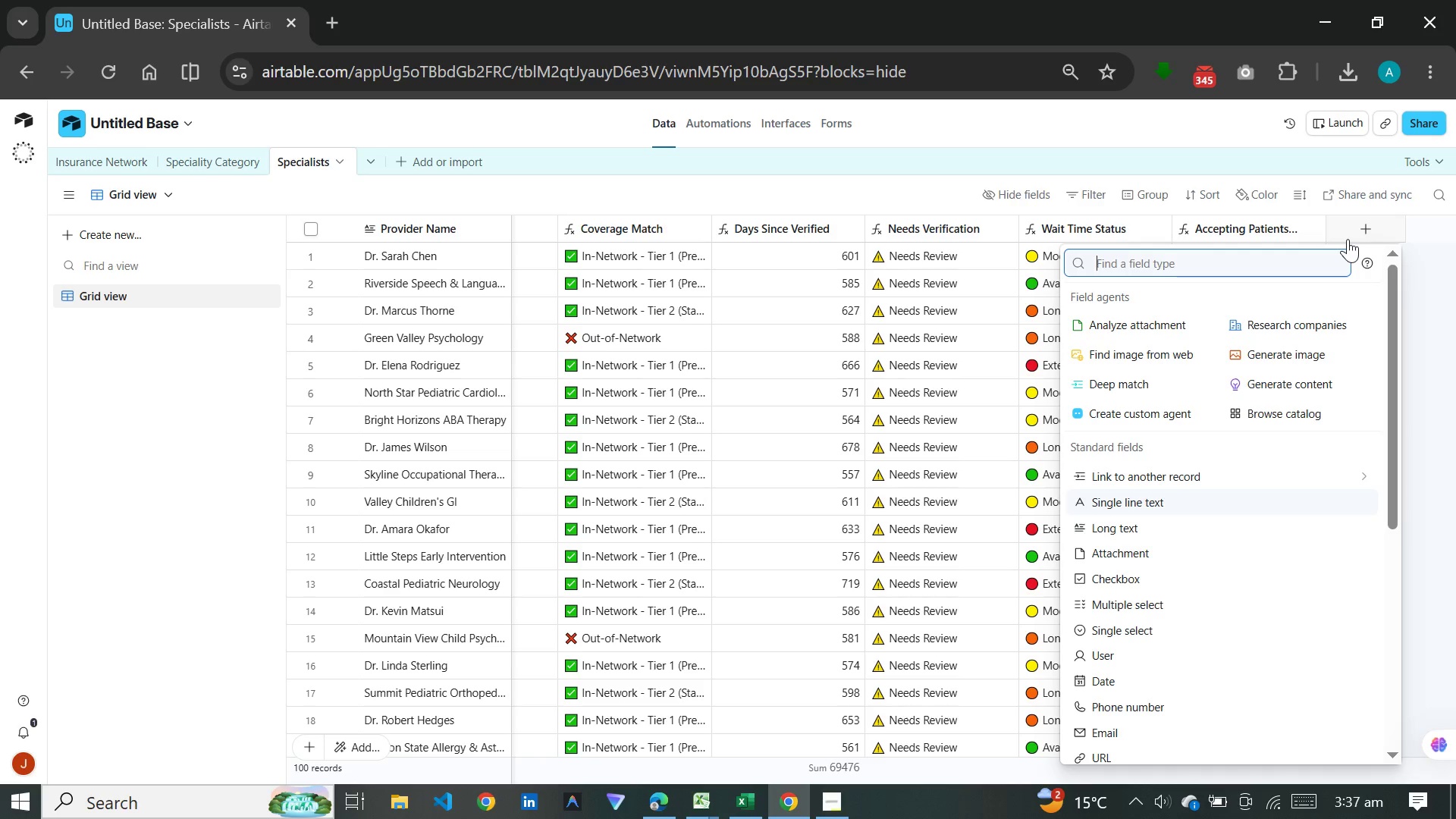 
wait(9.23)
 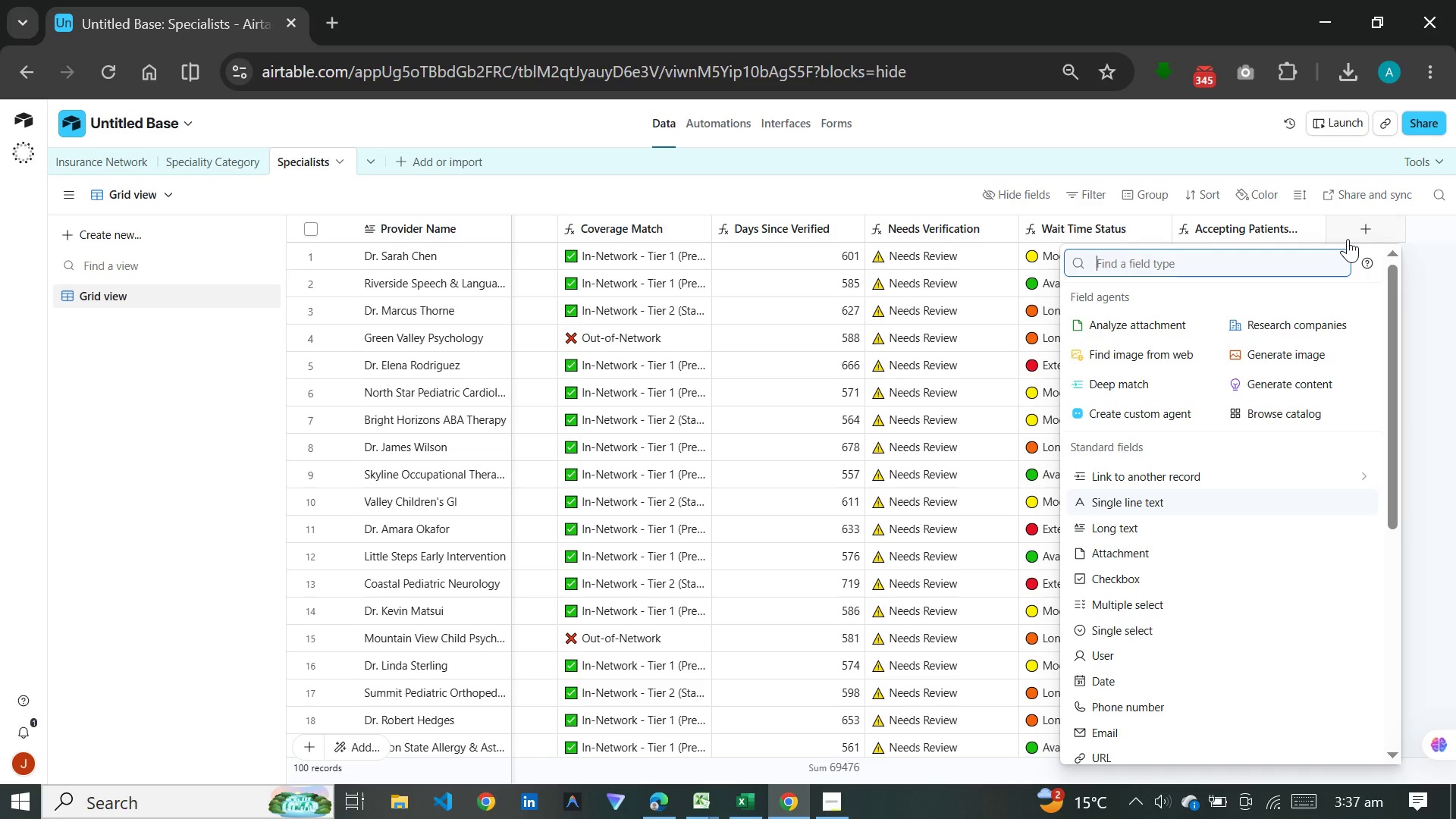 
scroll: coordinate [1211, 525], scroll_direction: down, amount: 7.0
 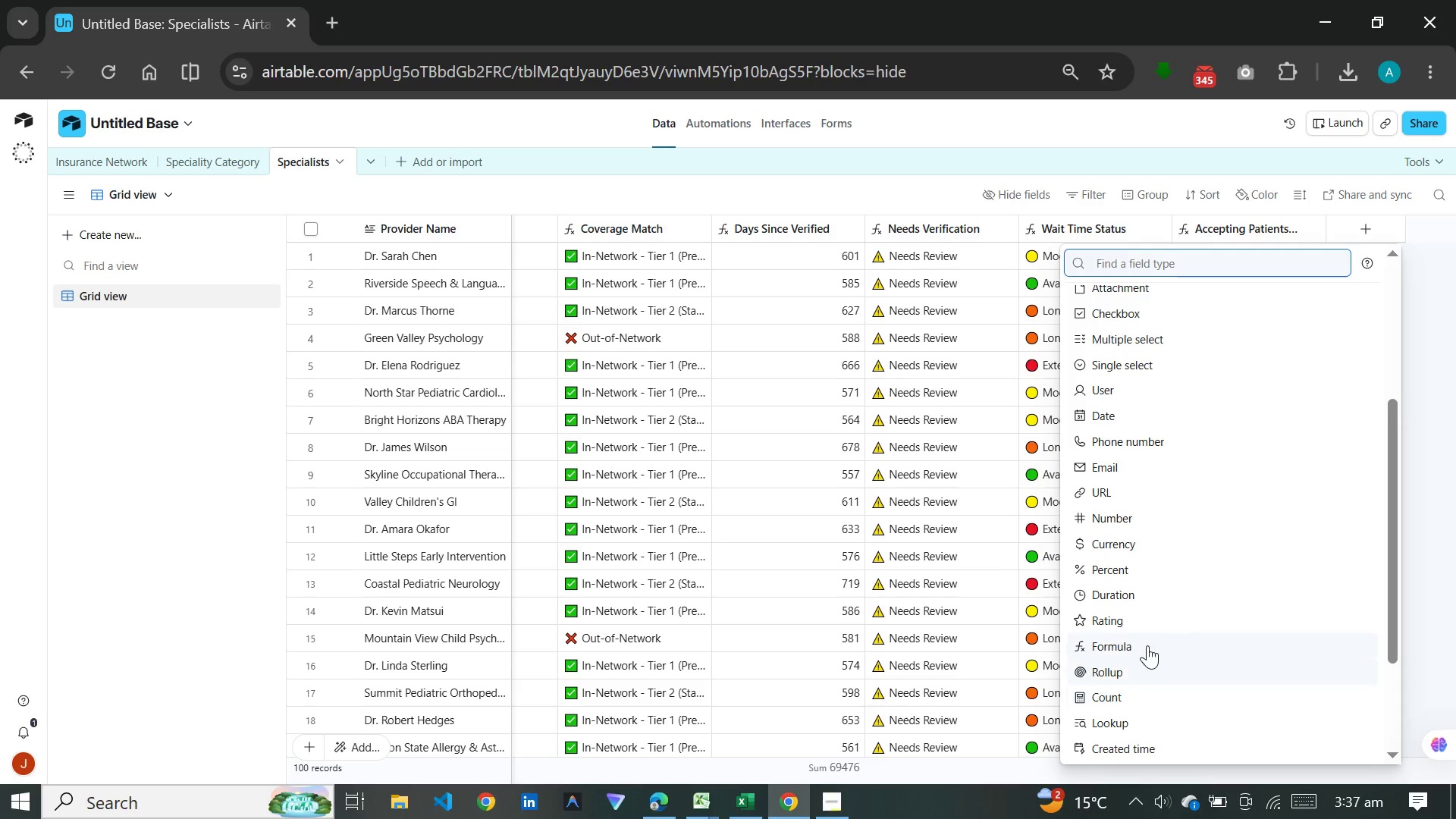 
left_click([1147, 645])
 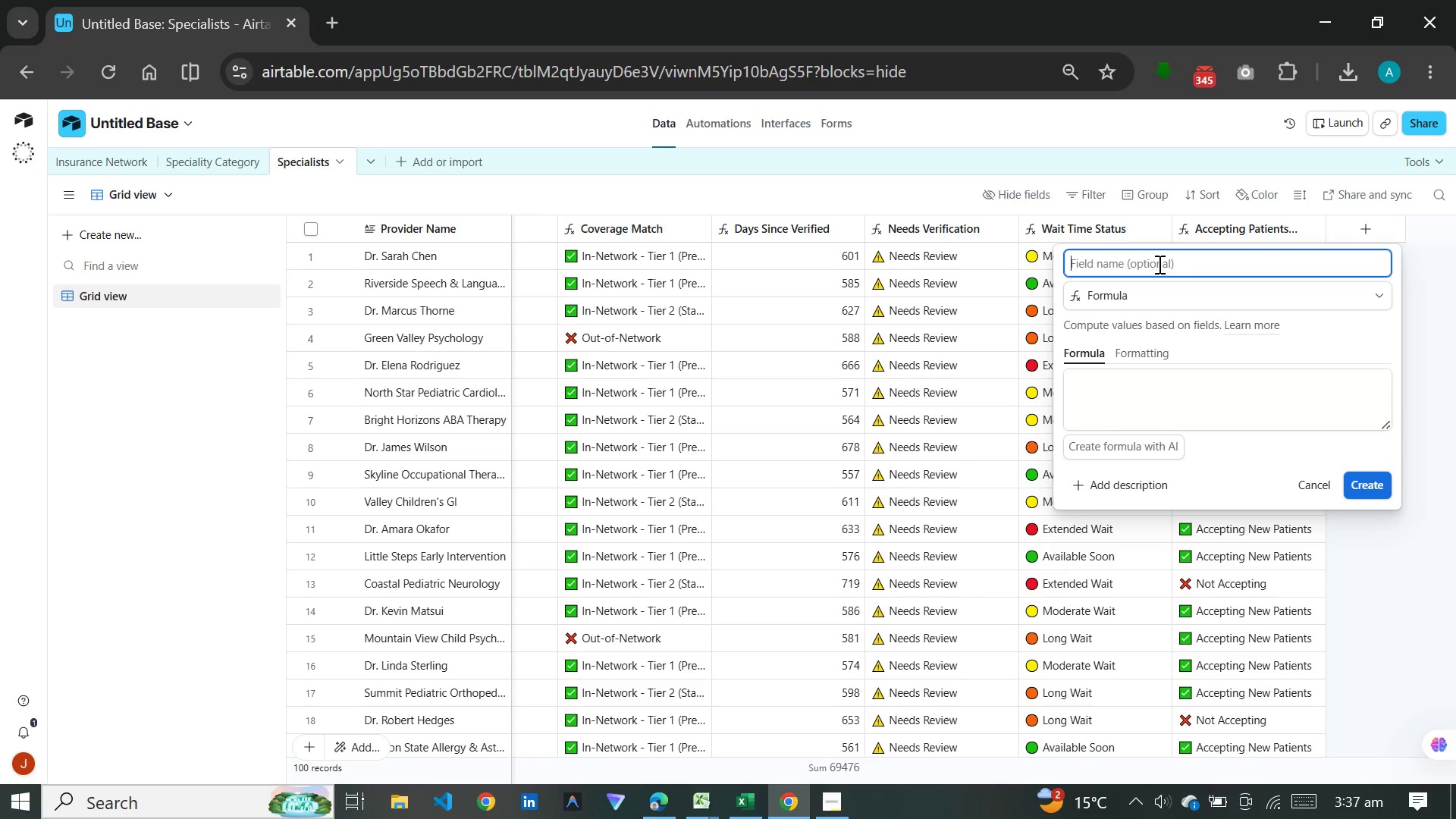 
type(Tier Category)
 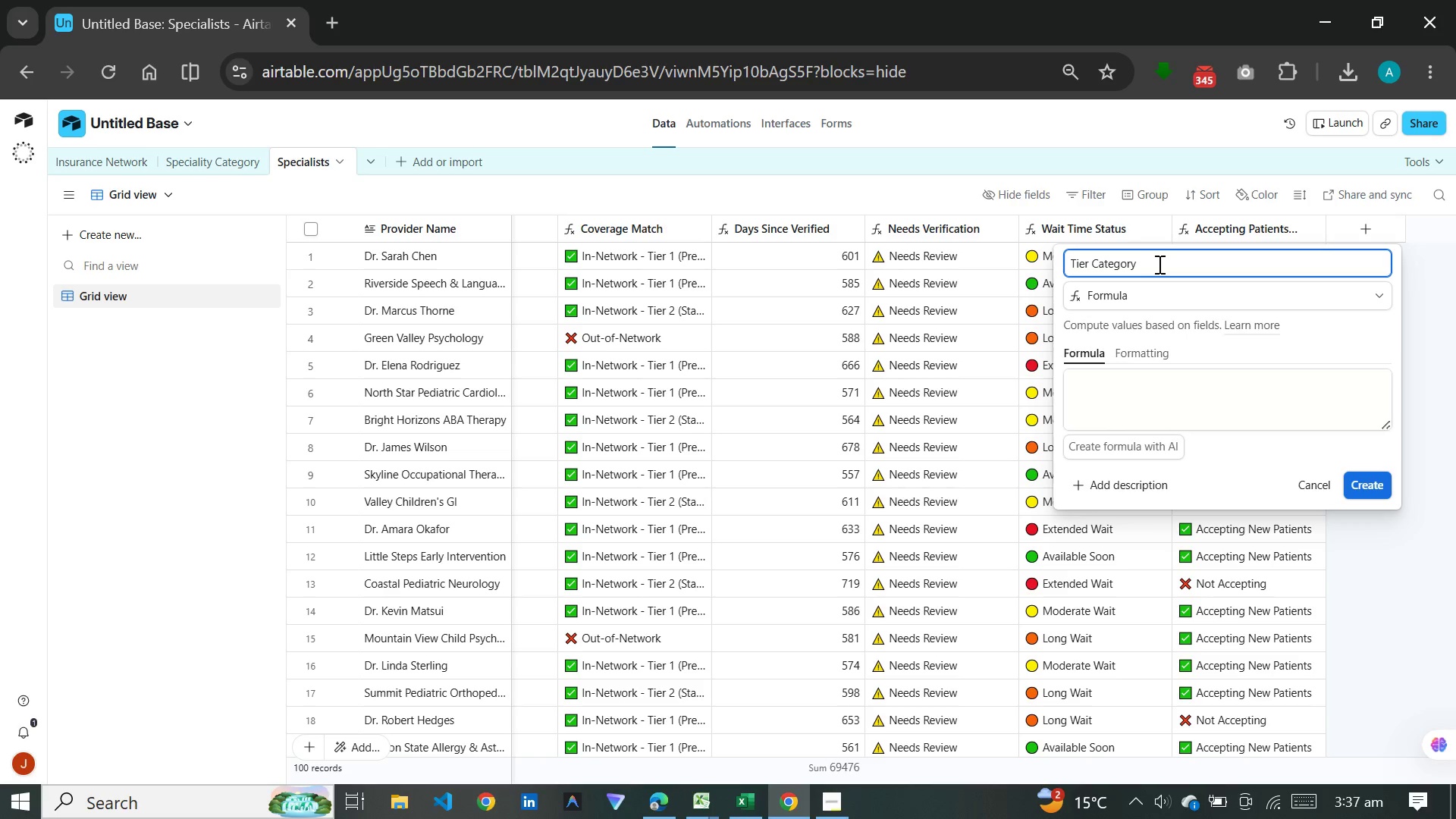 
left_click([1156, 400])
 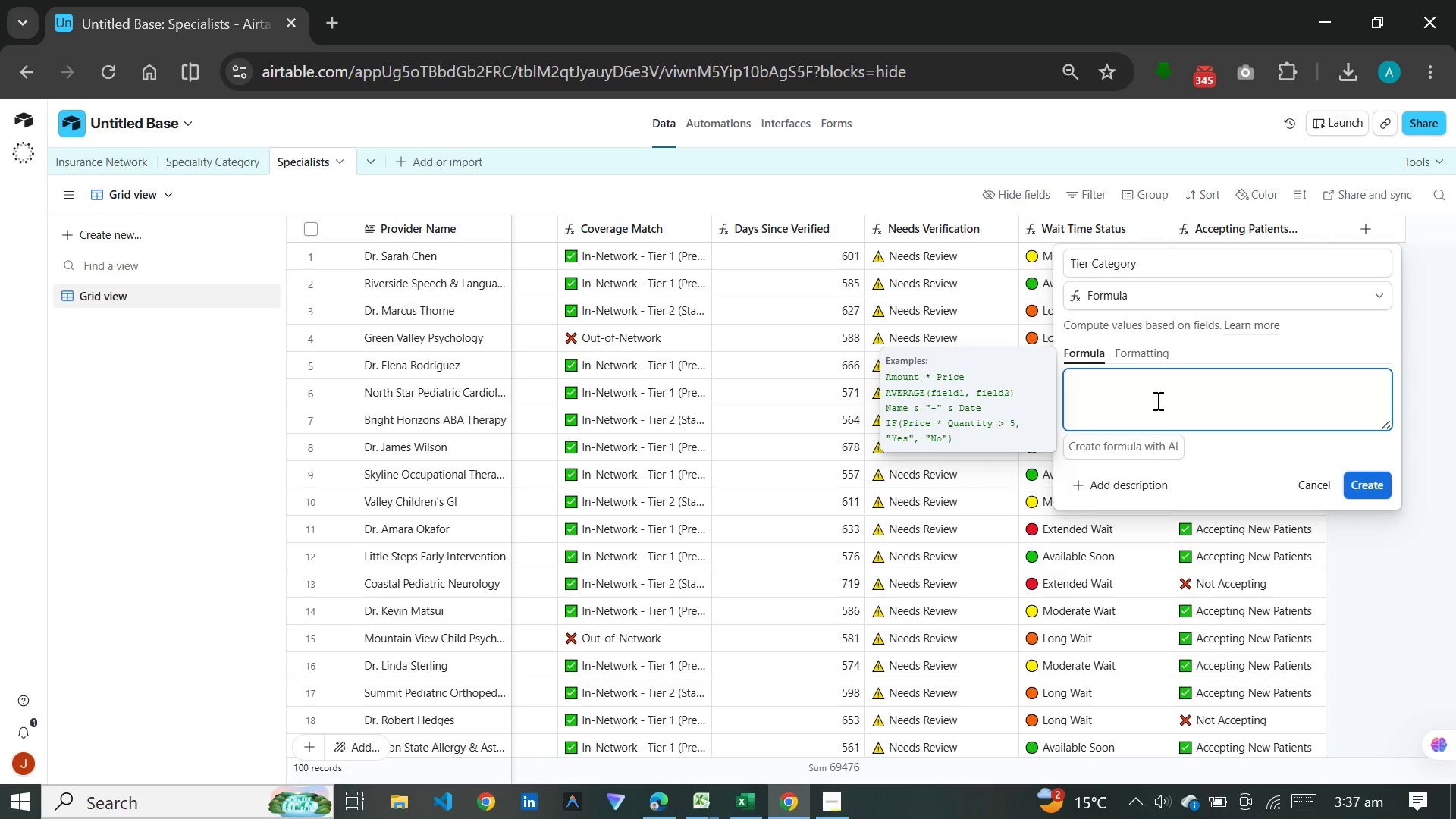 
key(Meta+V)
 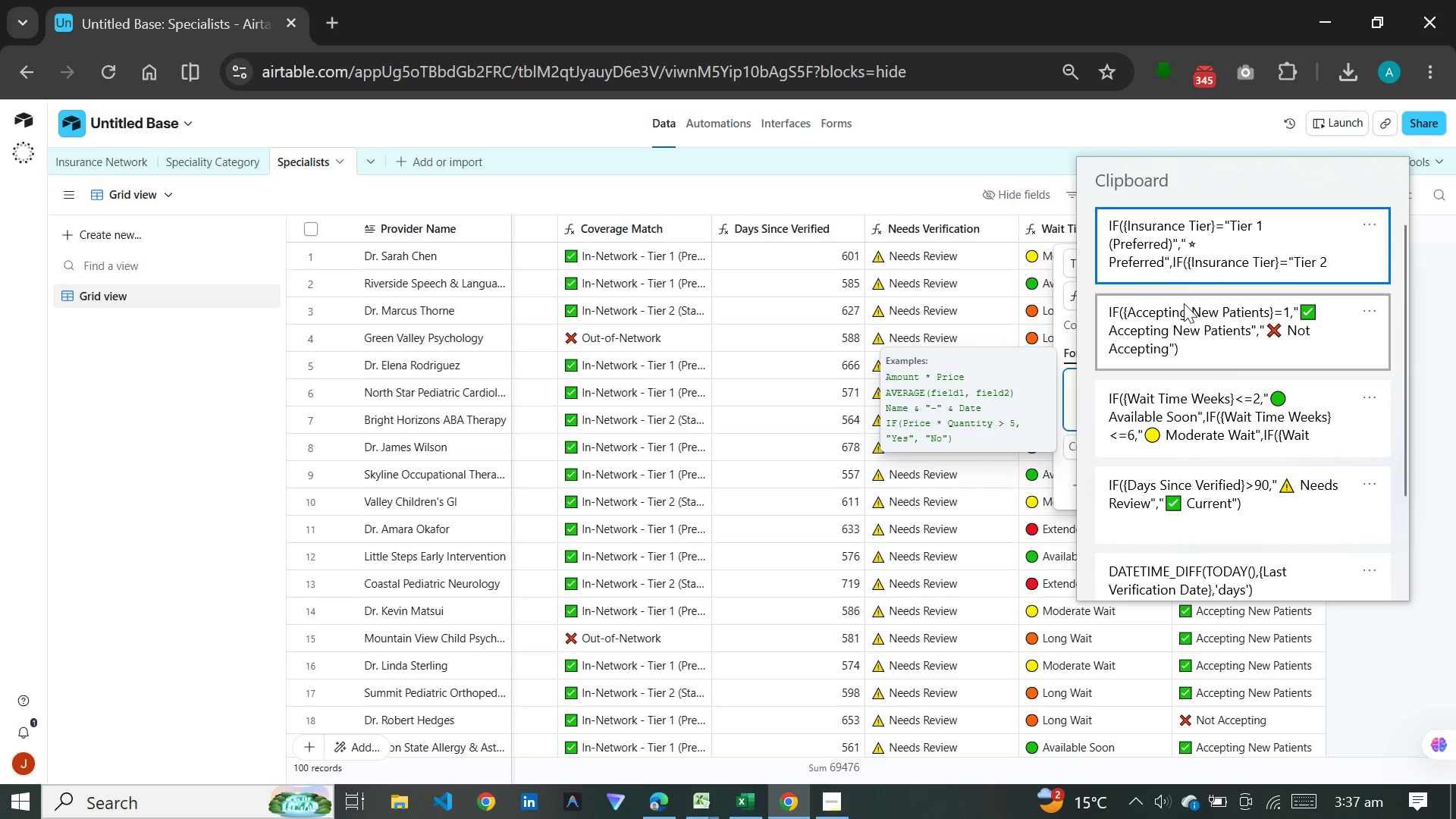 
left_click([1248, 234])
 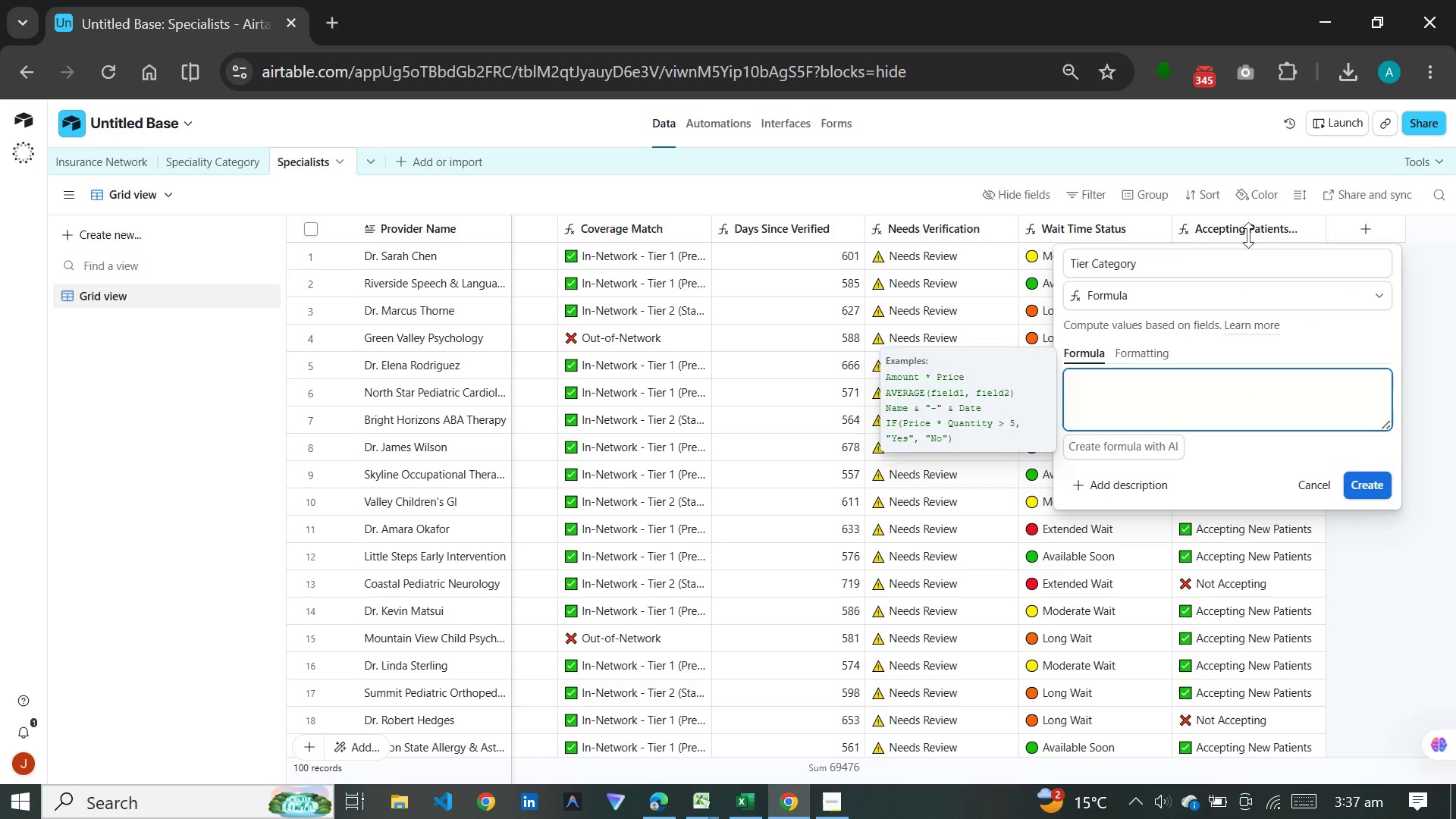 
key(Control+ControlLeft)
 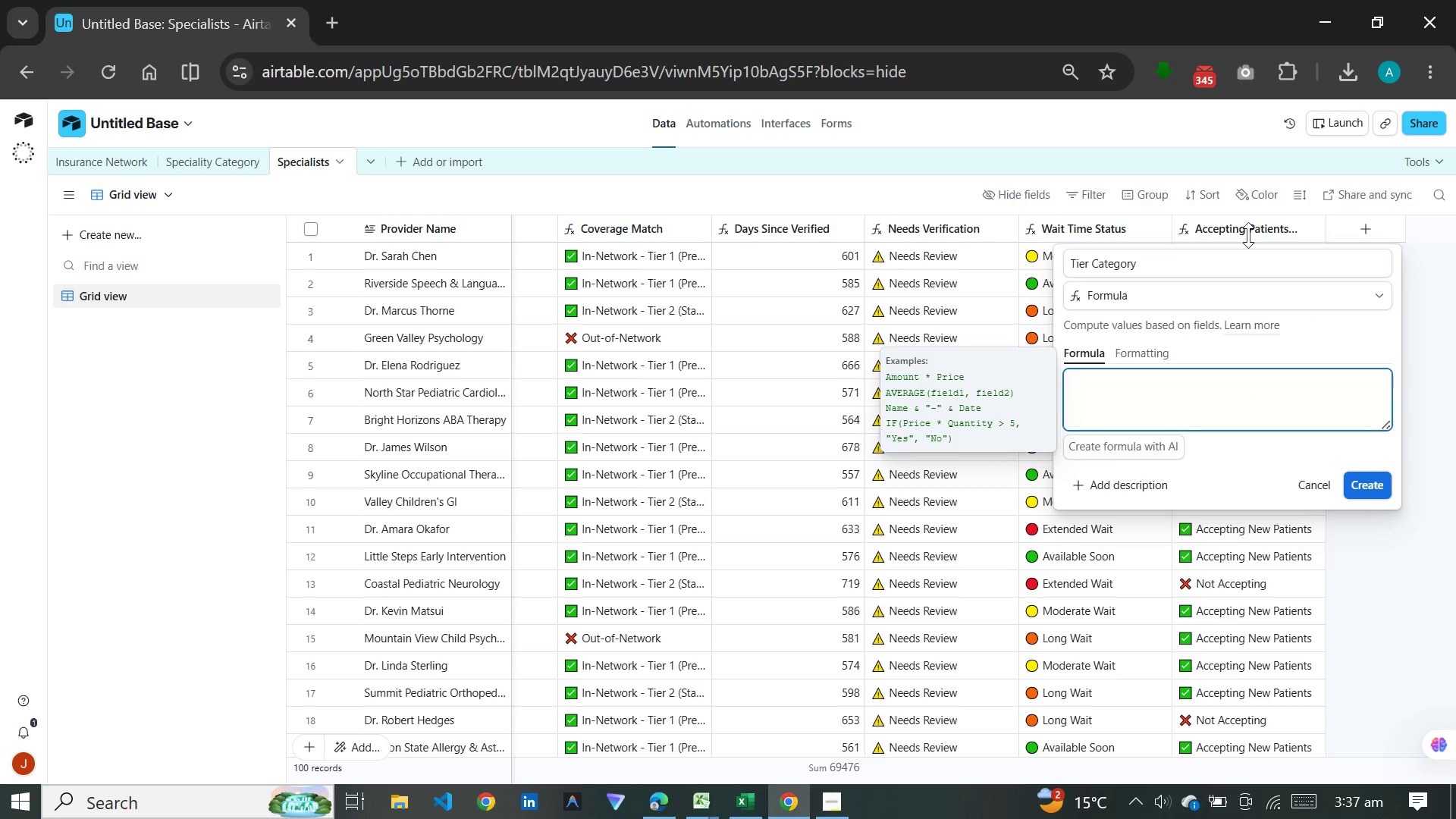 
left_click([1370, 546])
 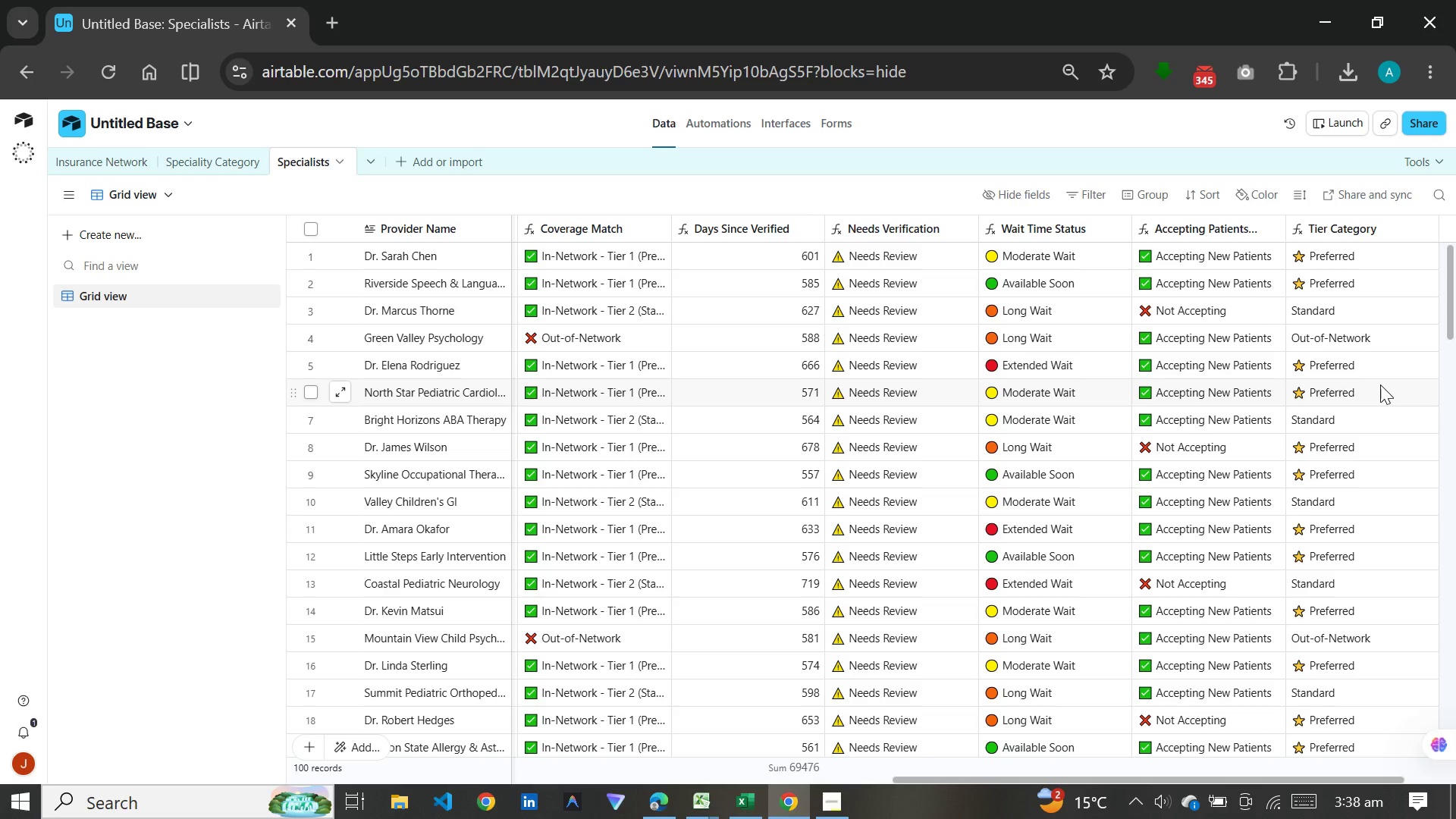 
wait(46.41)
 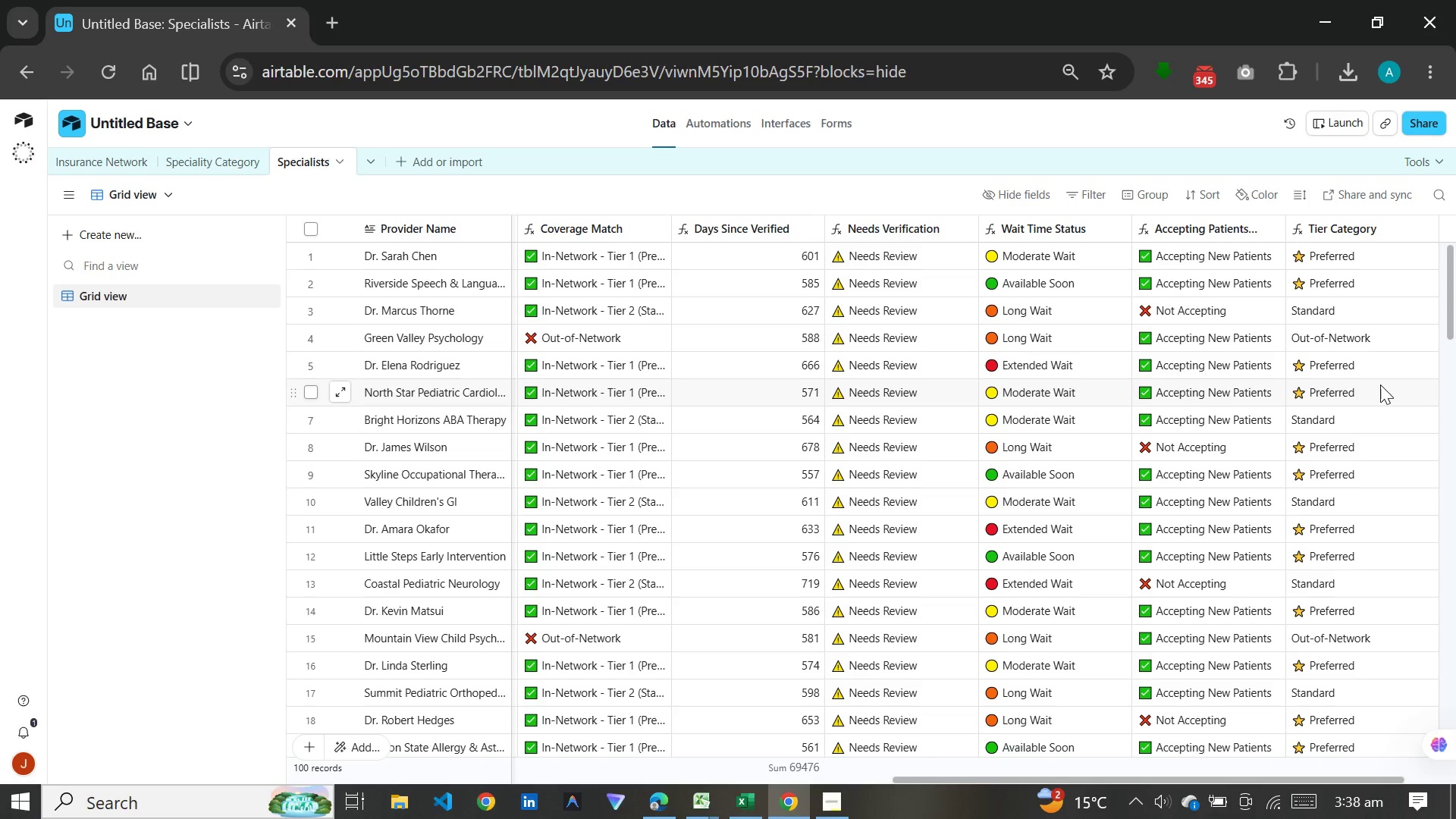 
scroll: coordinate [1380, 384], scroll_direction: down, amount: 12.0
 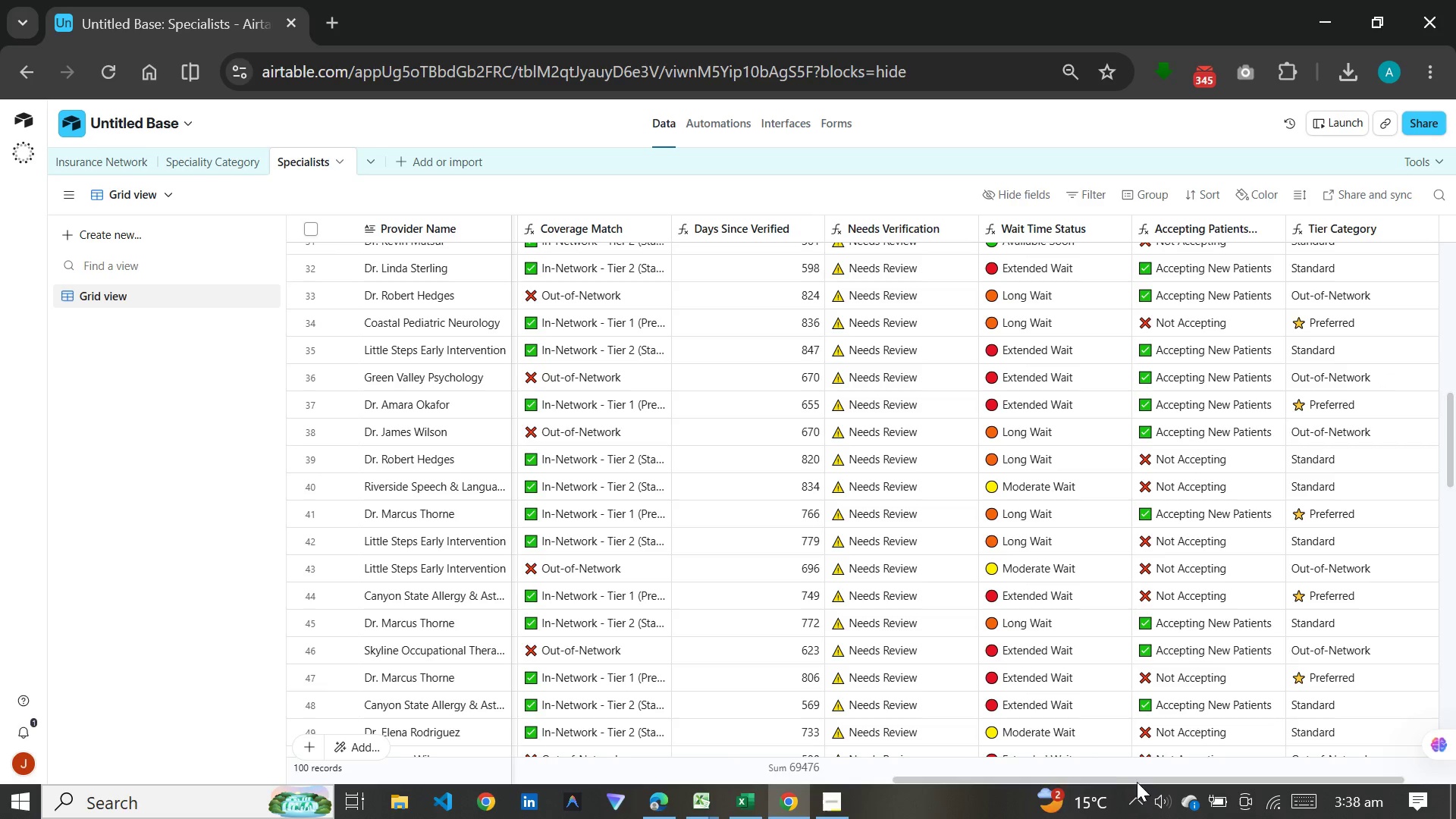 
left_click_drag(start_coordinate=[1097, 781], to_coordinate=[415, 754])
 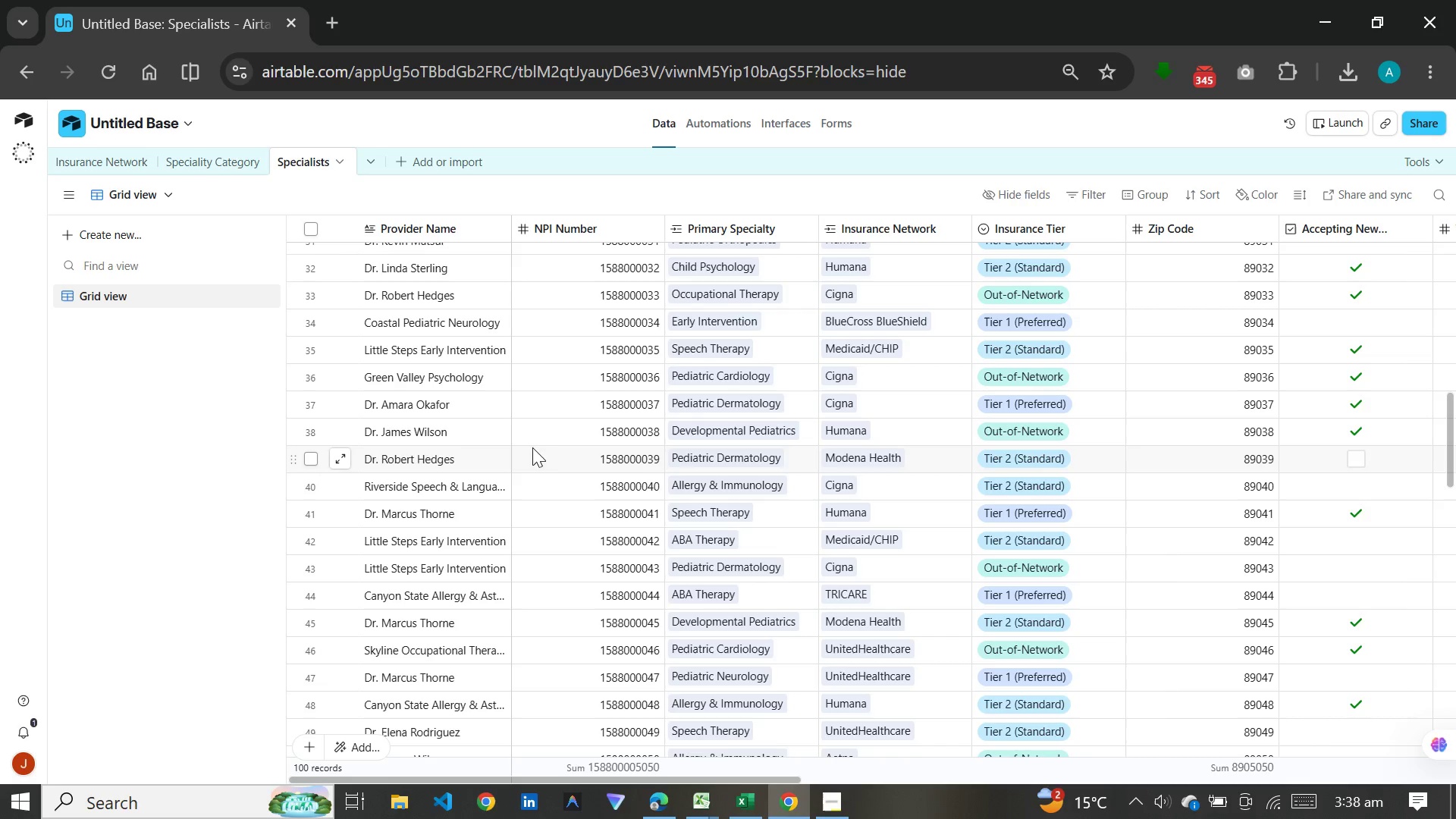 
scroll: coordinate [651, 487], scroll_direction: down, amount: 13.0
 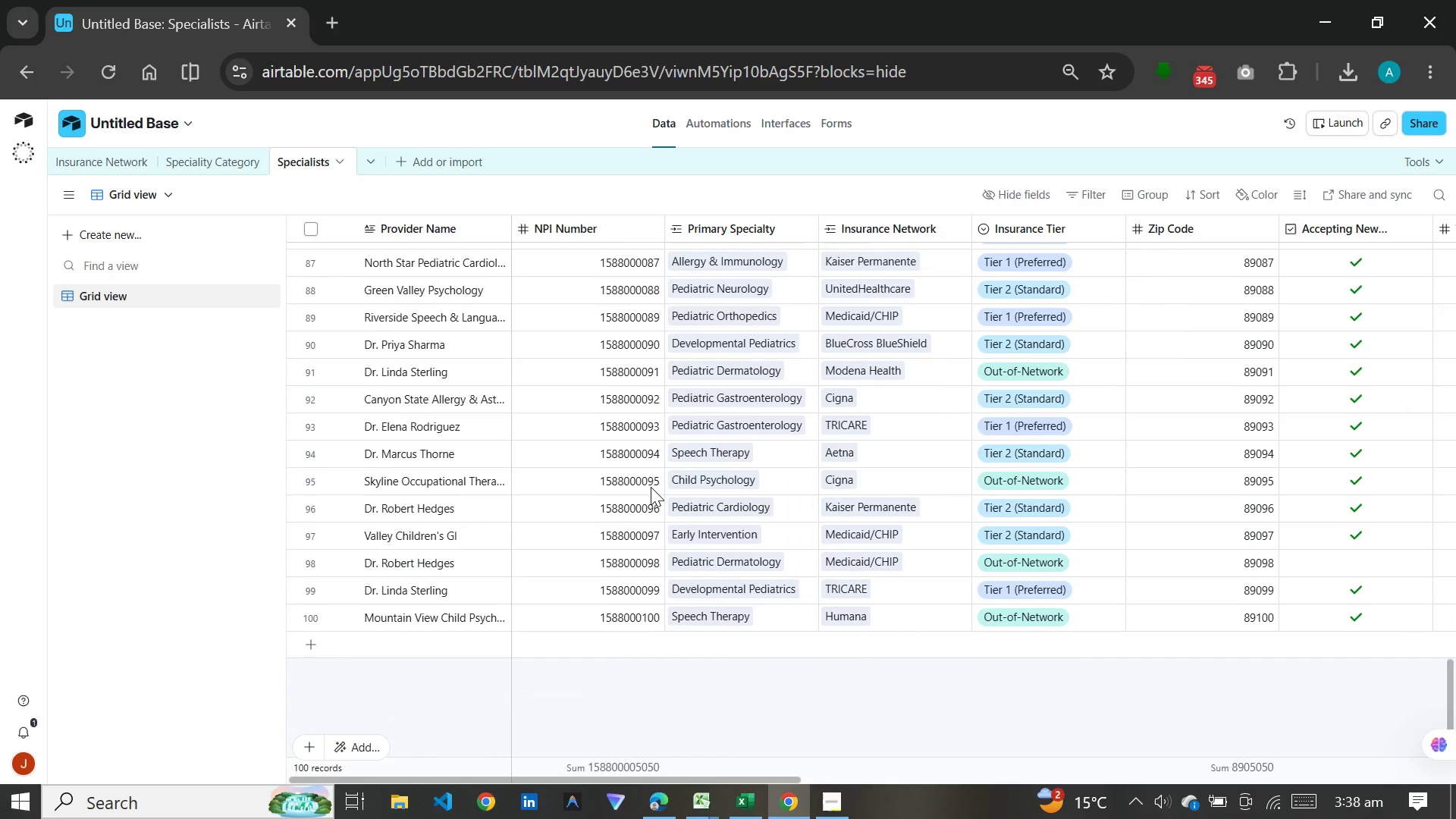 
wait(15.39)
 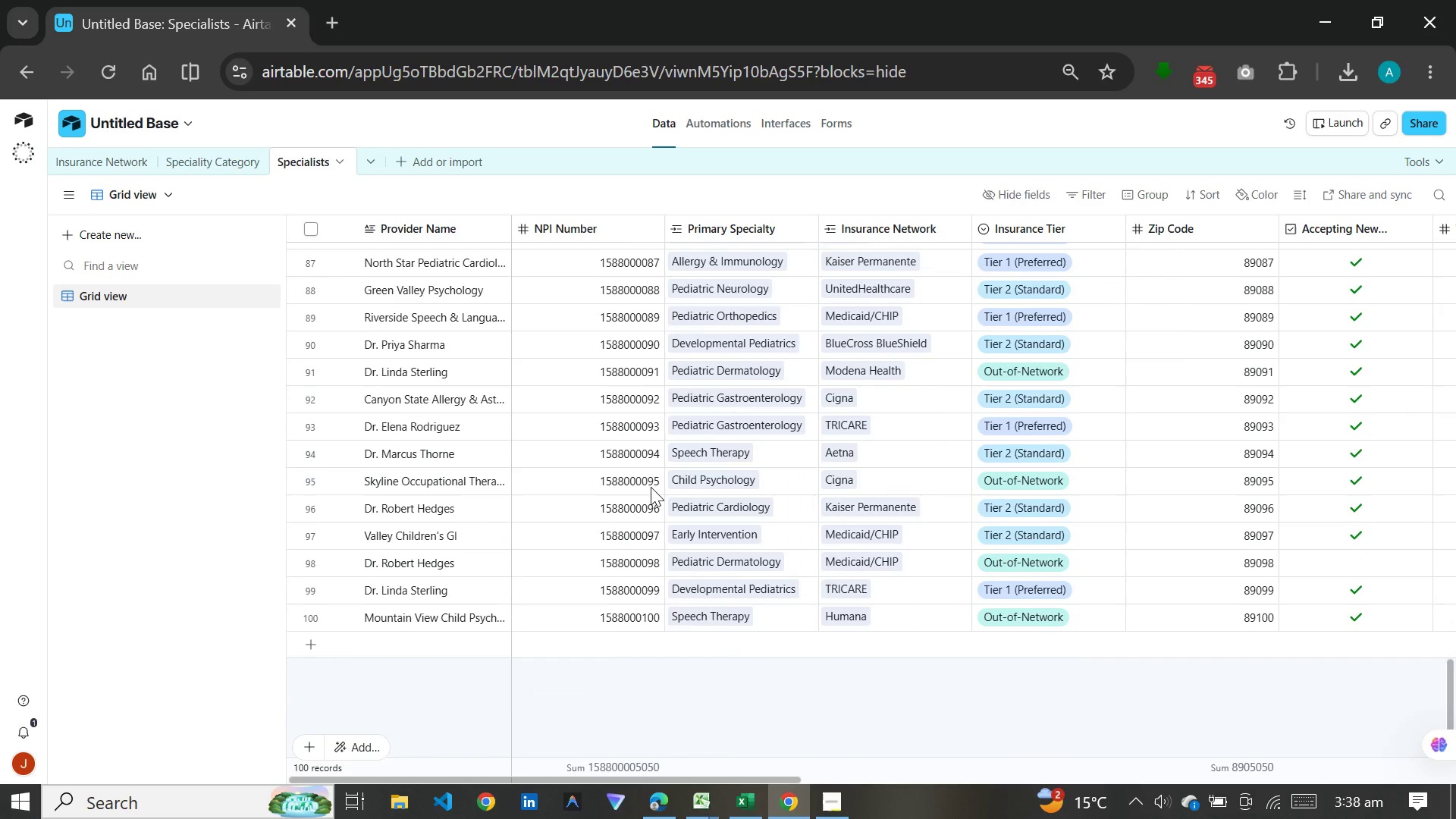 
mouse_move([347, 637])
 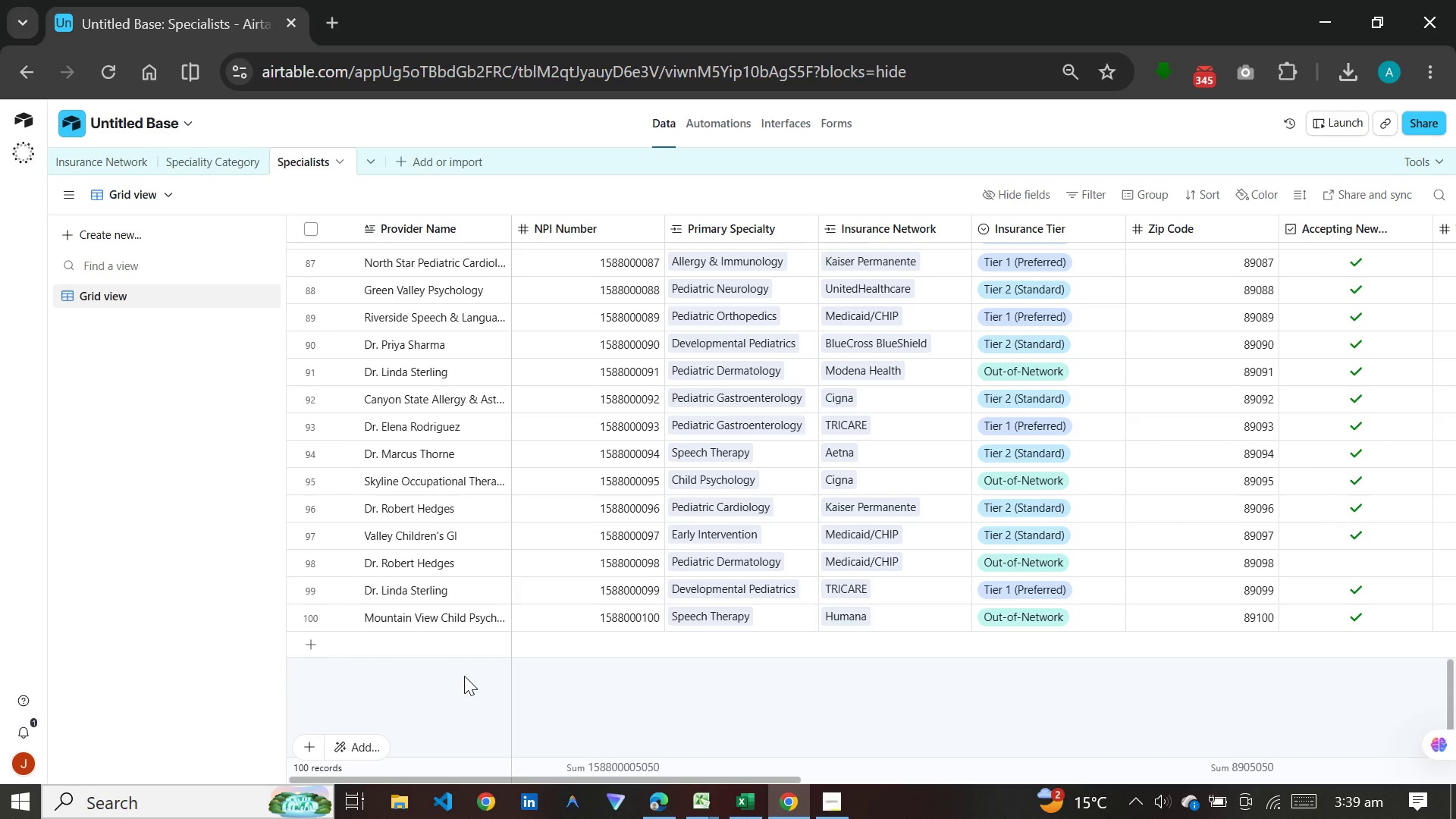 
wait(7.3)
 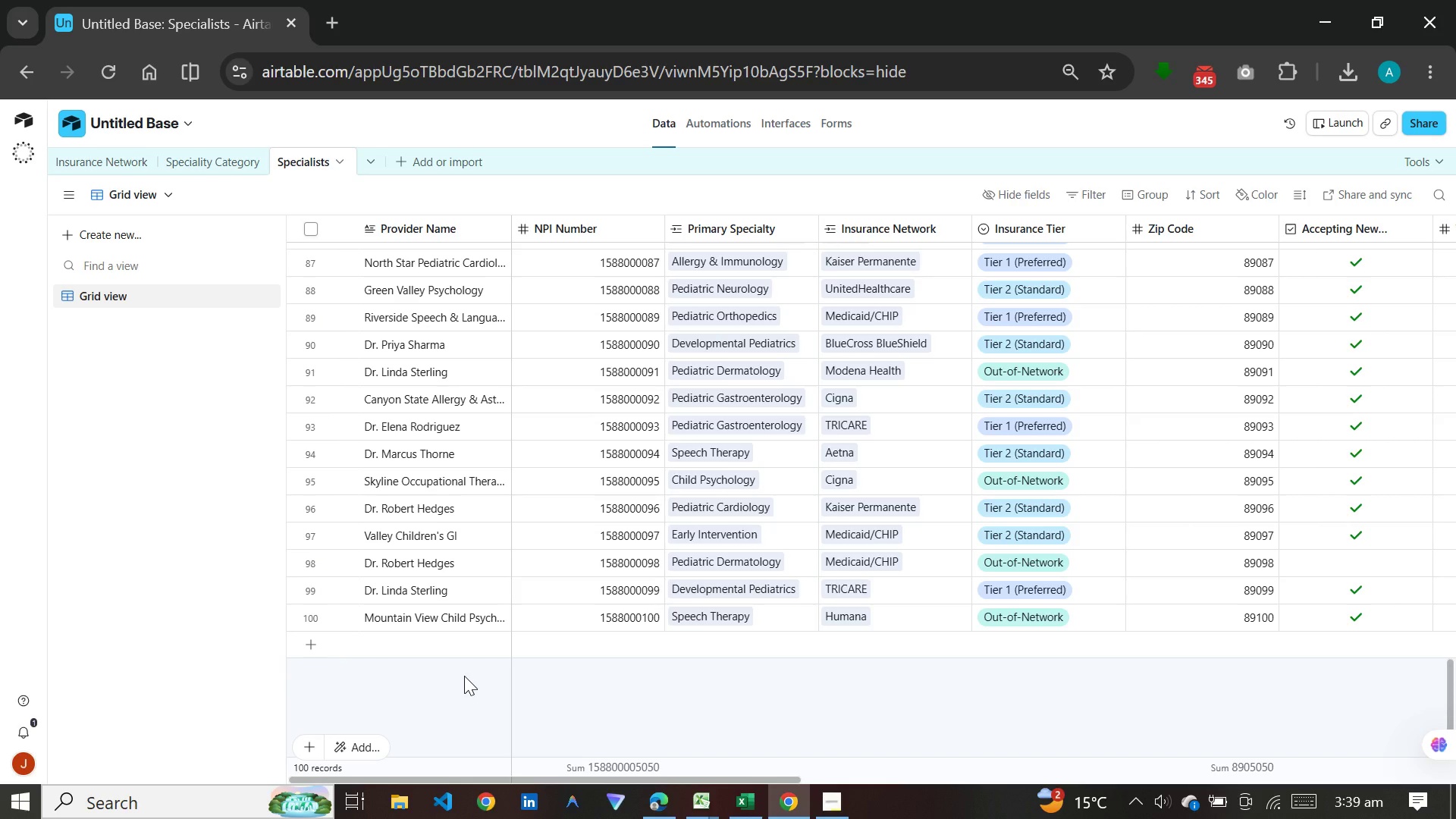 
left_click([440, 640])
 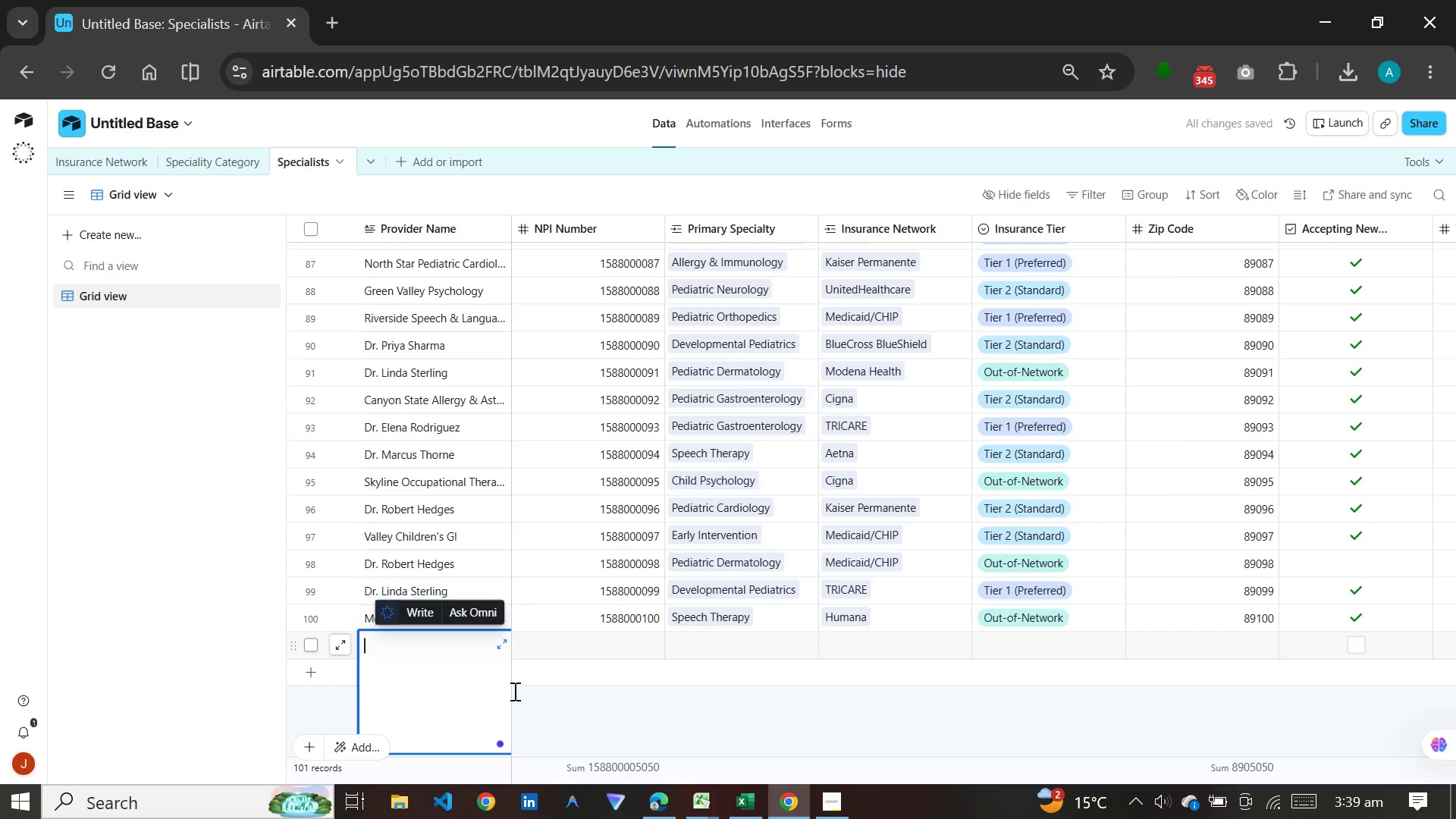 
left_click([575, 723])
 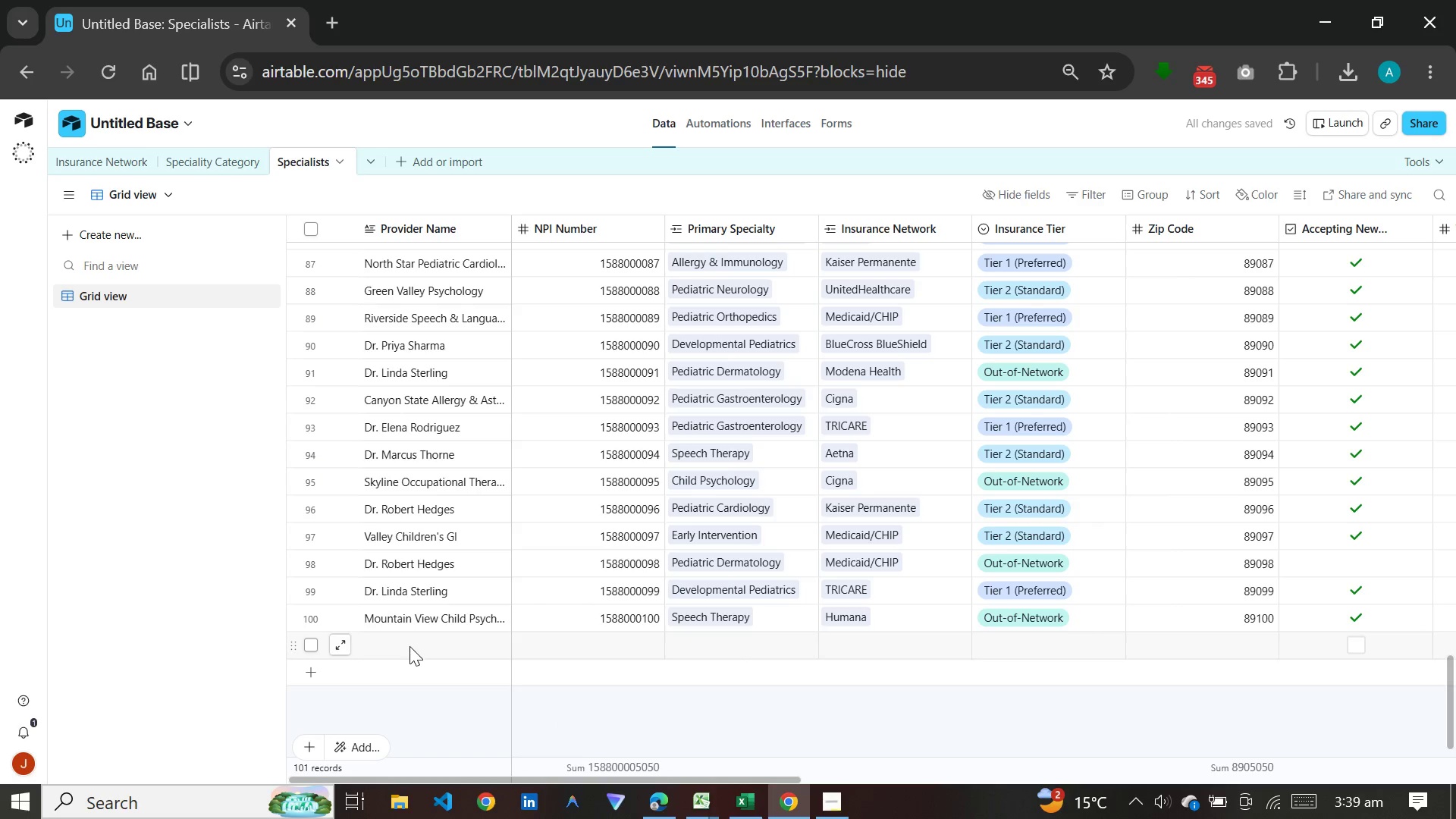 
left_click([410, 646])
 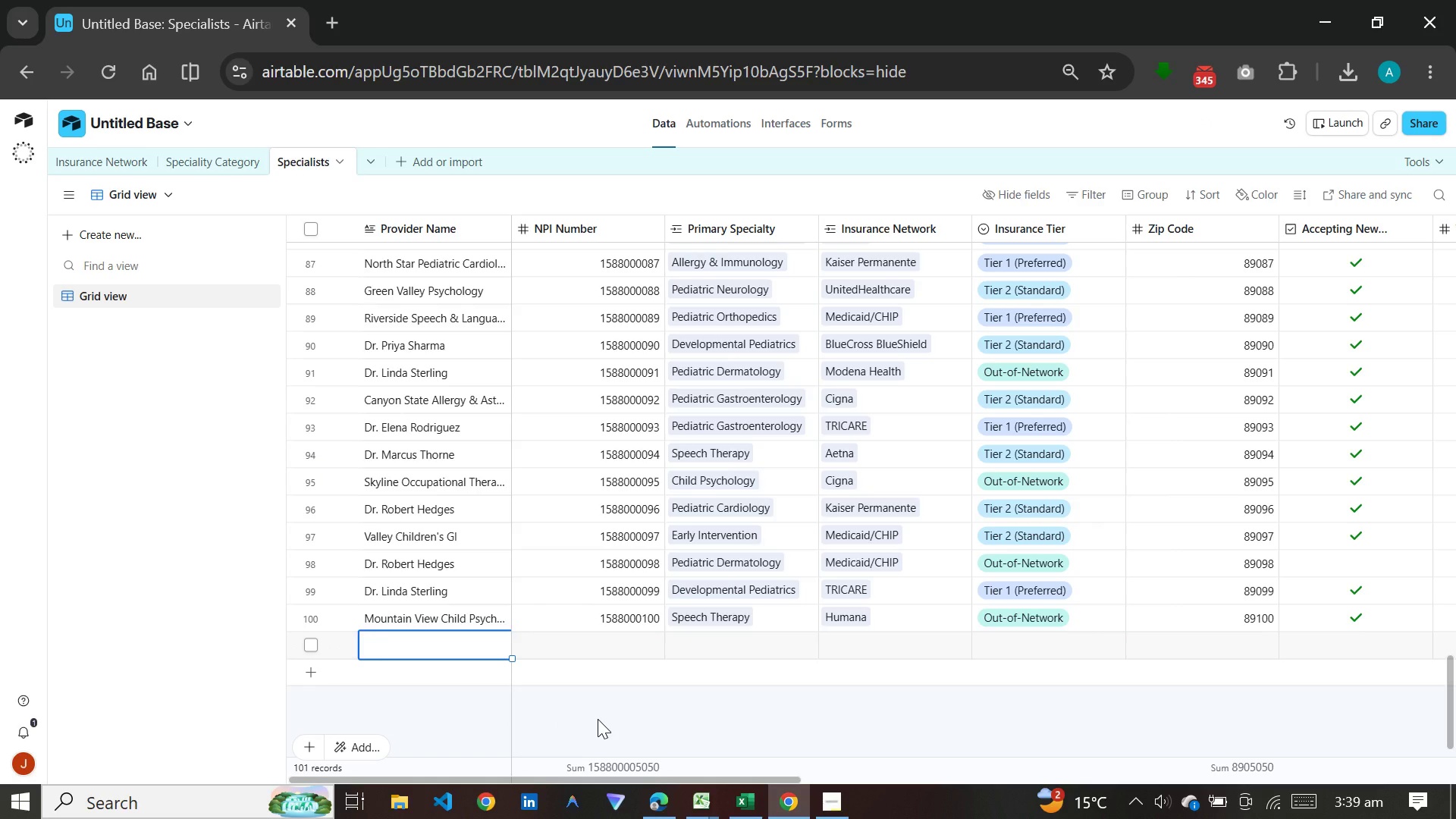 
wait(12.55)
 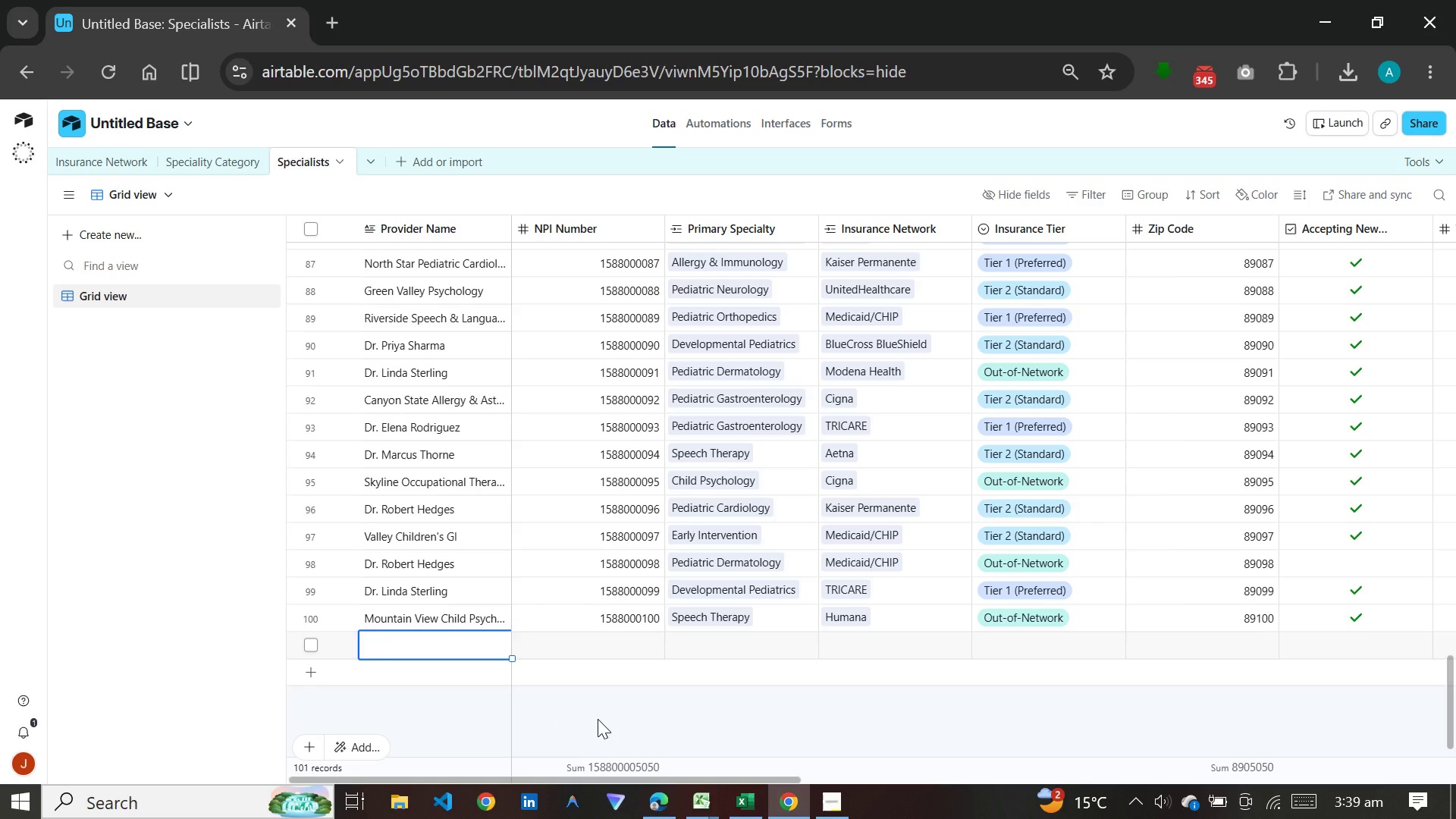 
key(Shift+Enter)
 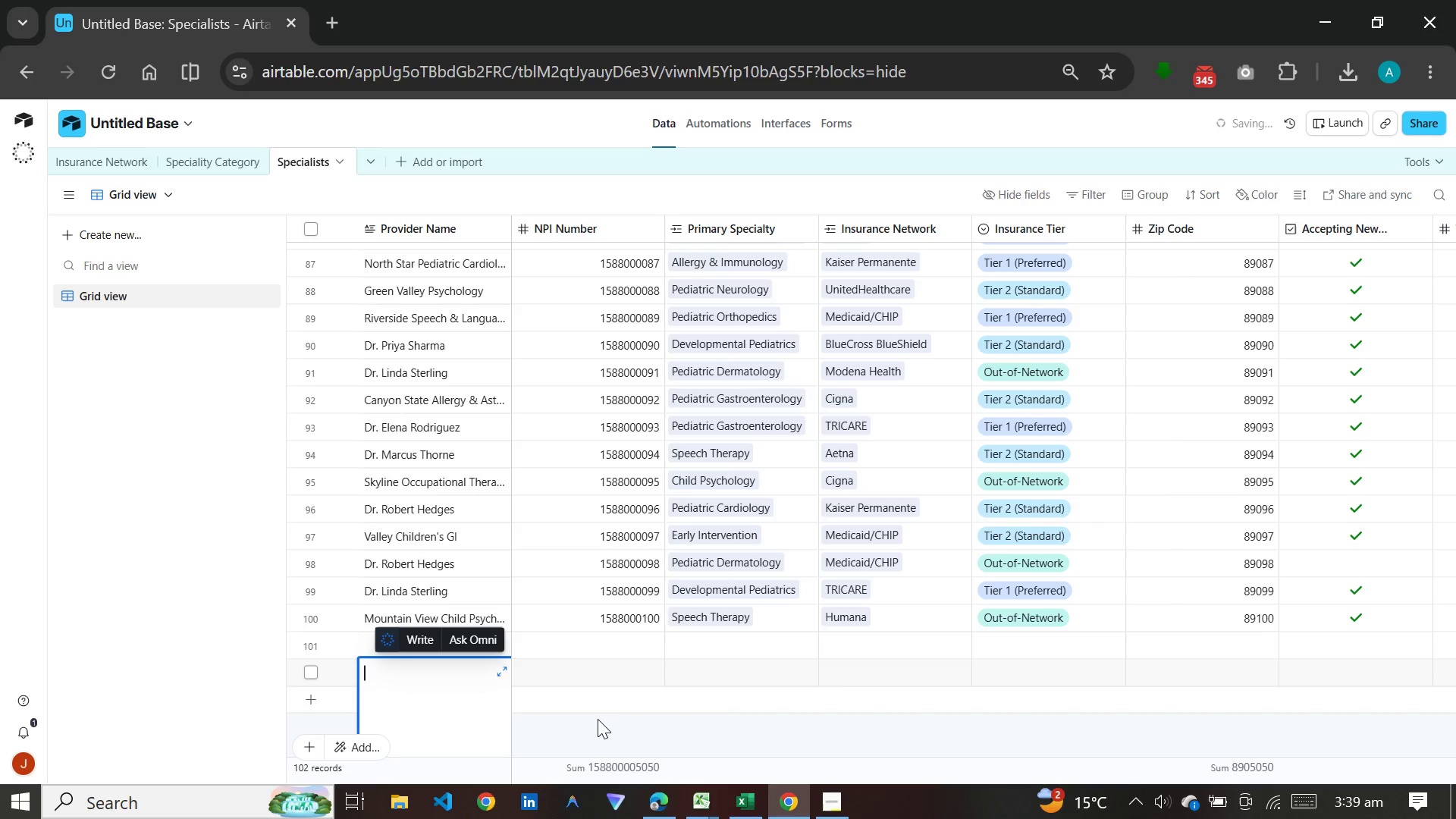 
key(Shift+Enter)
 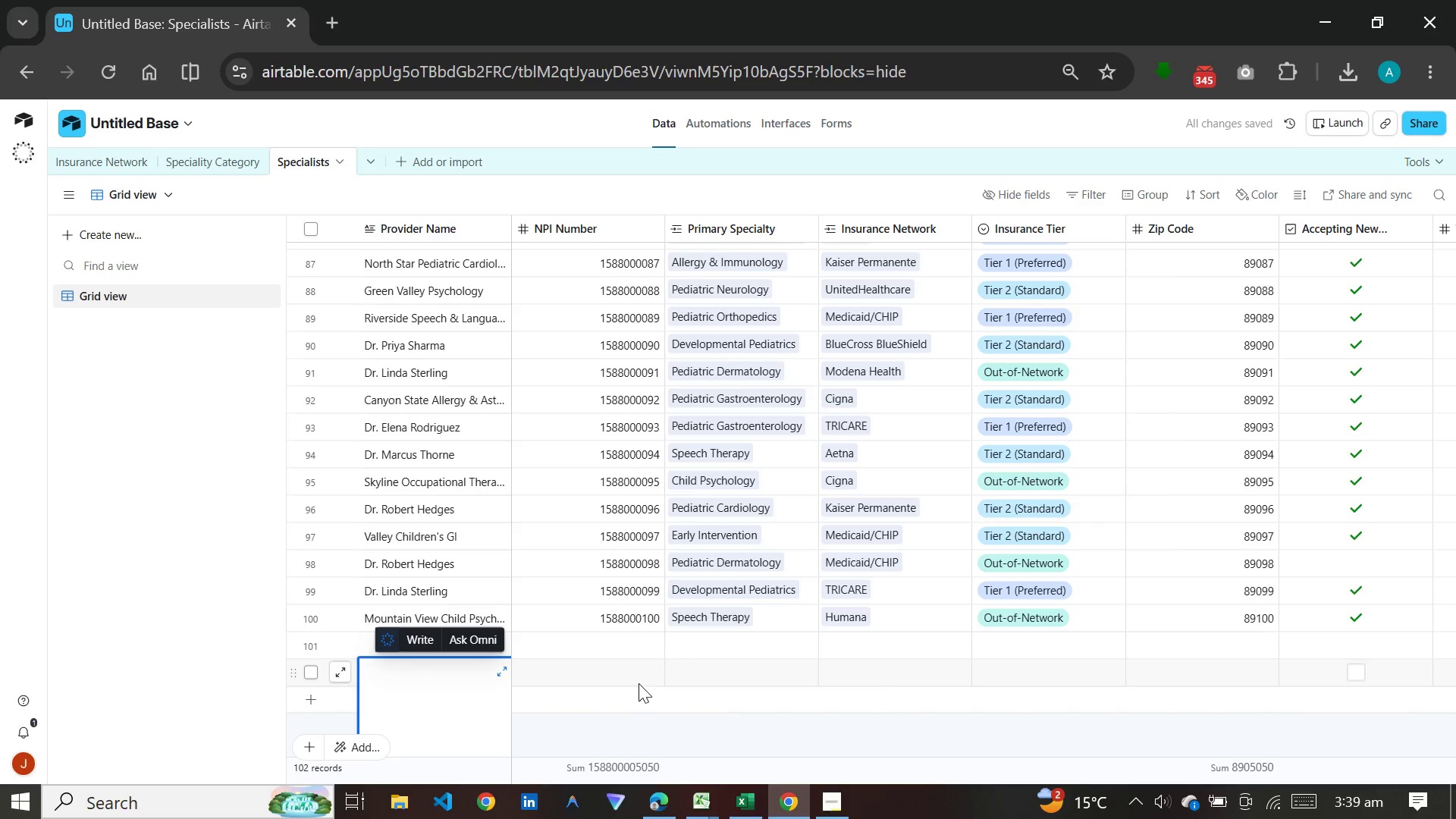 
left_click([633, 648])
 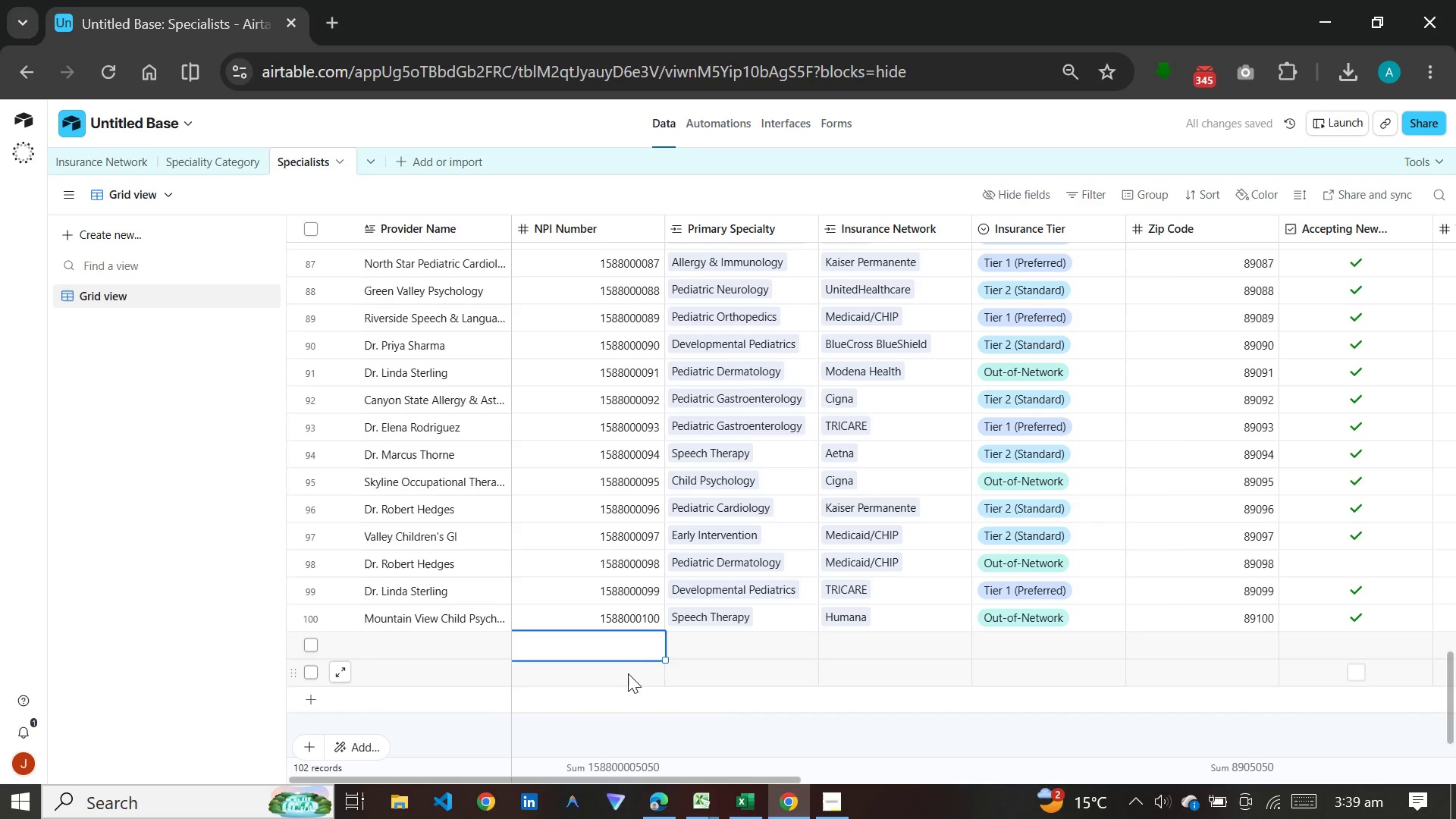 
left_click([628, 673])
 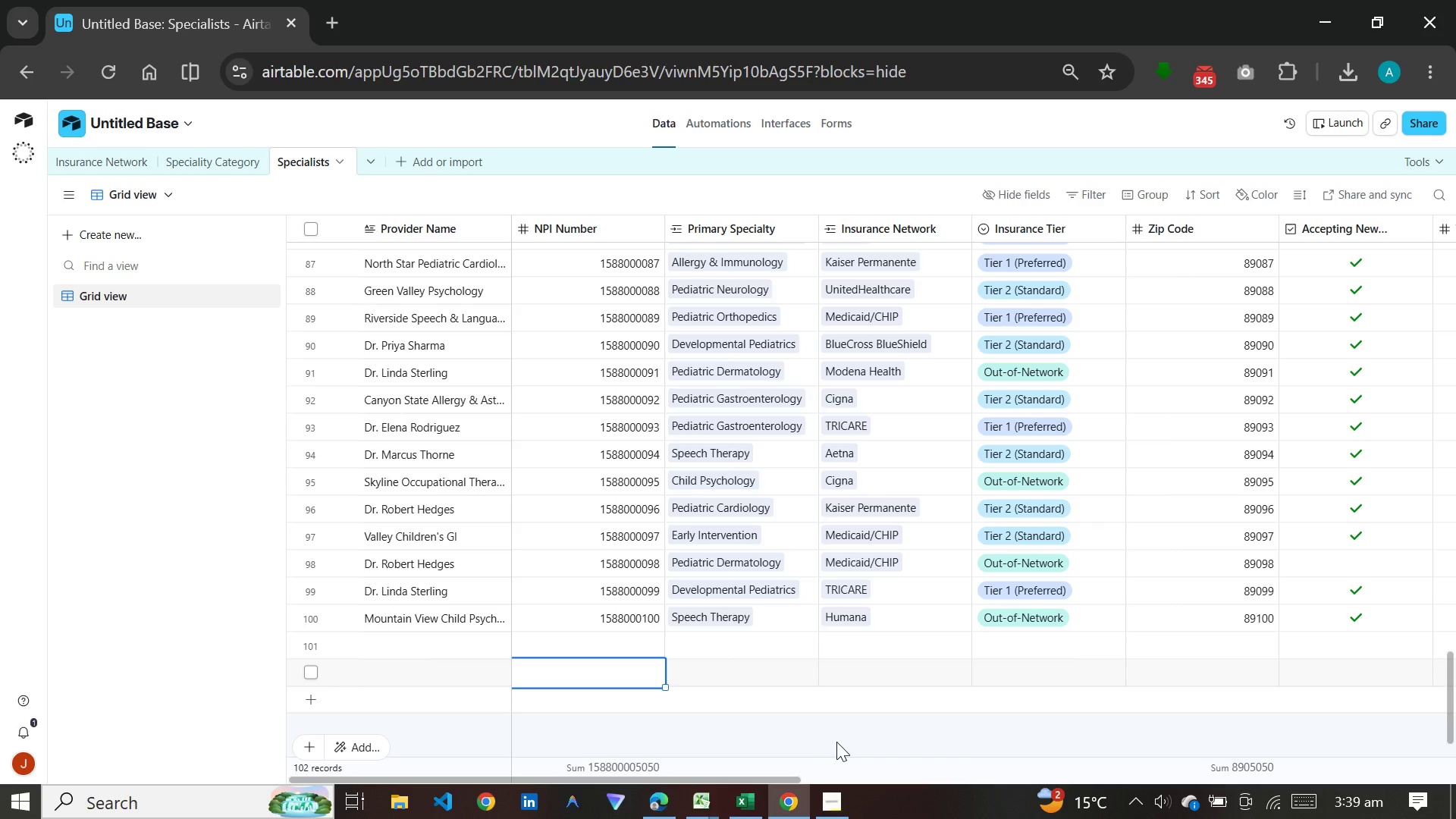 
key(Shift+Enter)
 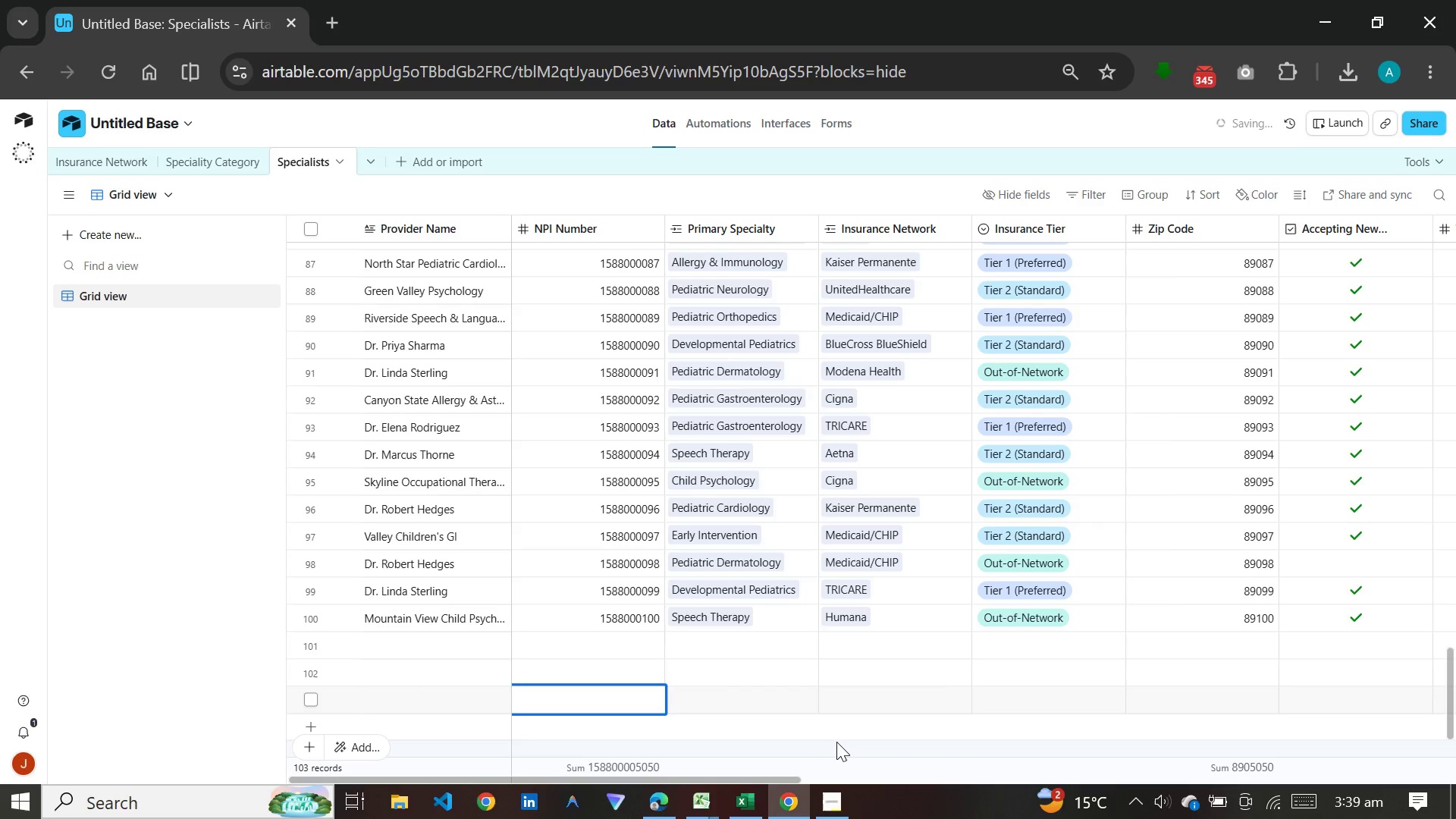 
key(Shift+Enter)
 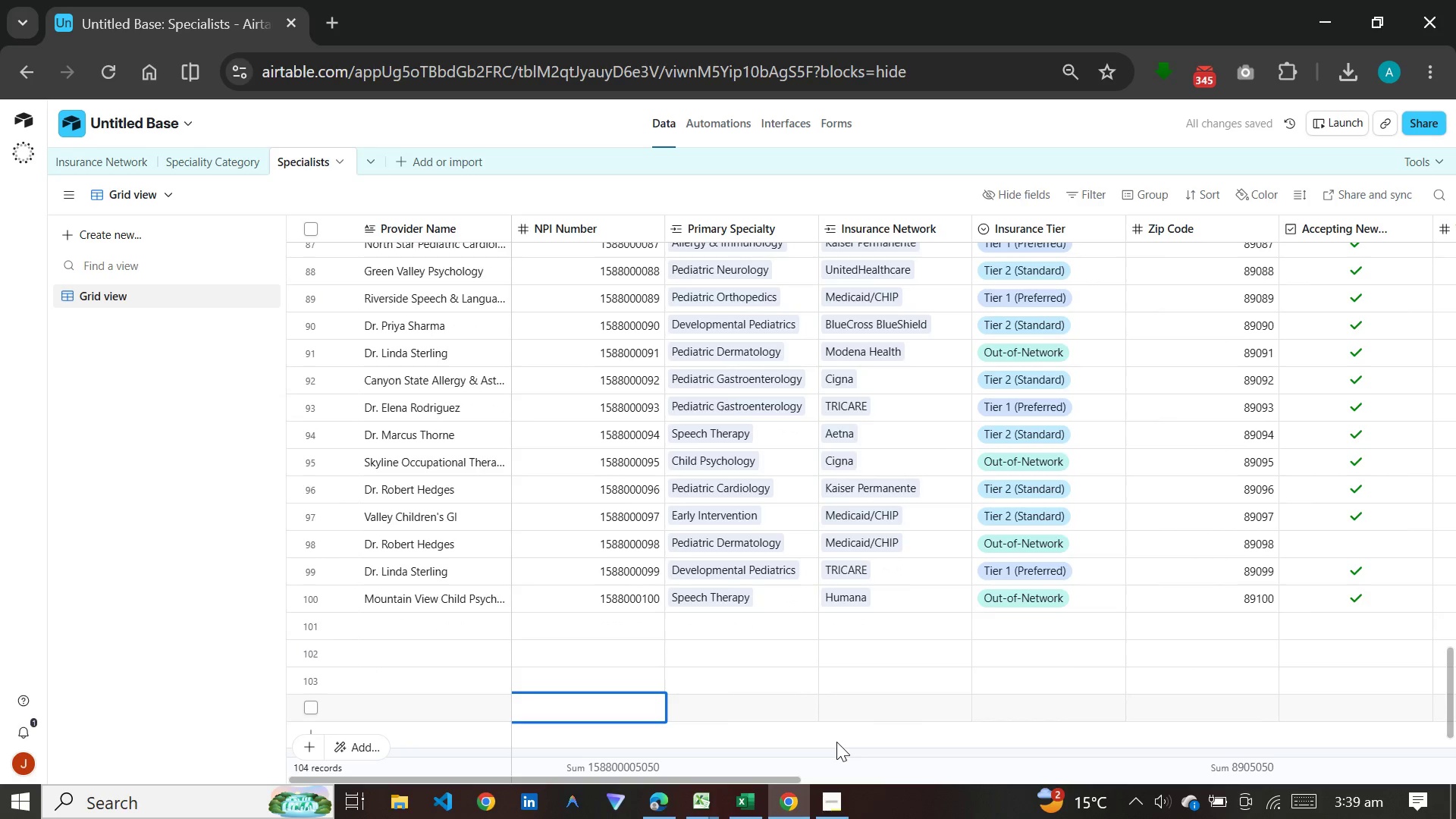 
key(Shift+Enter)
 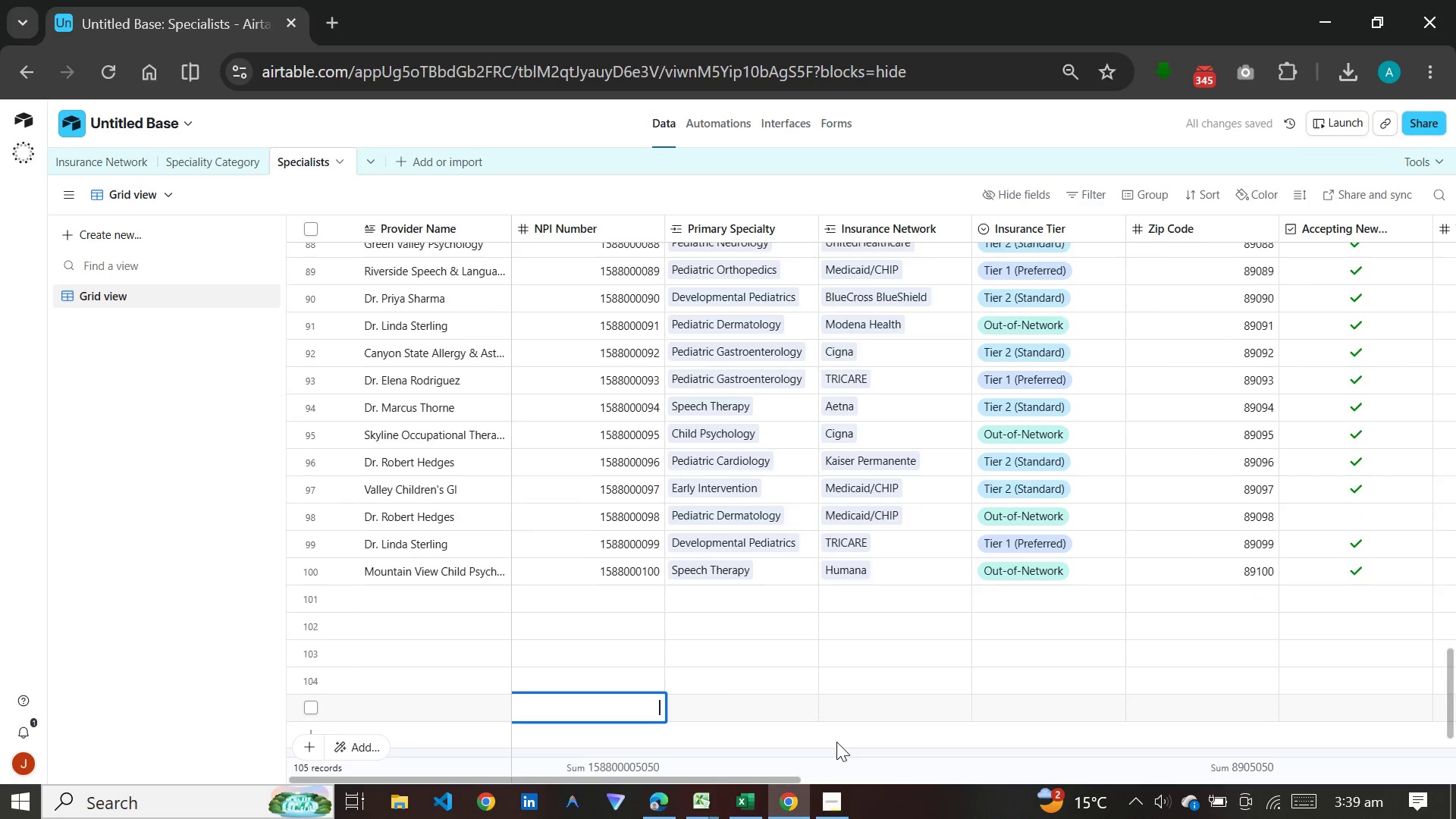 
key(Shift+Enter)
 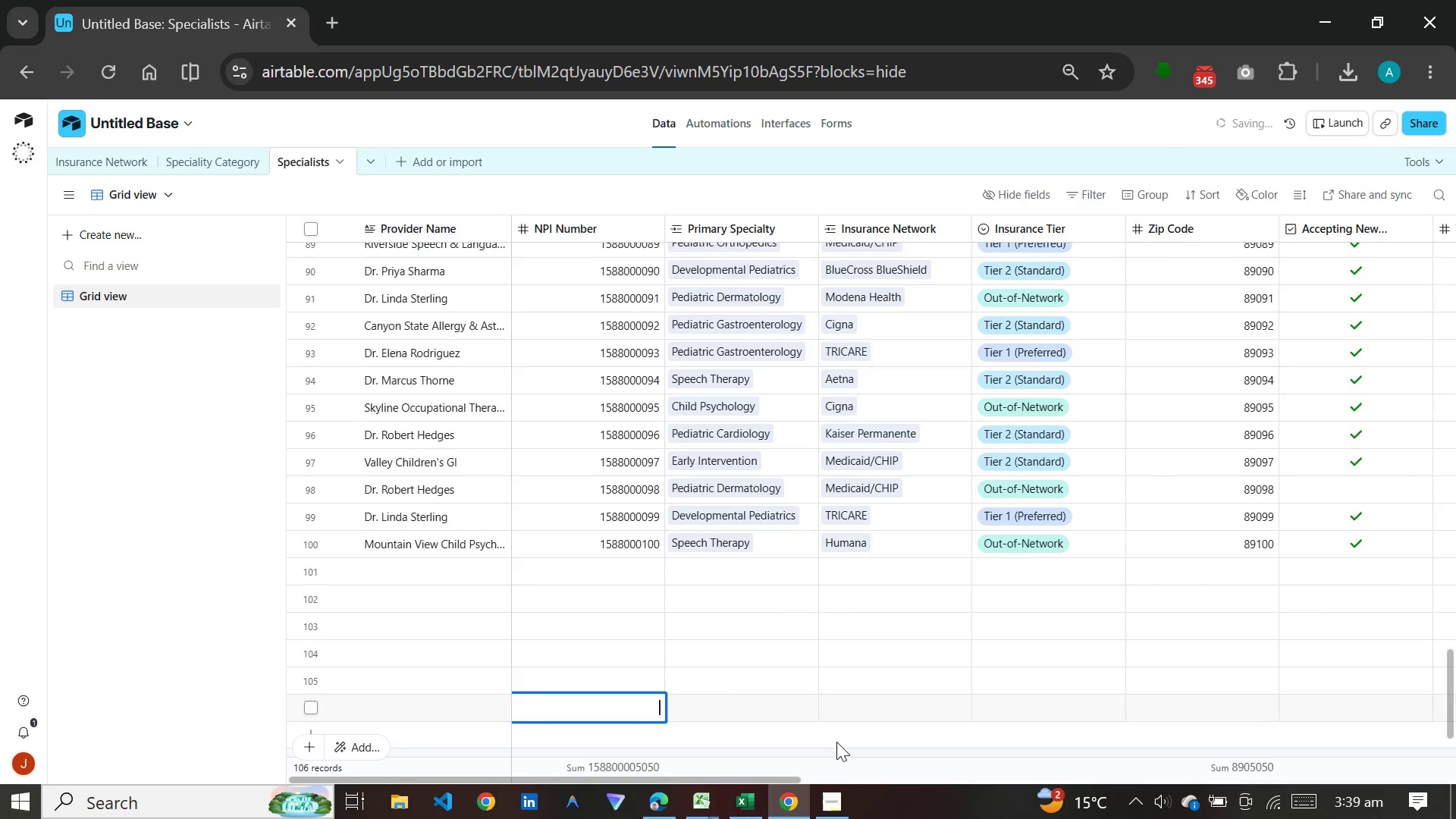 
key(Shift+Enter)
 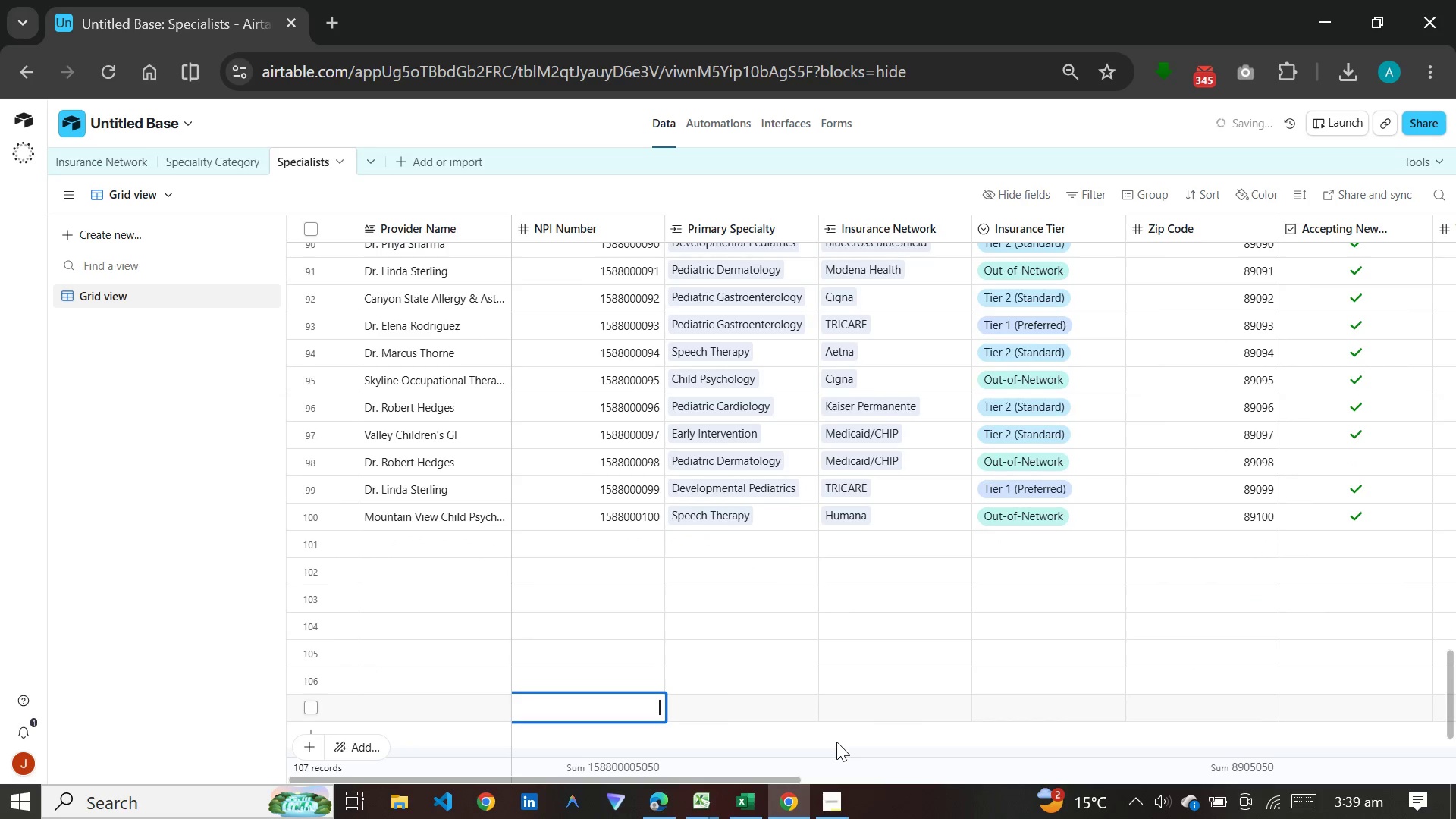 
key(Shift+Enter)
 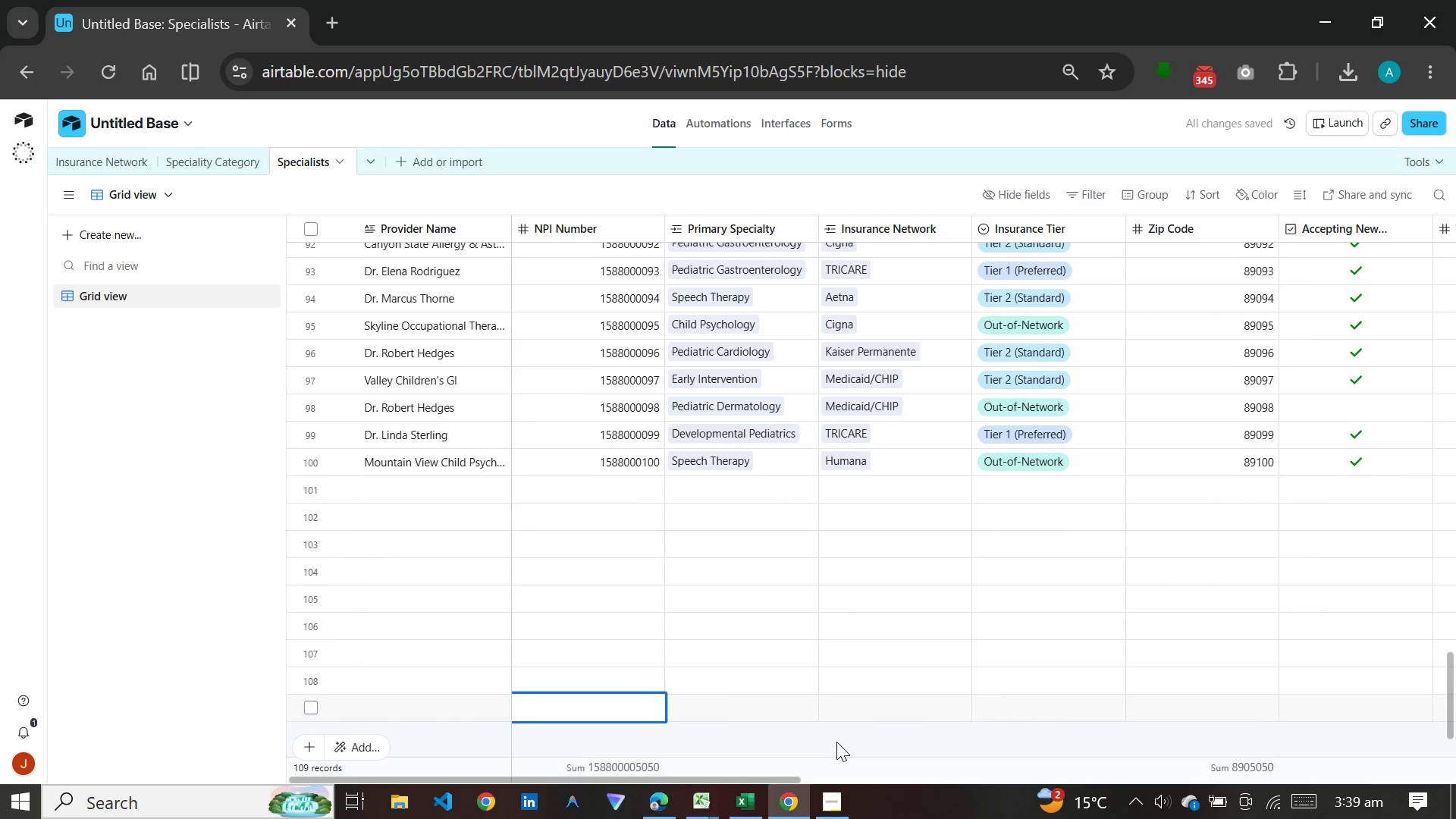 
key(Shift+Enter)
 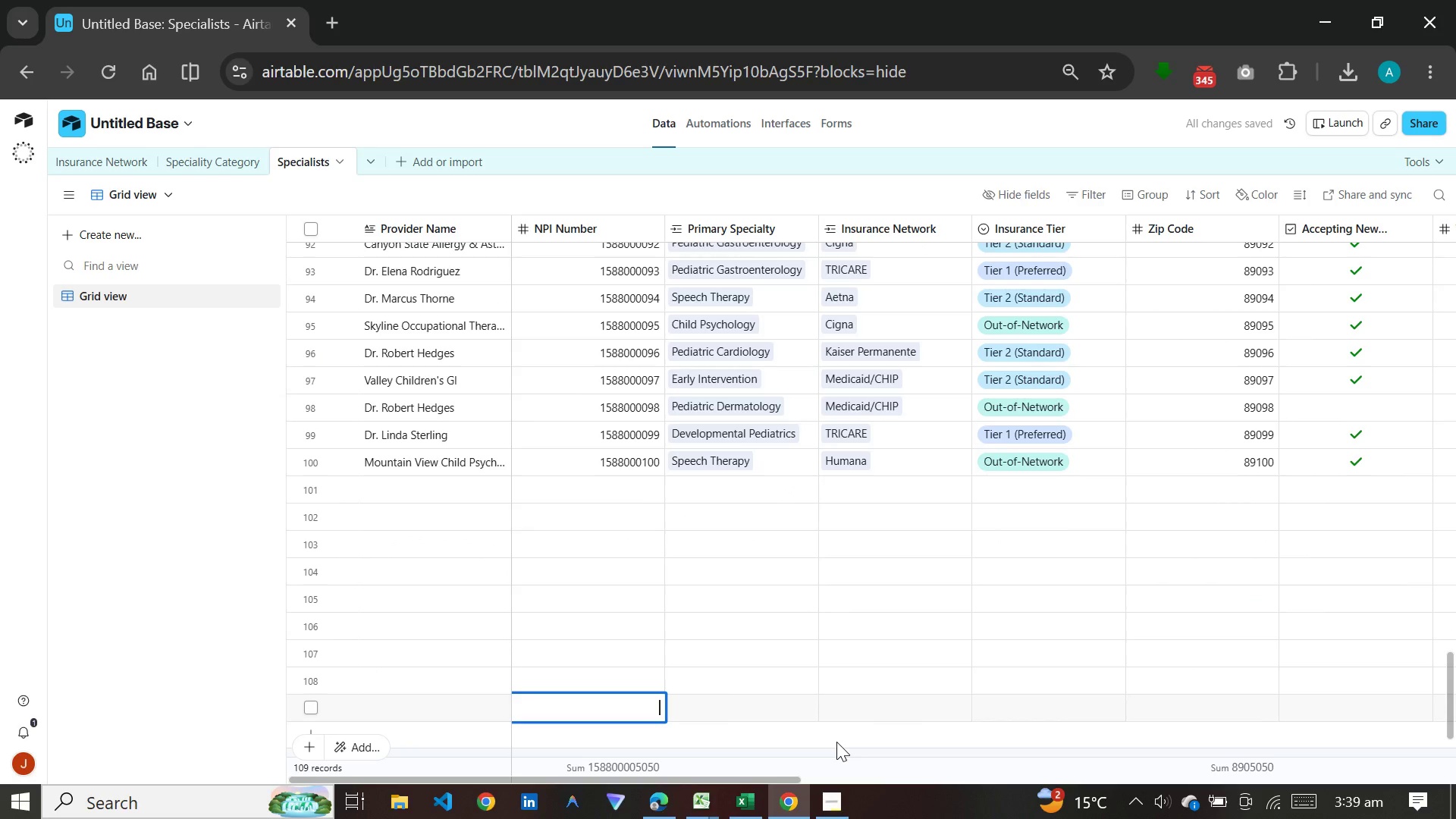 
key(Shift+Enter)
 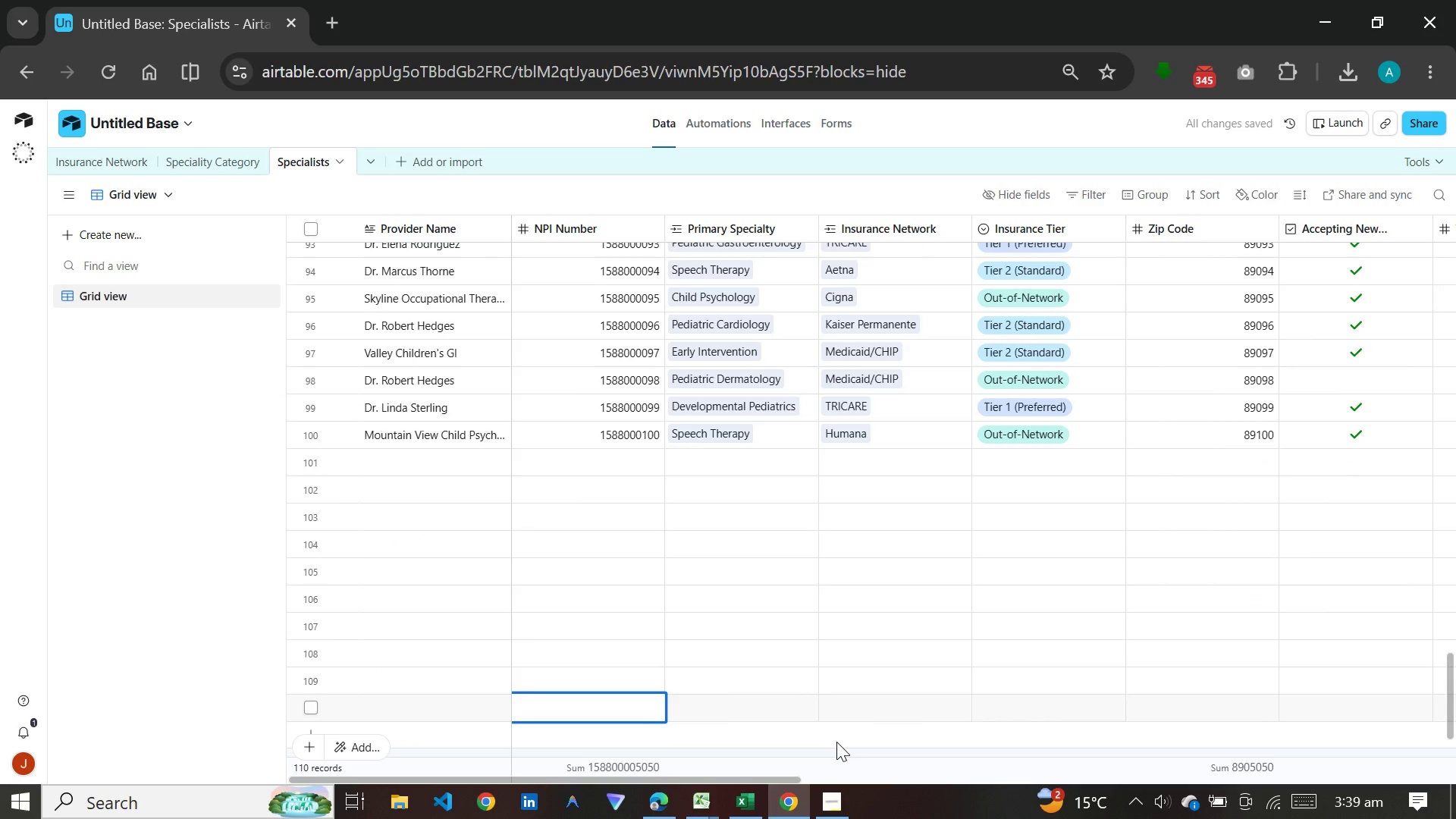 
key(Shift+Enter)
 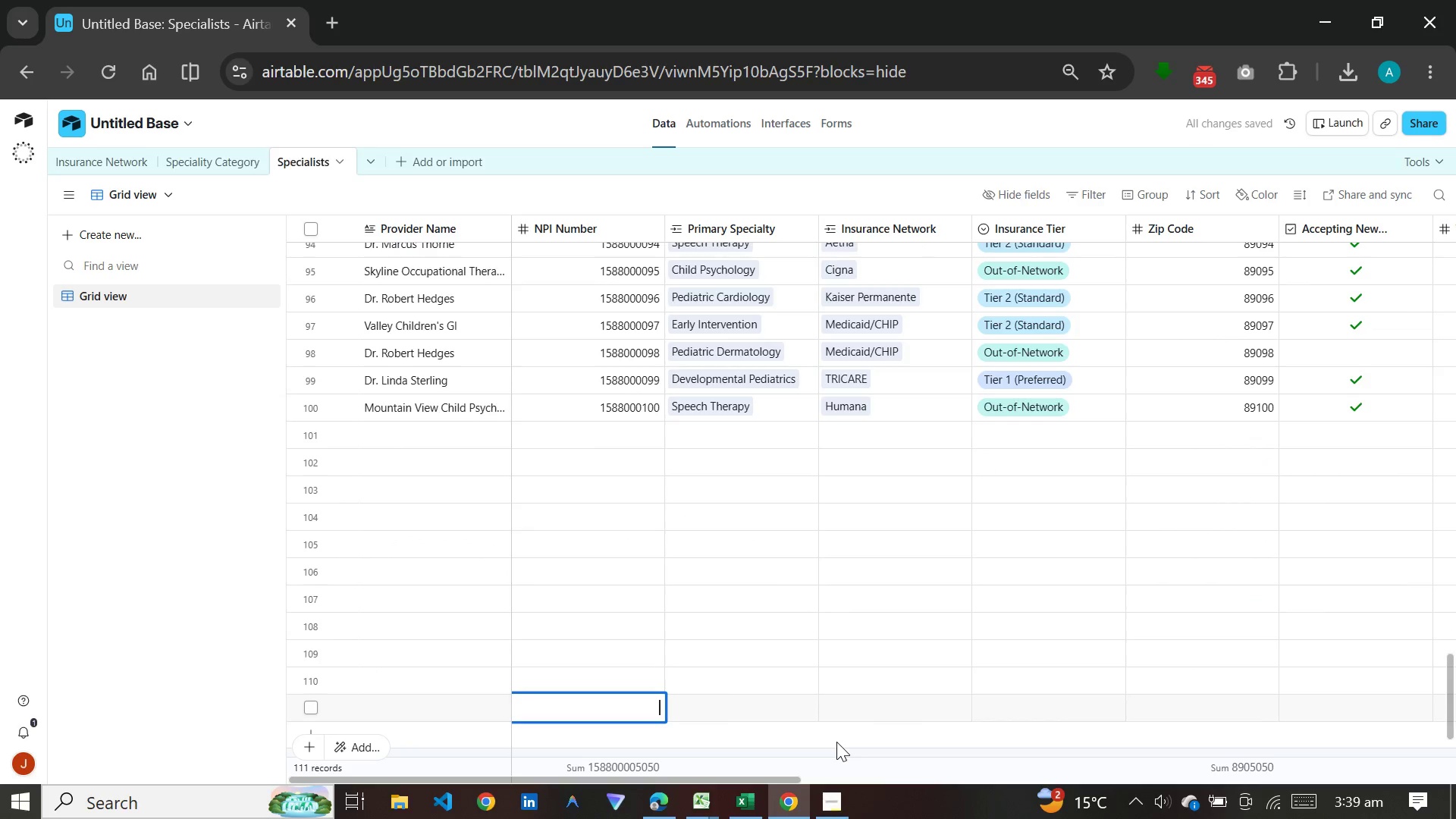 
key(Shift+Enter)
 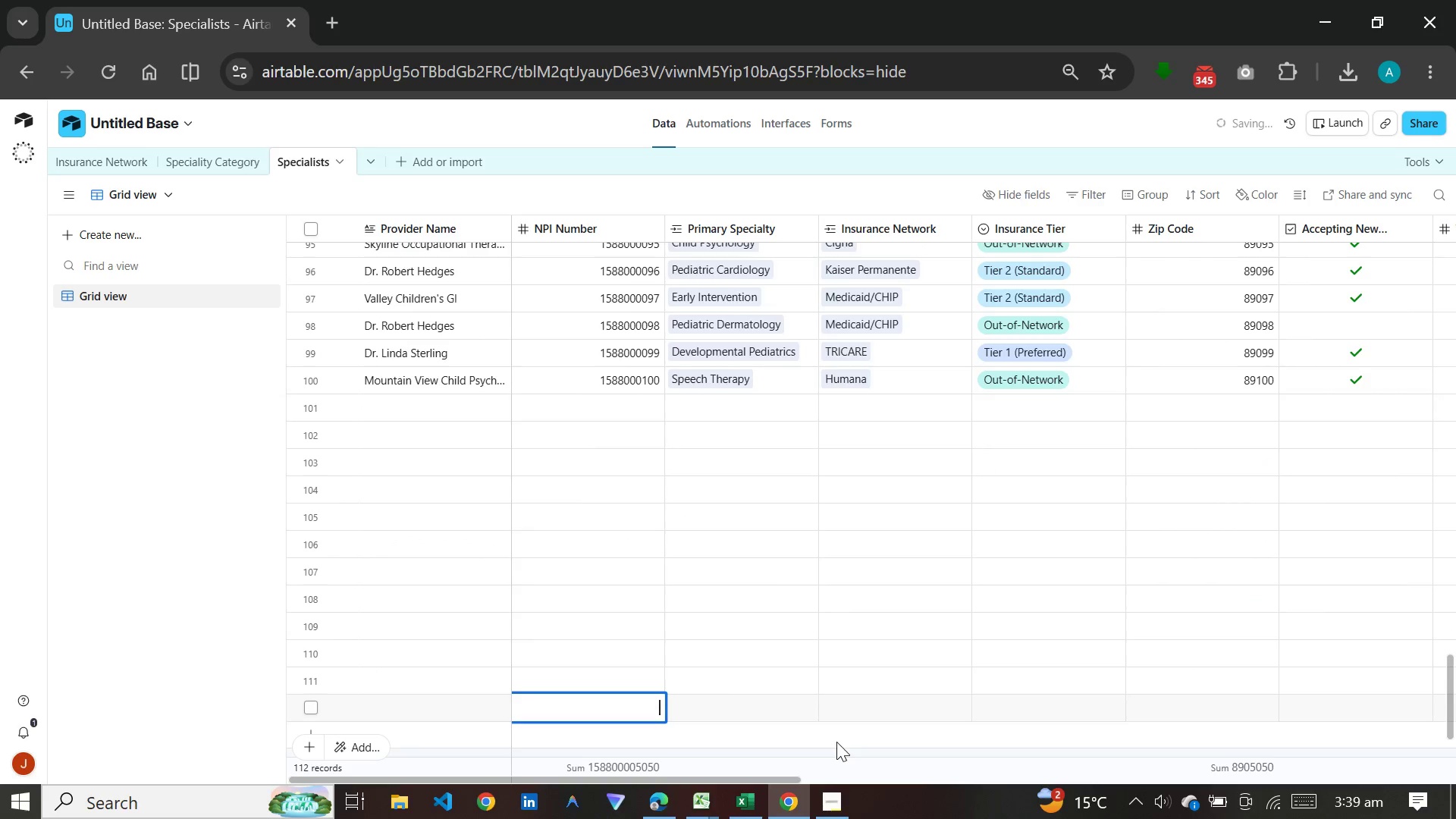 
key(Shift+Enter)
 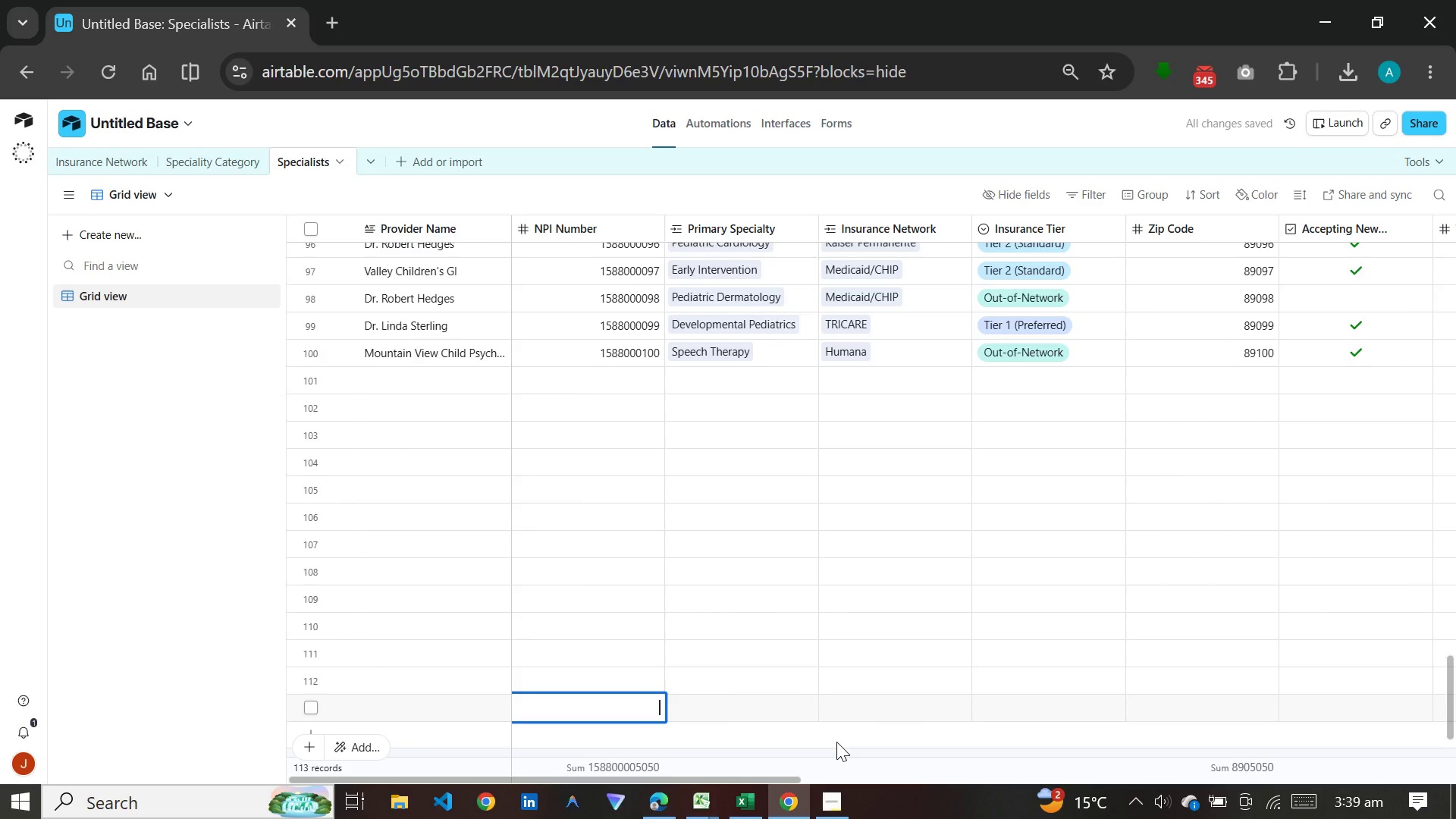 
key(Shift+Enter)
 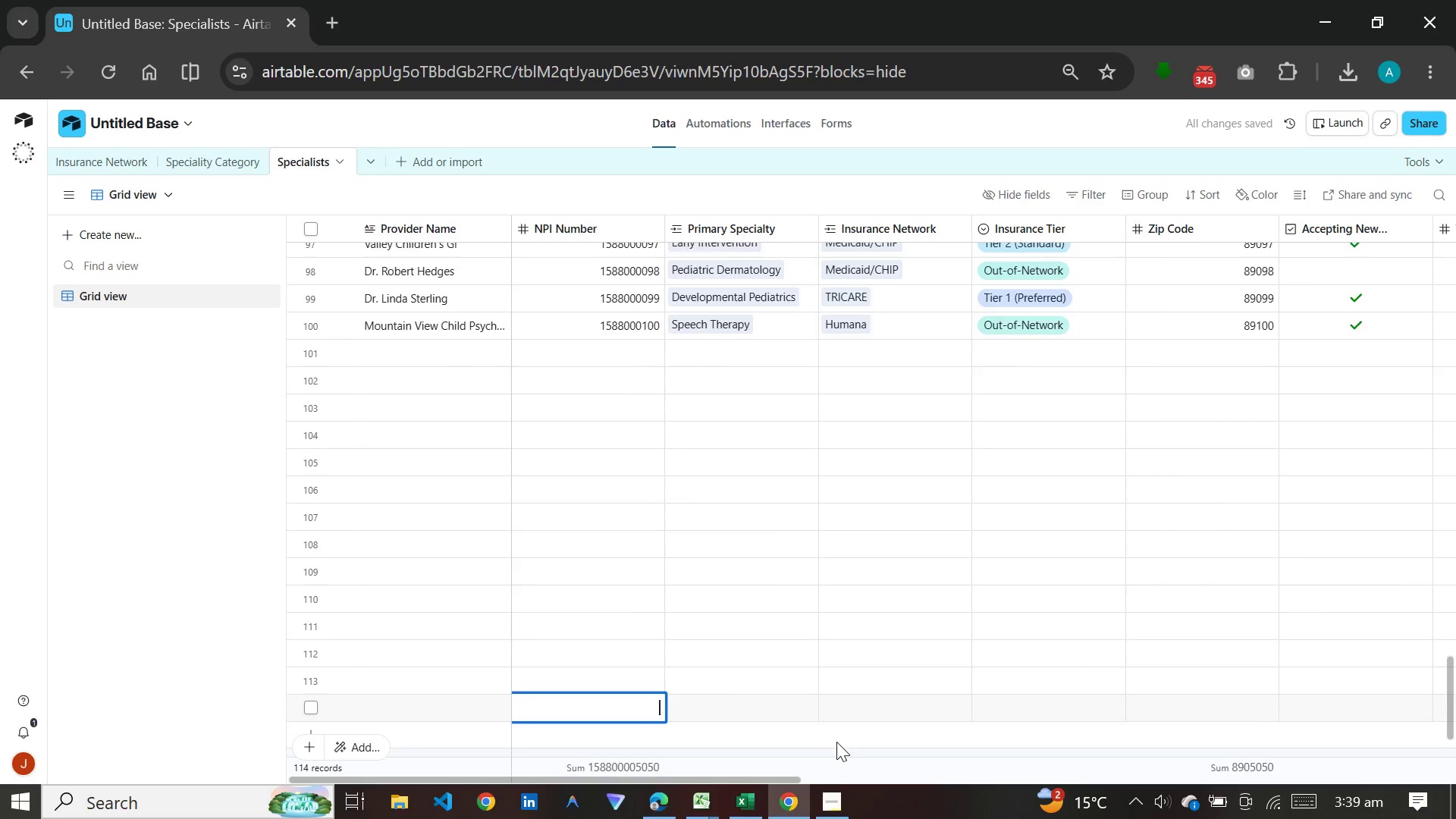 
key(Shift+Enter)
 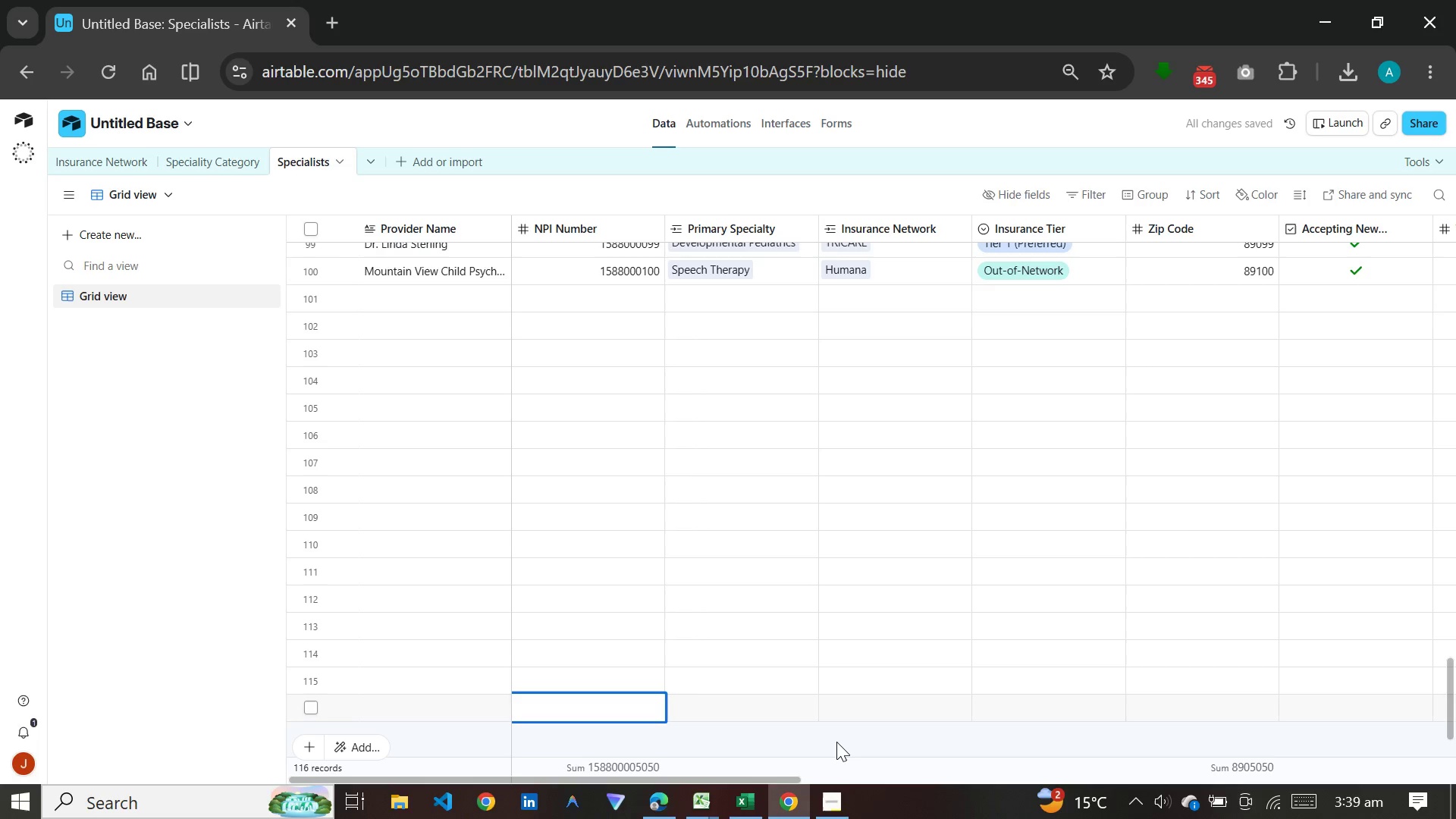 
key(Shift+Enter)
 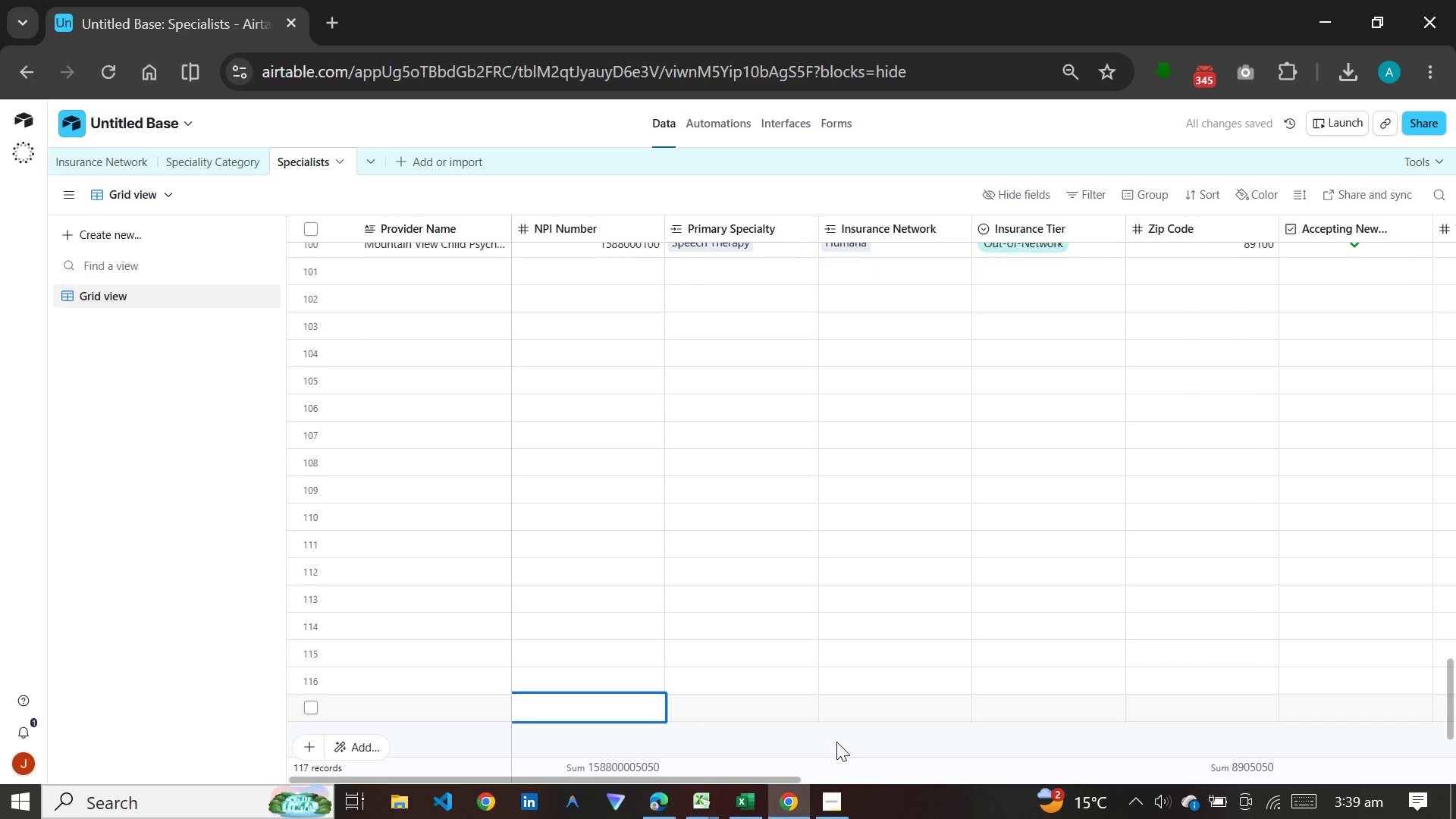 
key(Shift+Enter)
 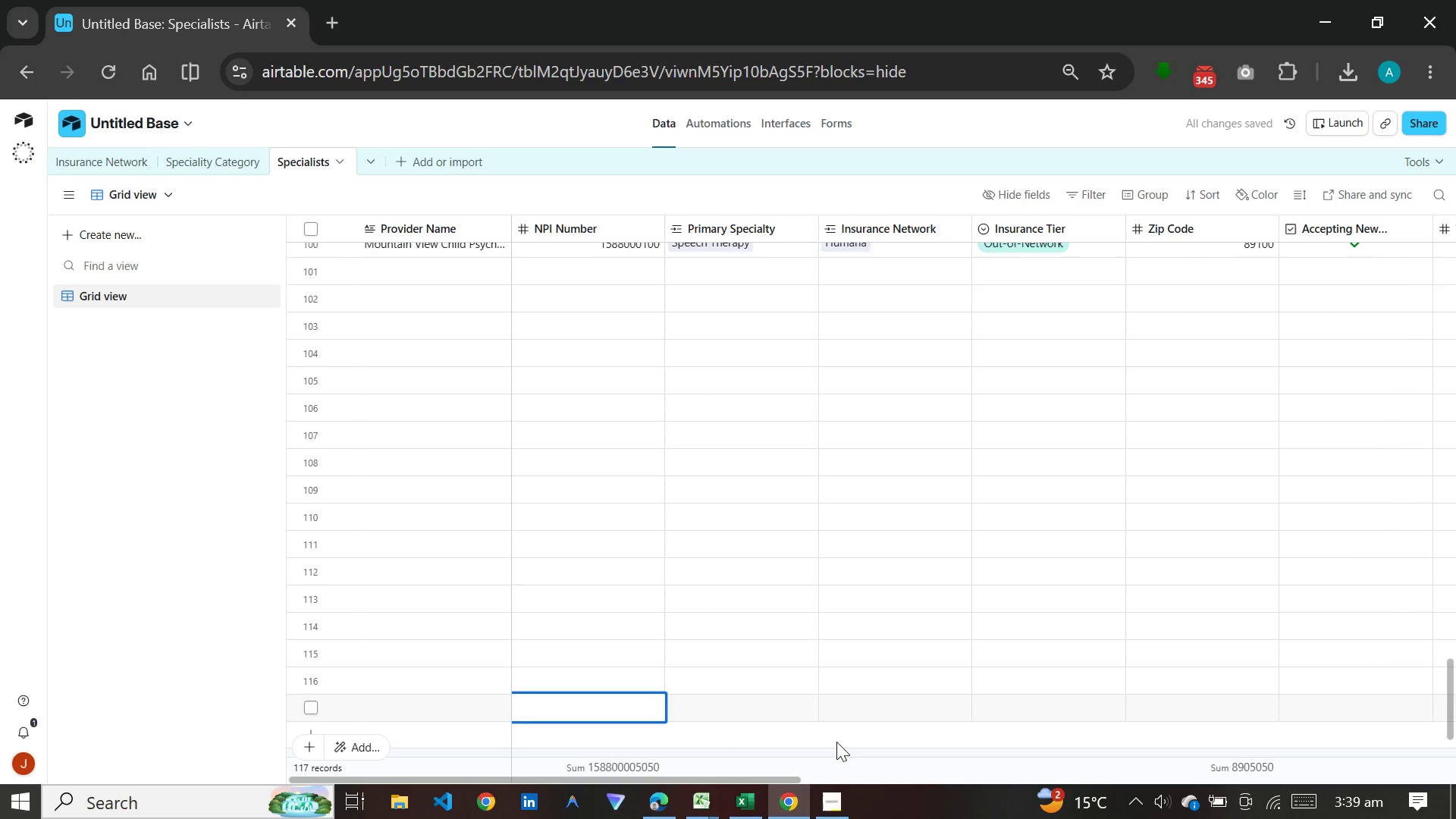 
key(Shift+Enter)
 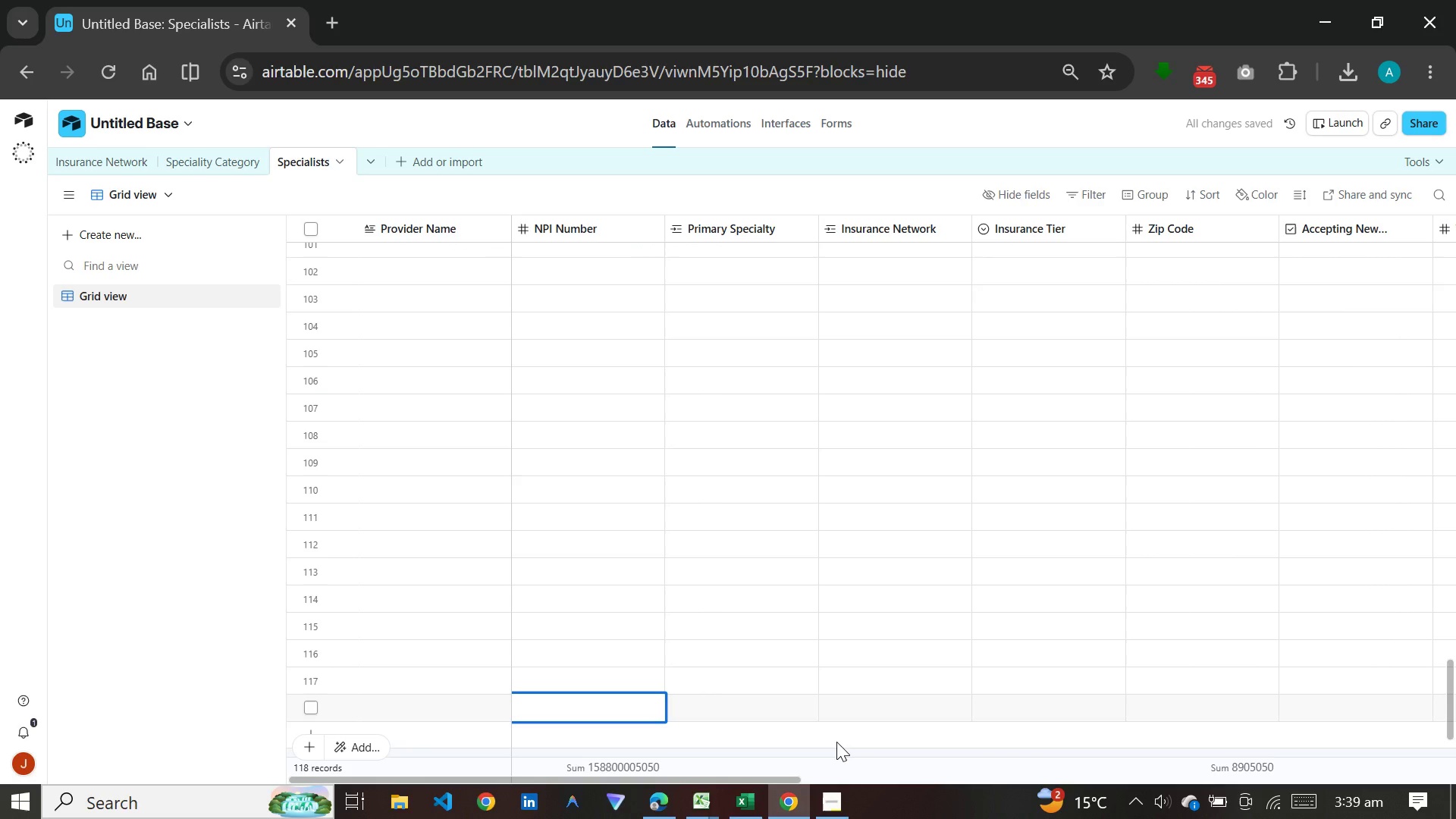 
key(Shift+Enter)
 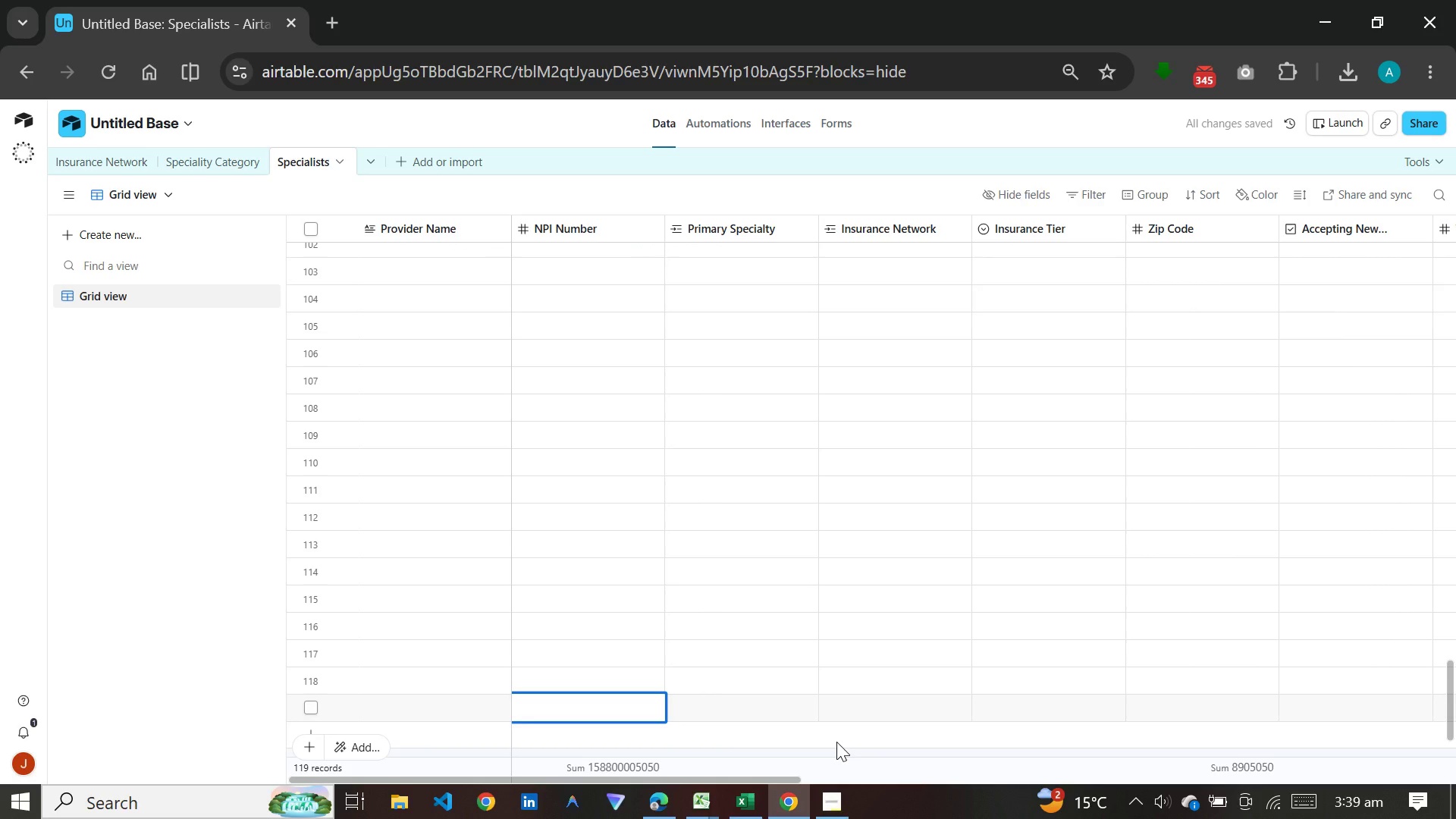 
key(Shift+Enter)
 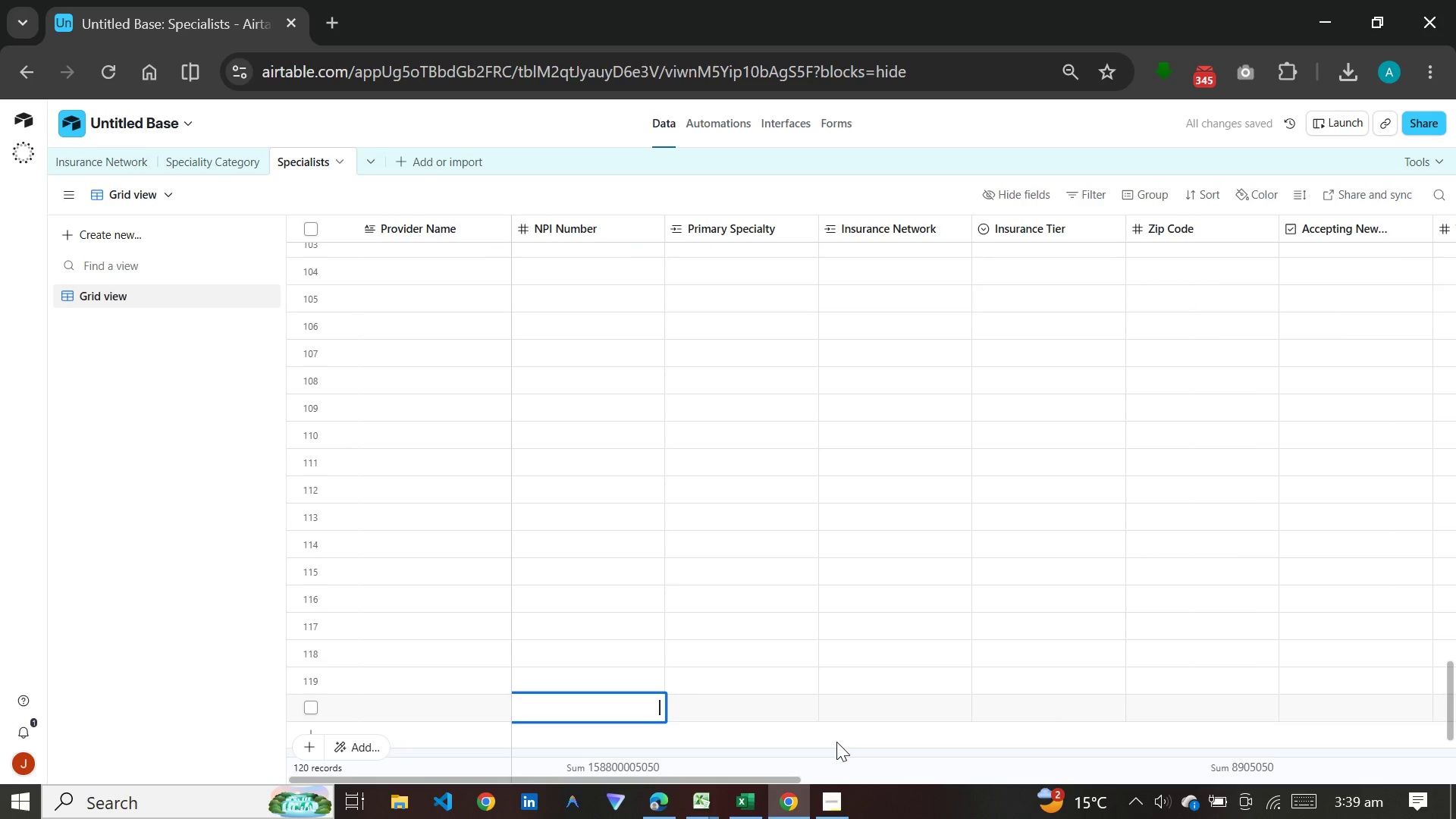 
key(Shift+Enter)
 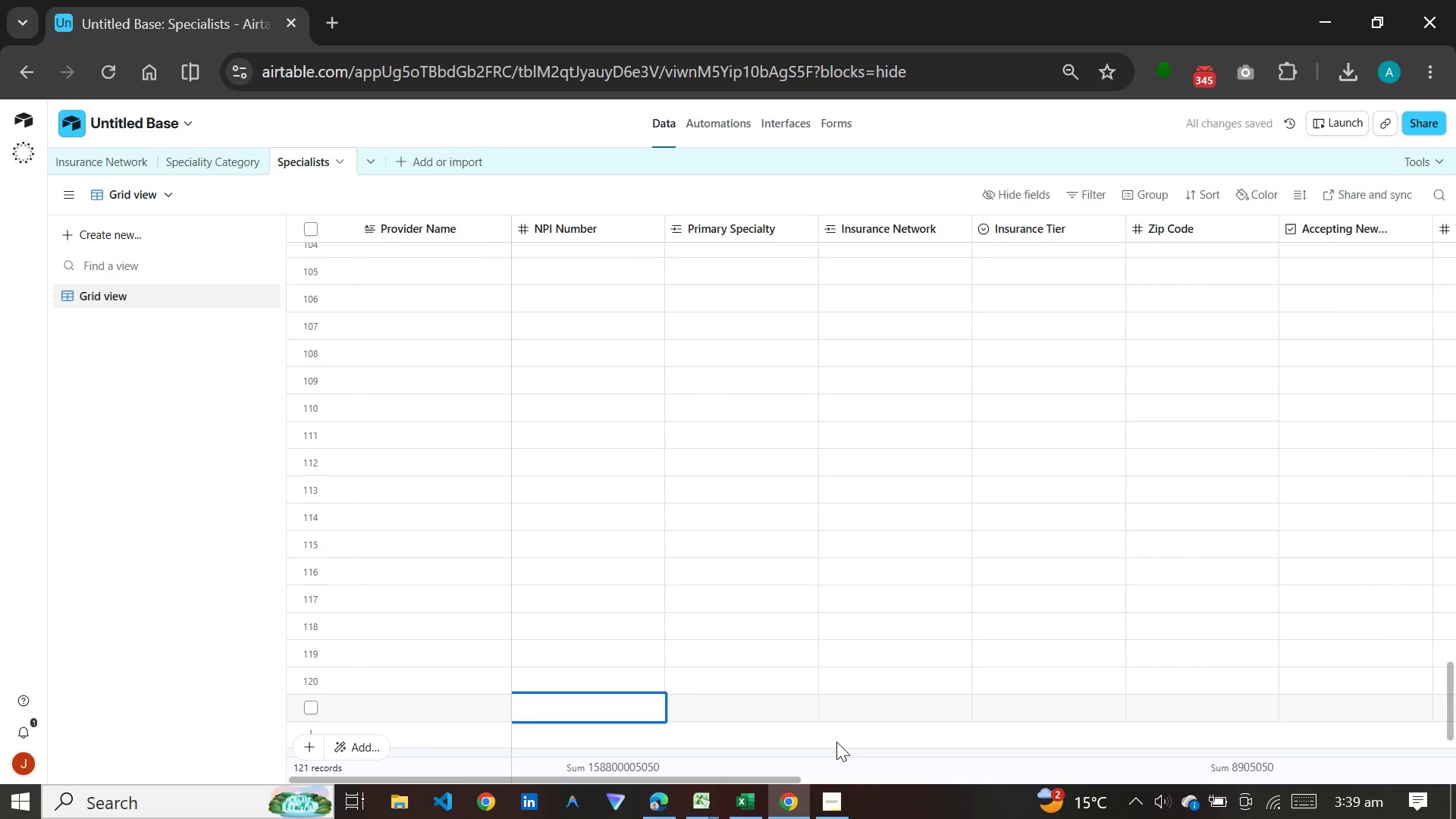 
key(Shift+Enter)
 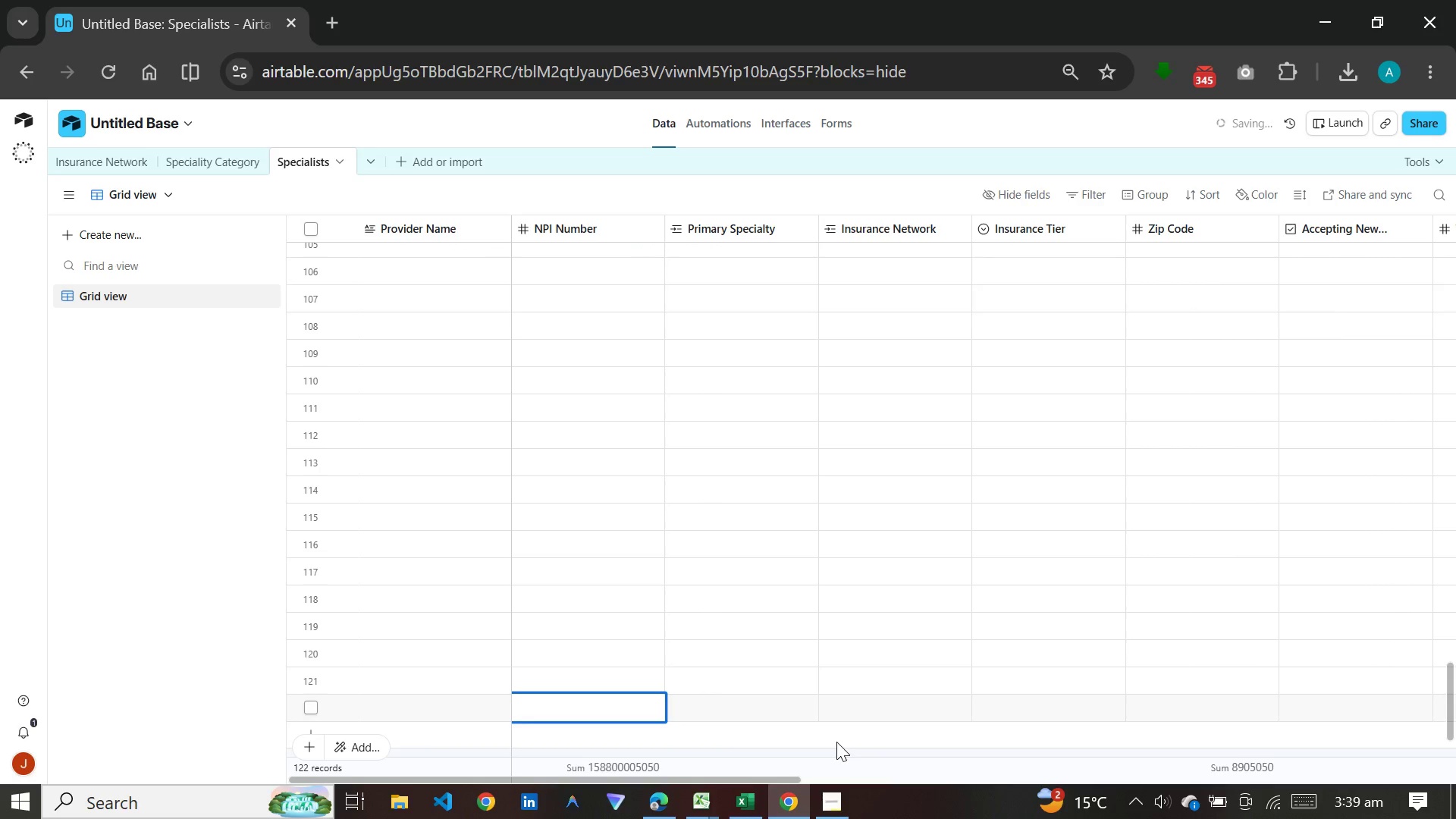 
key(Shift+Enter)
 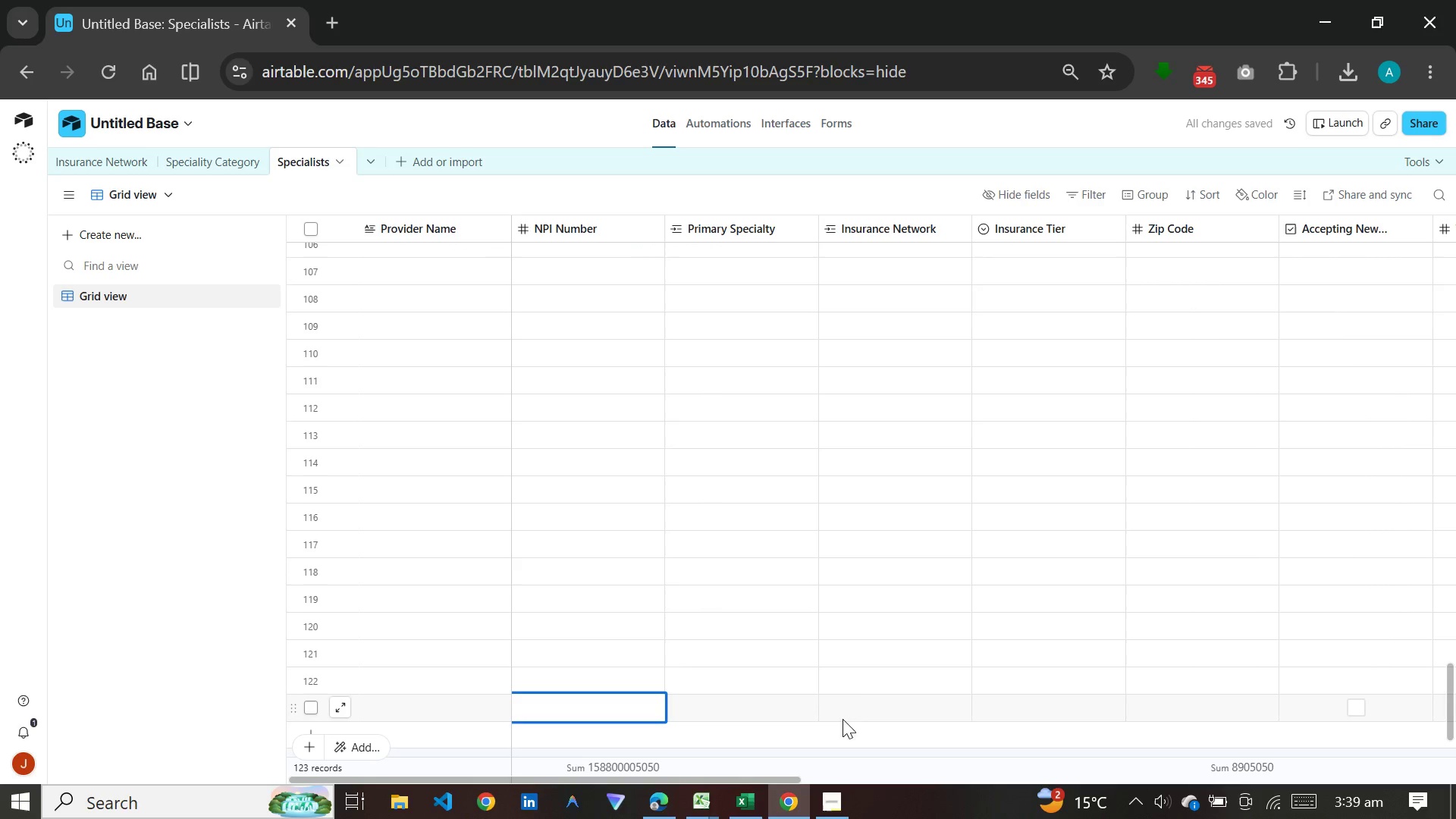 
scroll: coordinate [856, 649], scroll_direction: down, amount: 8.0
 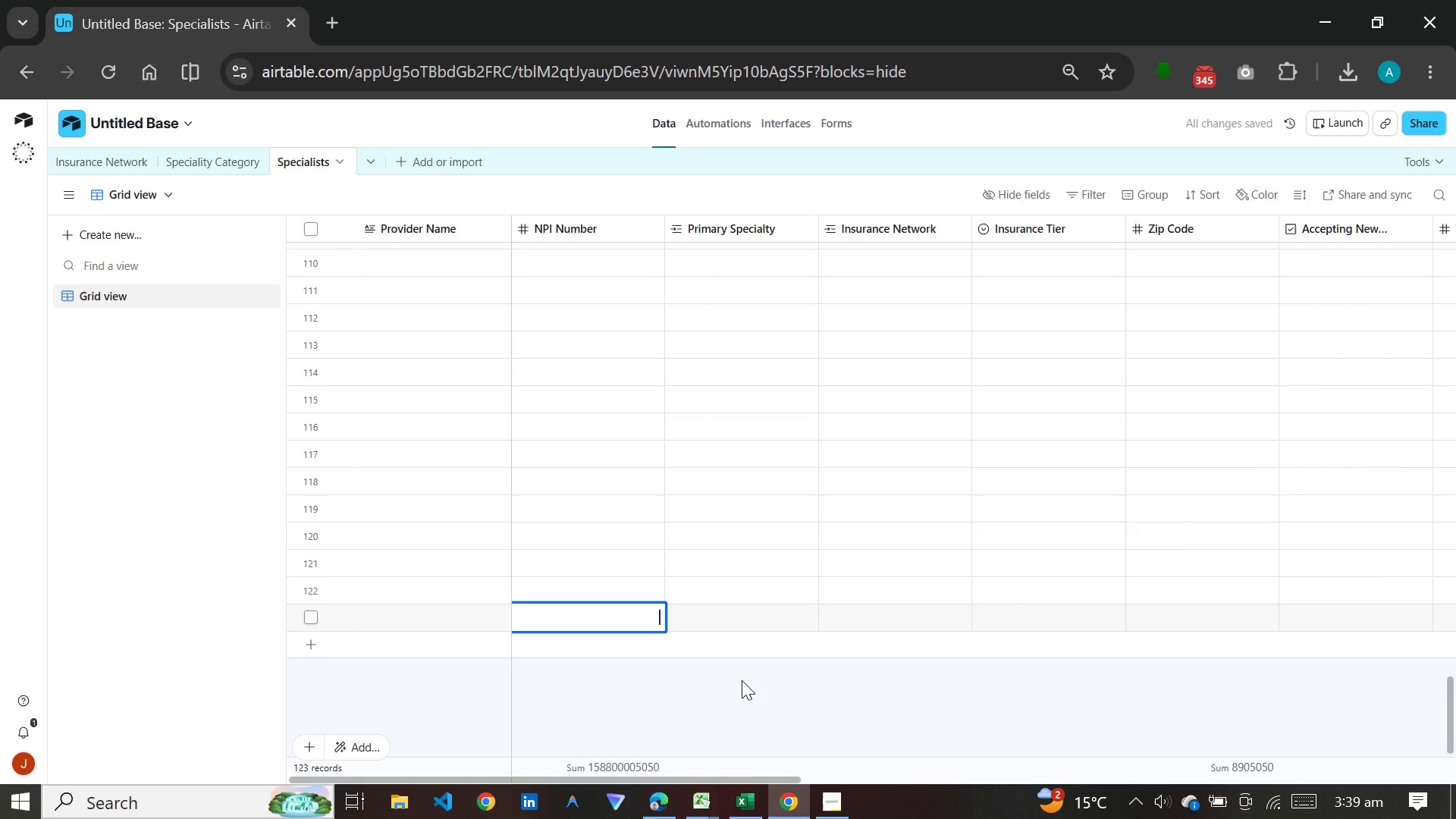 
key(Shift+Enter)
 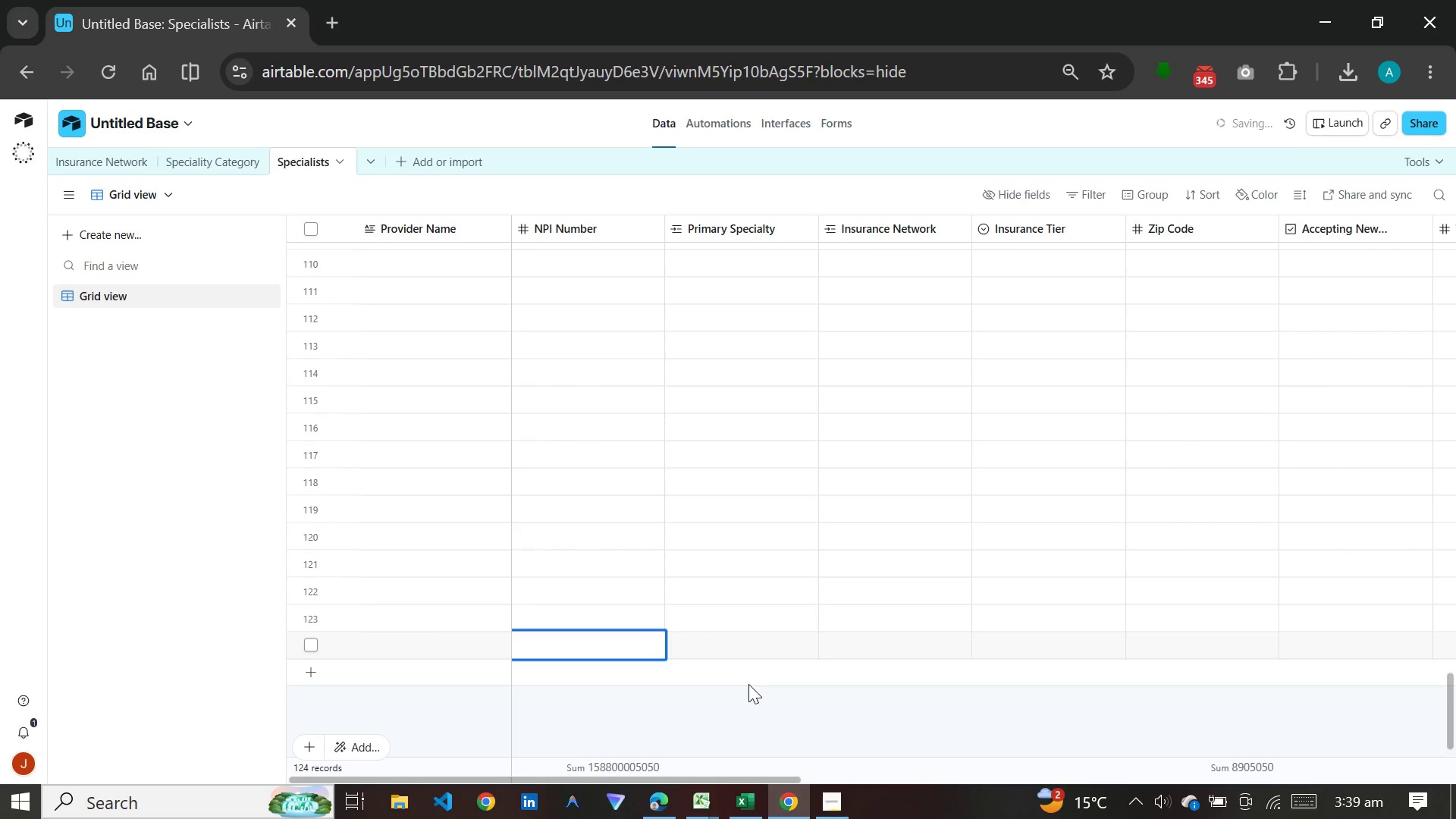 
key(Shift+Enter)
 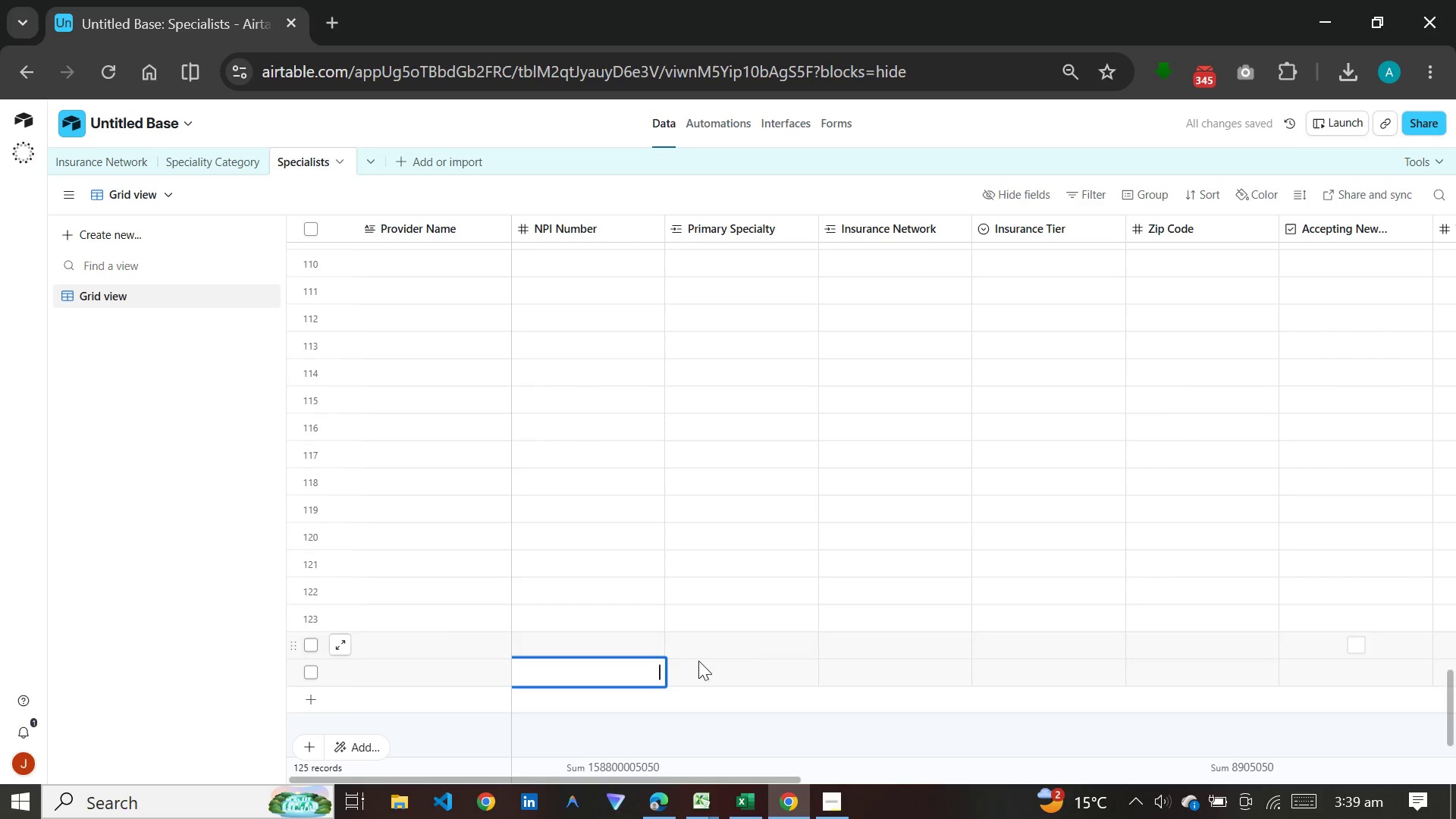 
scroll: coordinate [626, 609], scroll_direction: up, amount: 13.0
 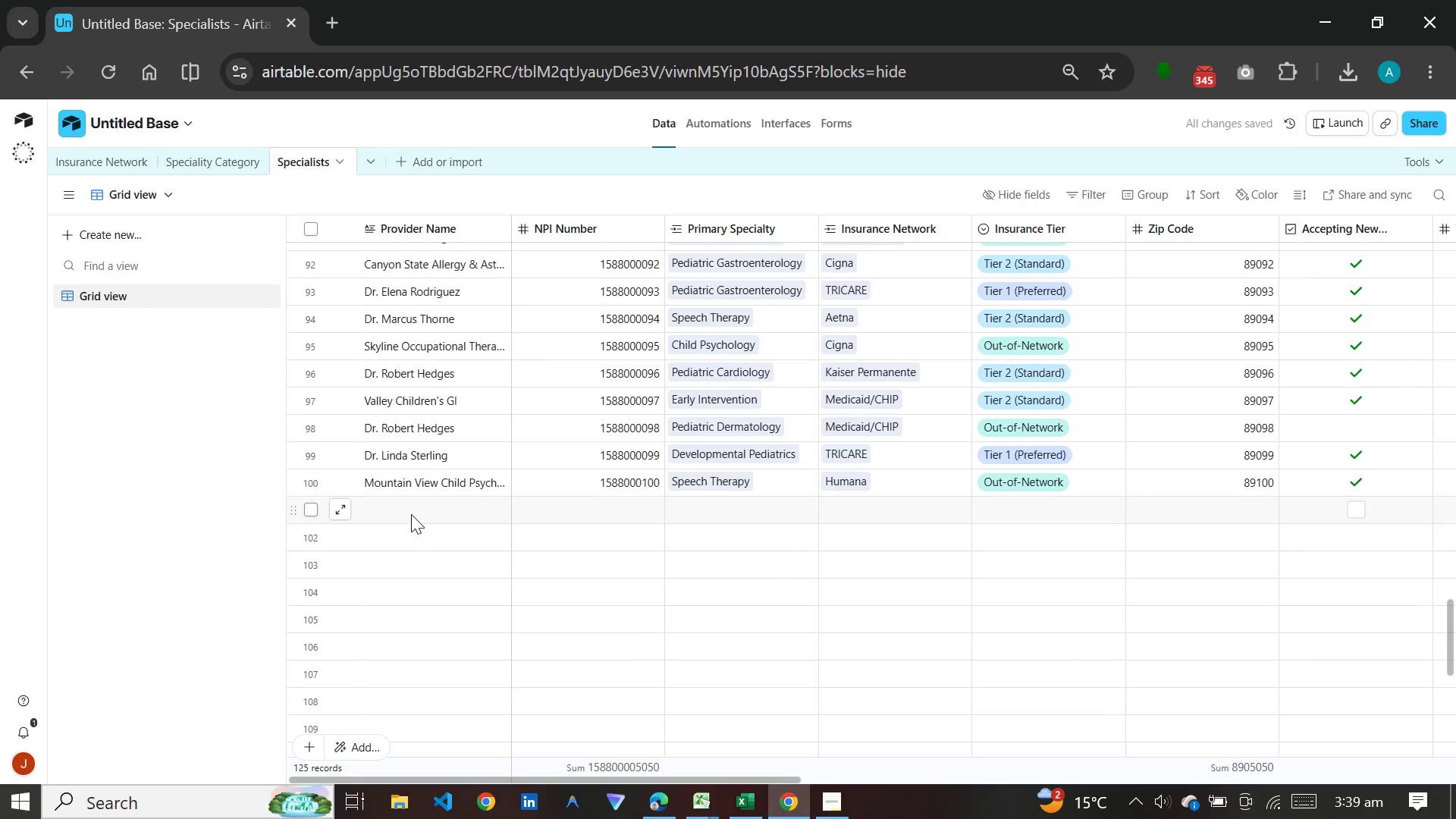 
left_click([412, 509])
 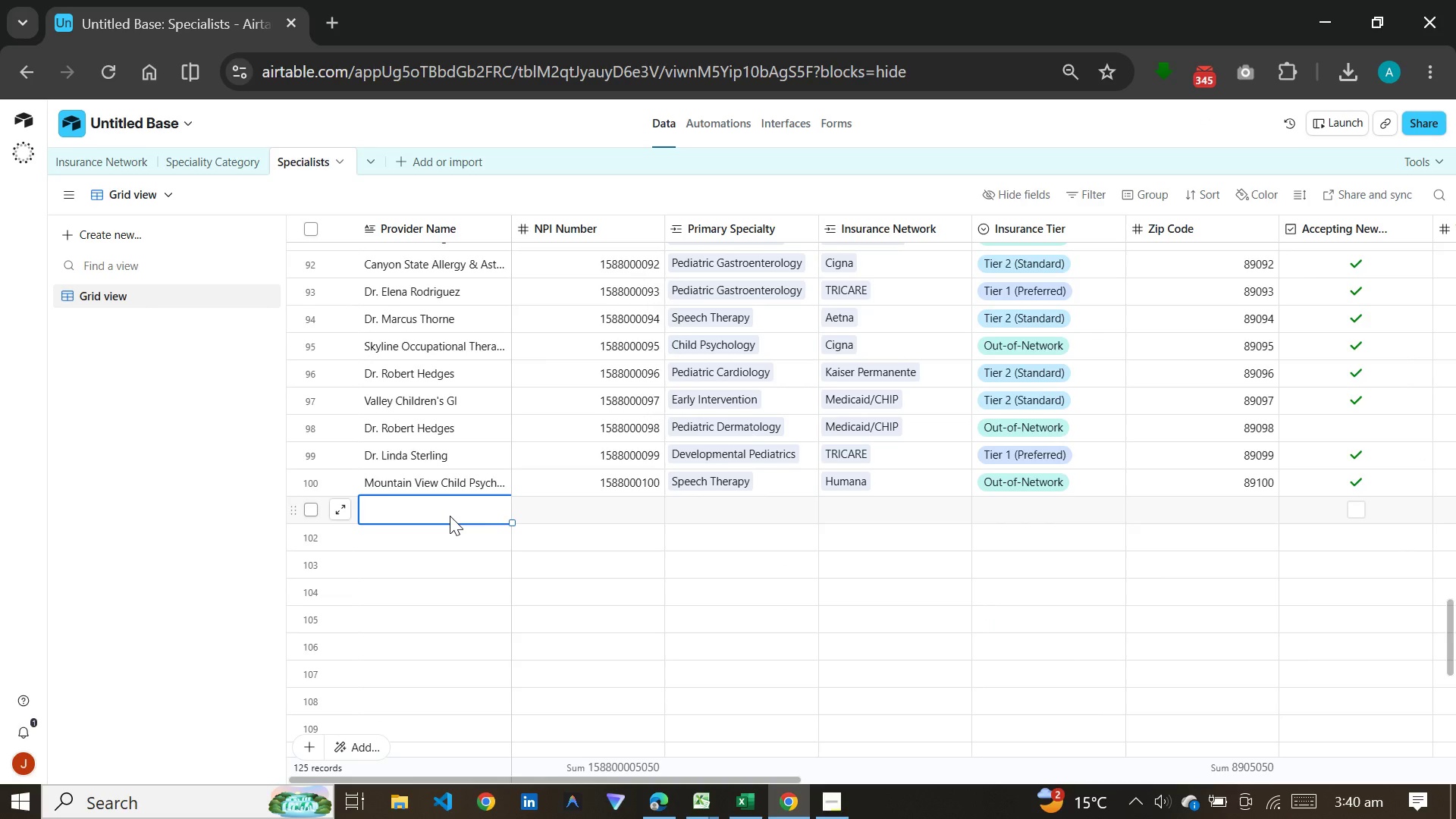 
key(Shift+ArrowRight)
 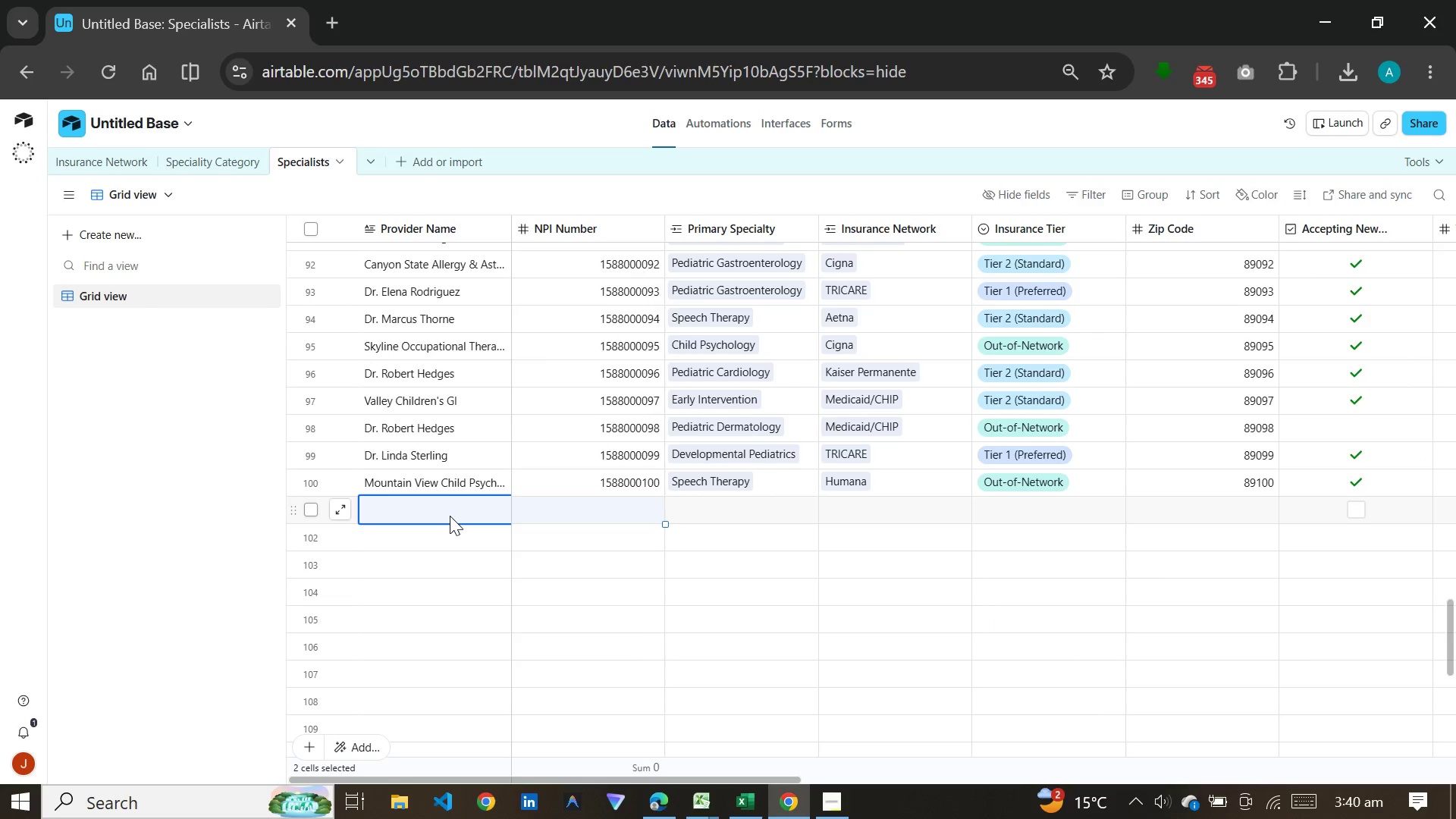 
key(Shift+ArrowRight)
 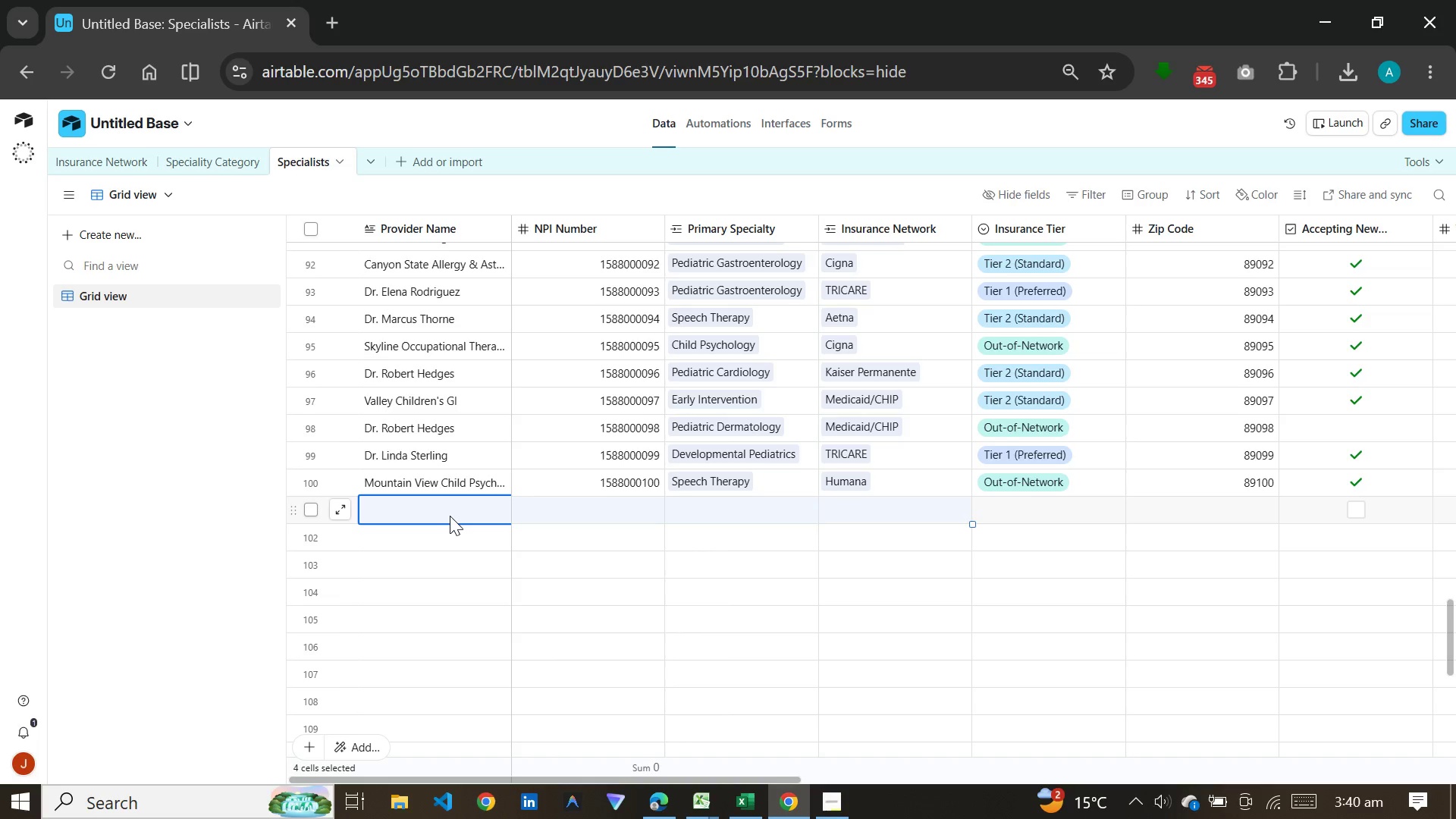 
key(Shift+ArrowRight)
 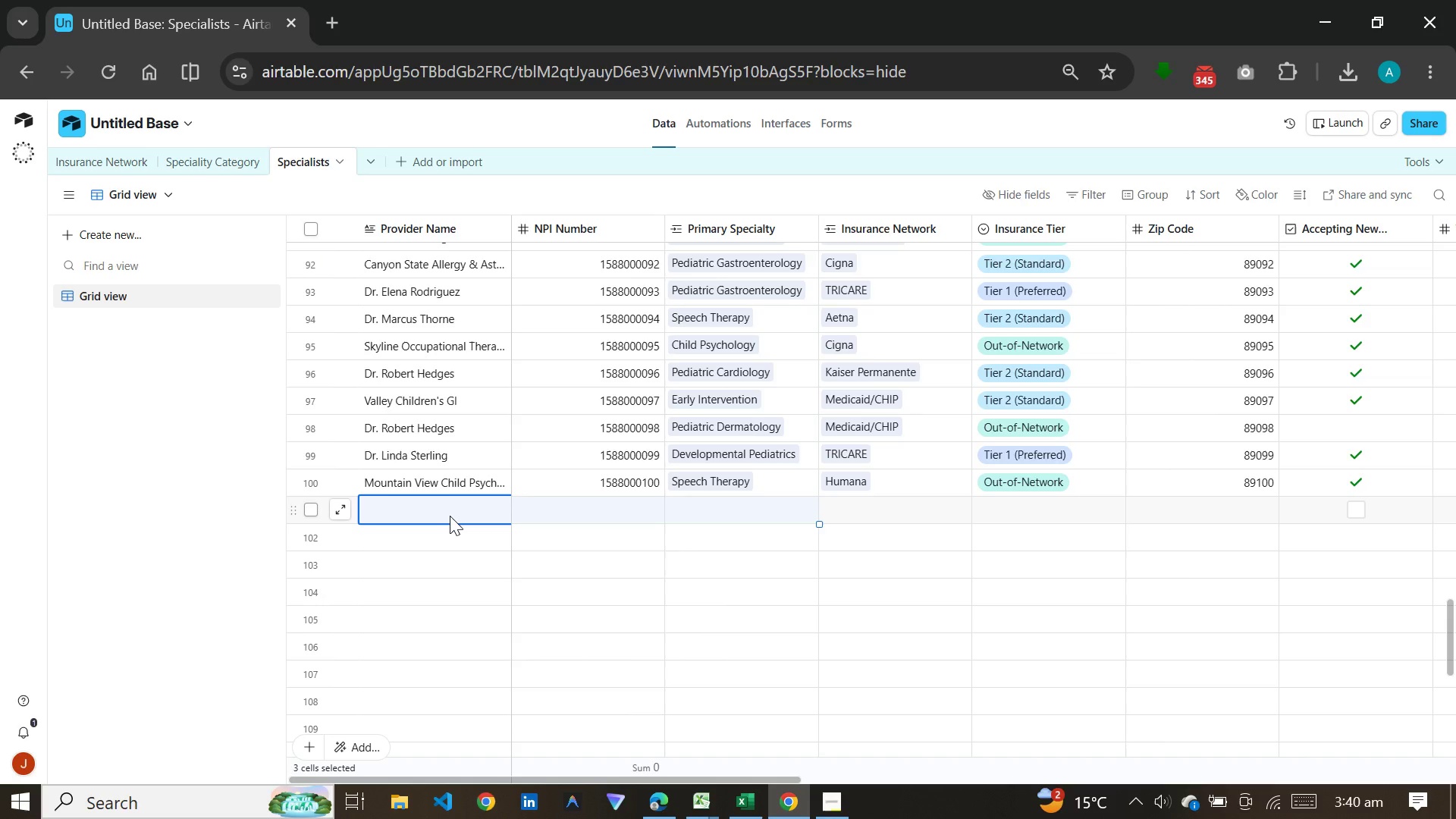 
key(Shift+ArrowLeft)
 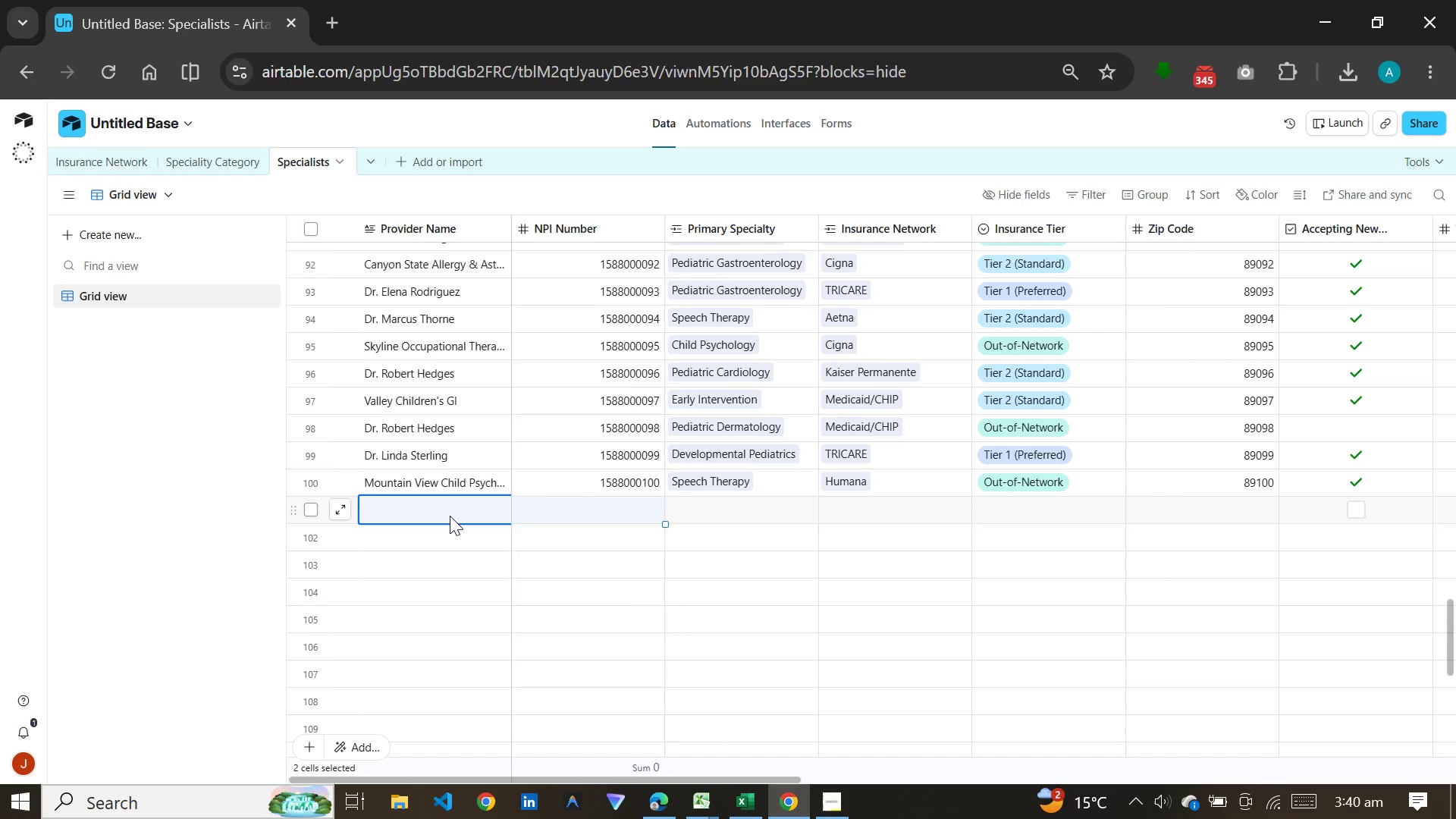 
key(Shift+ArrowLeft)
 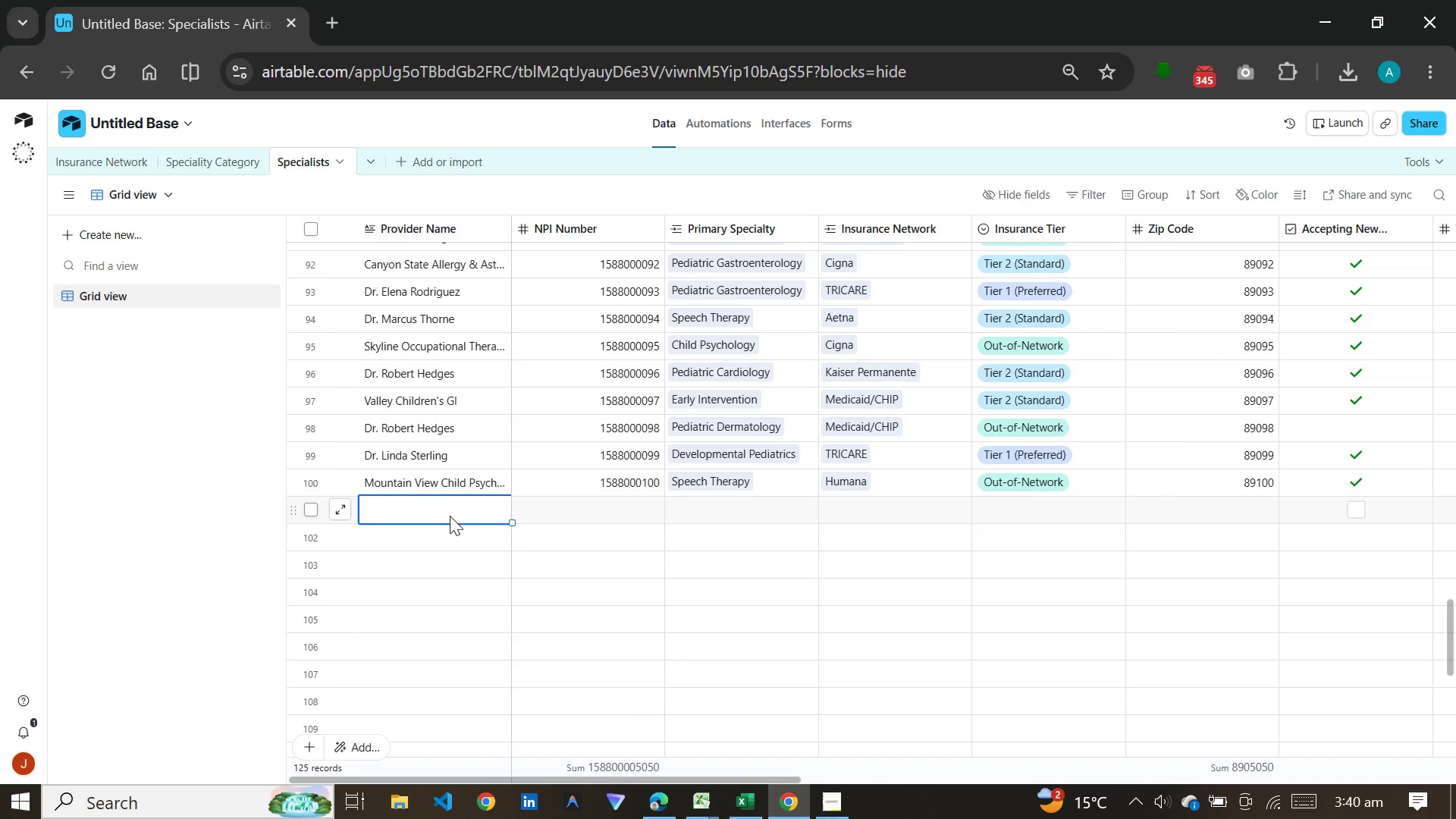 
key(Shift+ArrowLeft)
 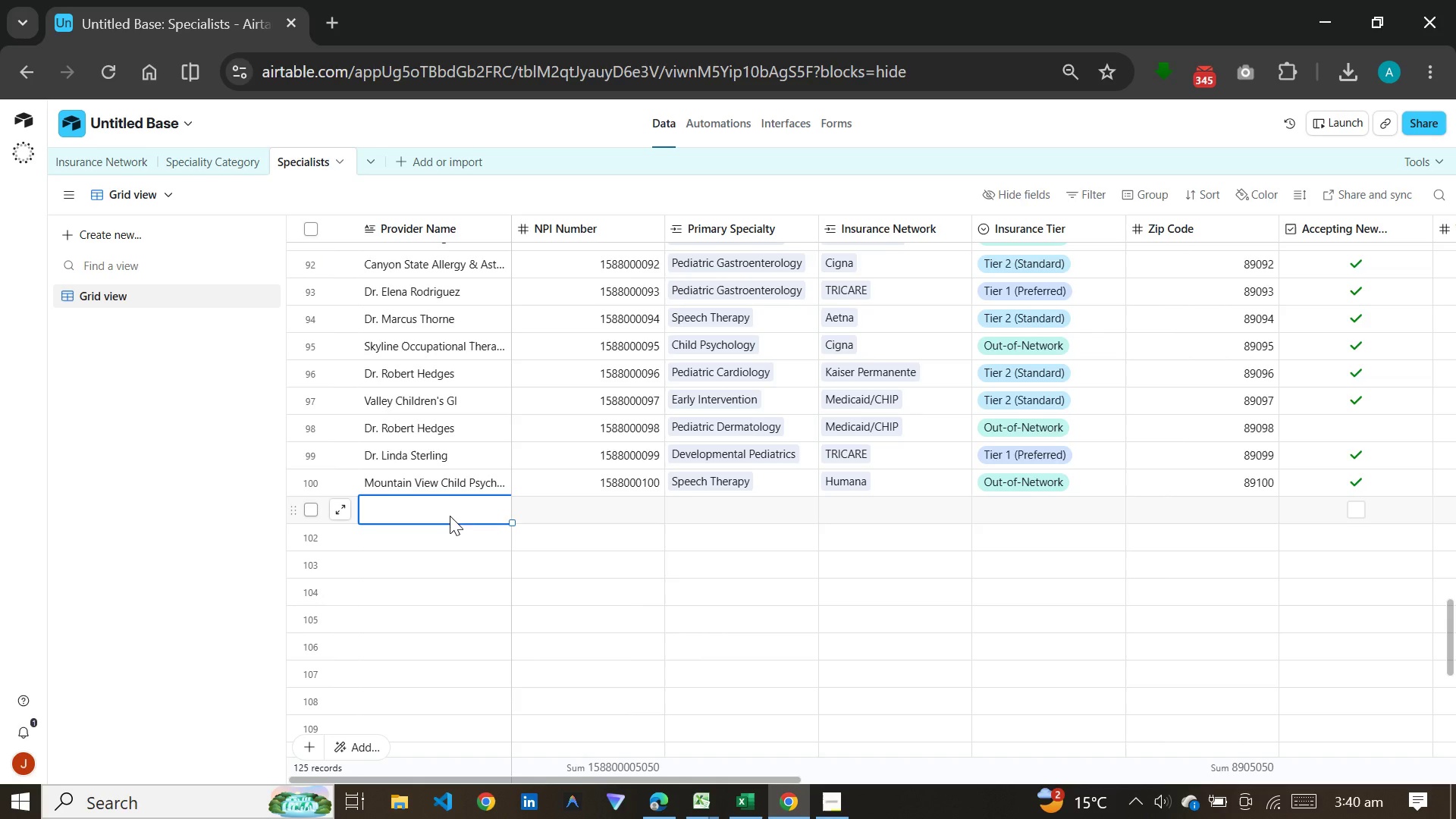 
key(Shift+ArrowLeft)
 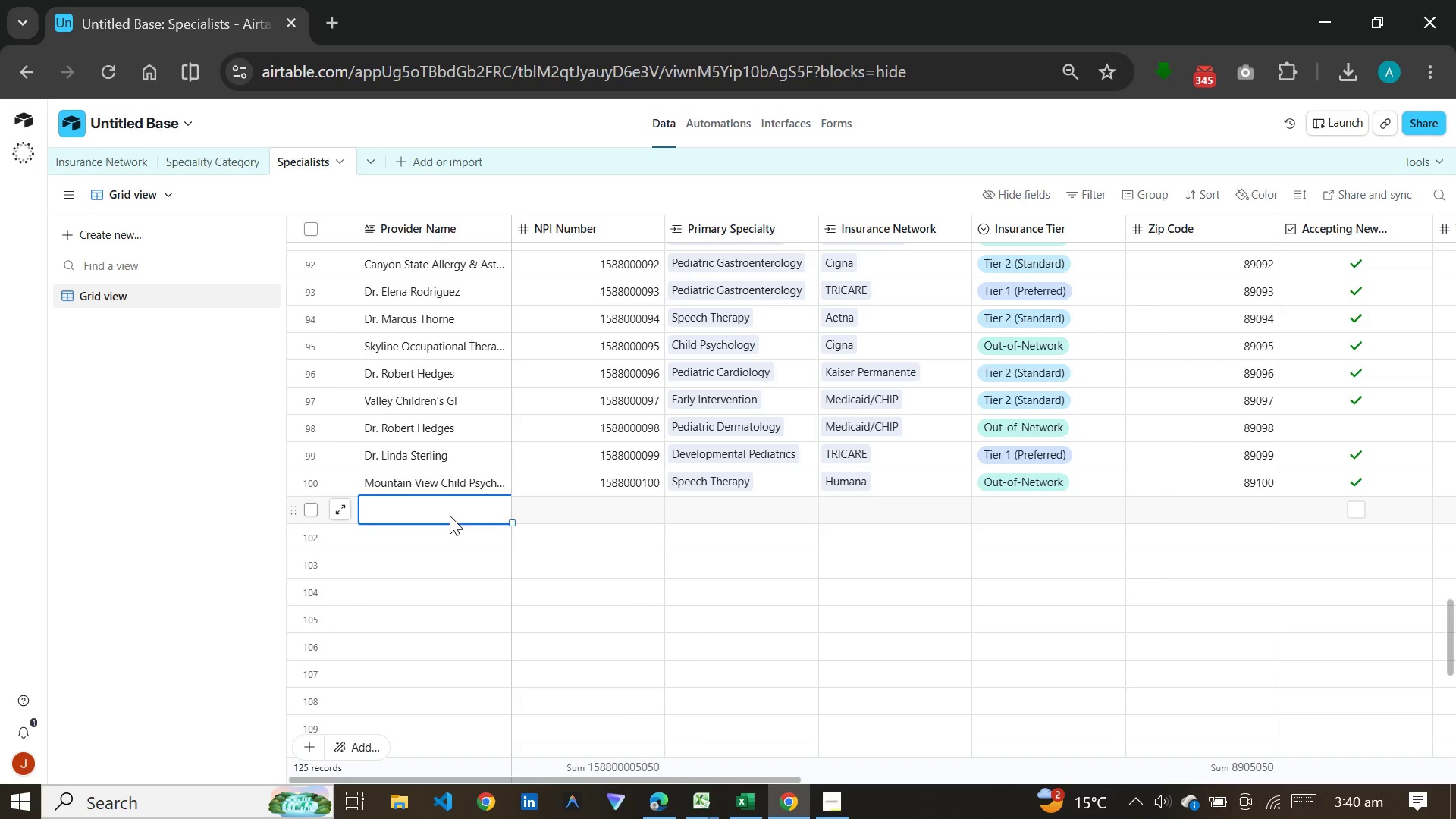 
wait(8.62)
 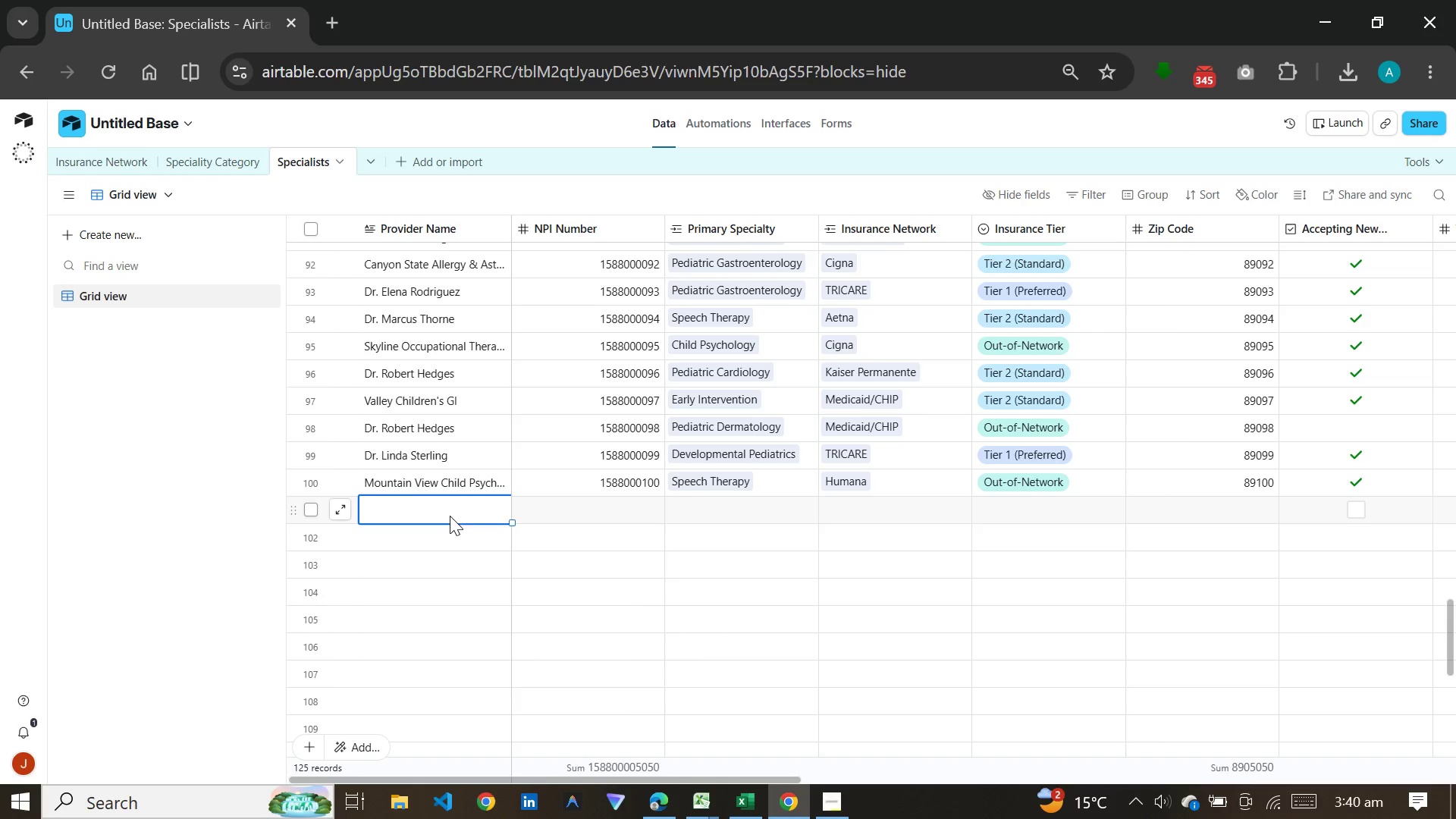 
type(Des)
 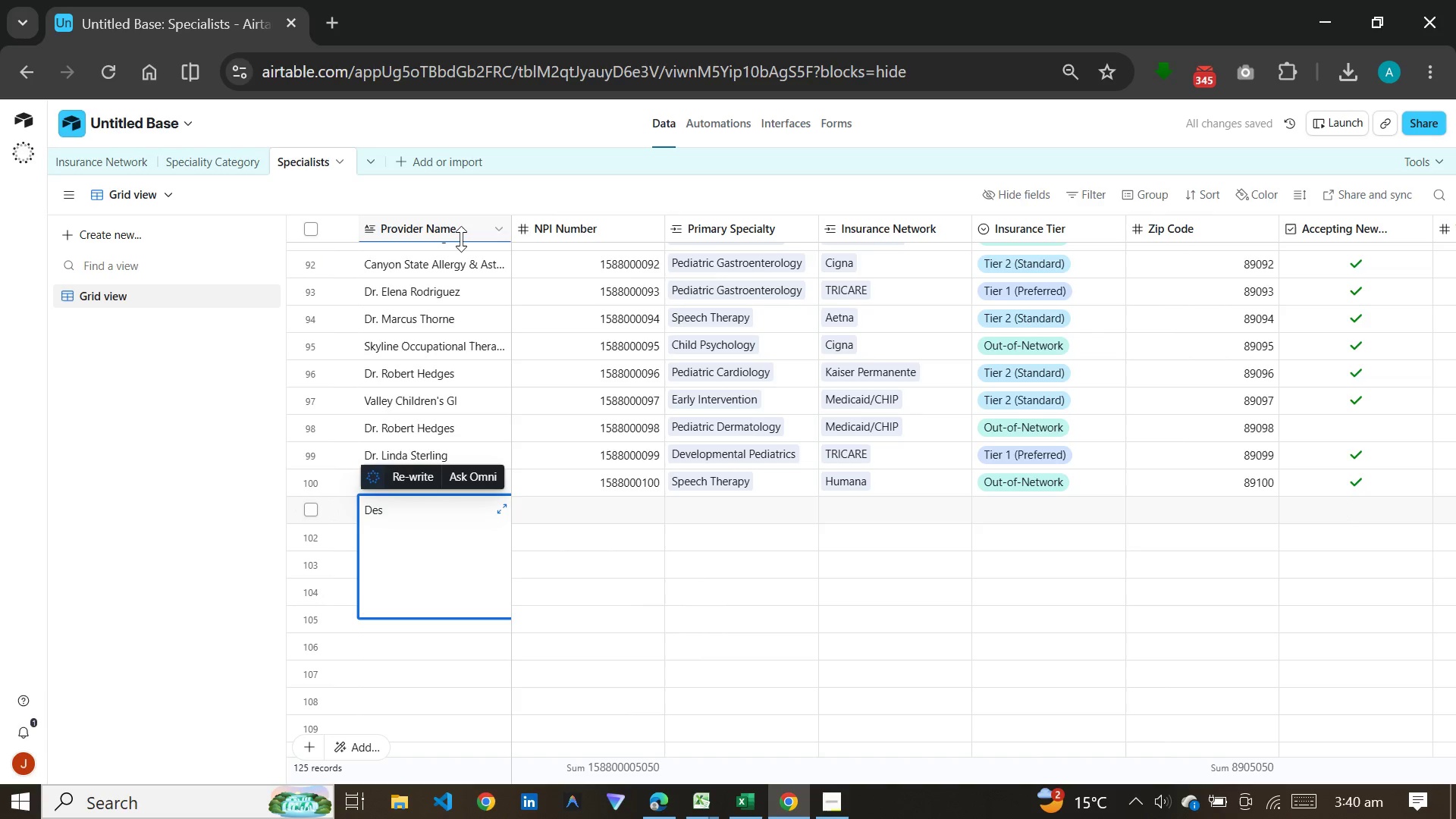 
wait(5.23)
 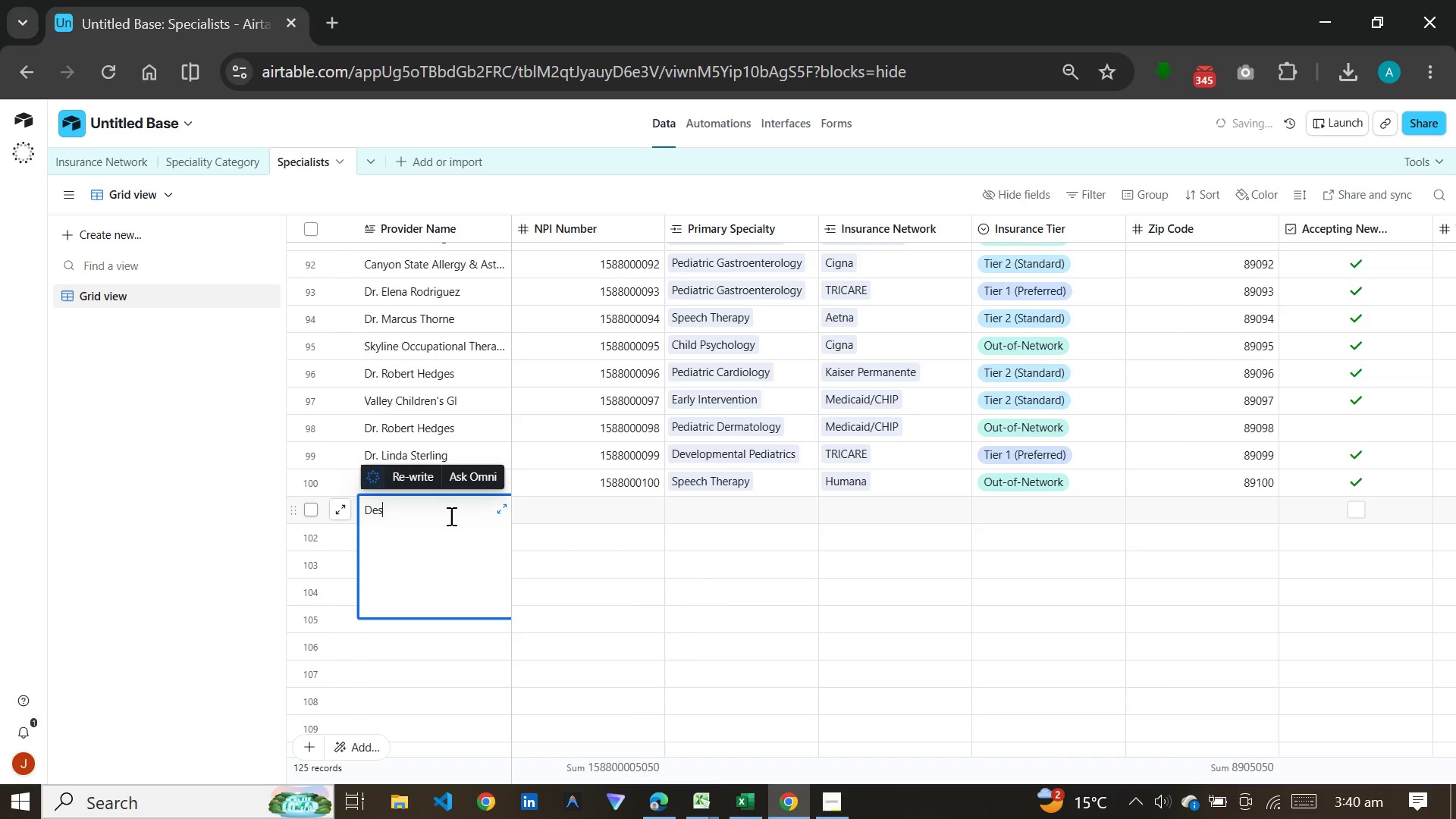 
double_click([469, 224])
 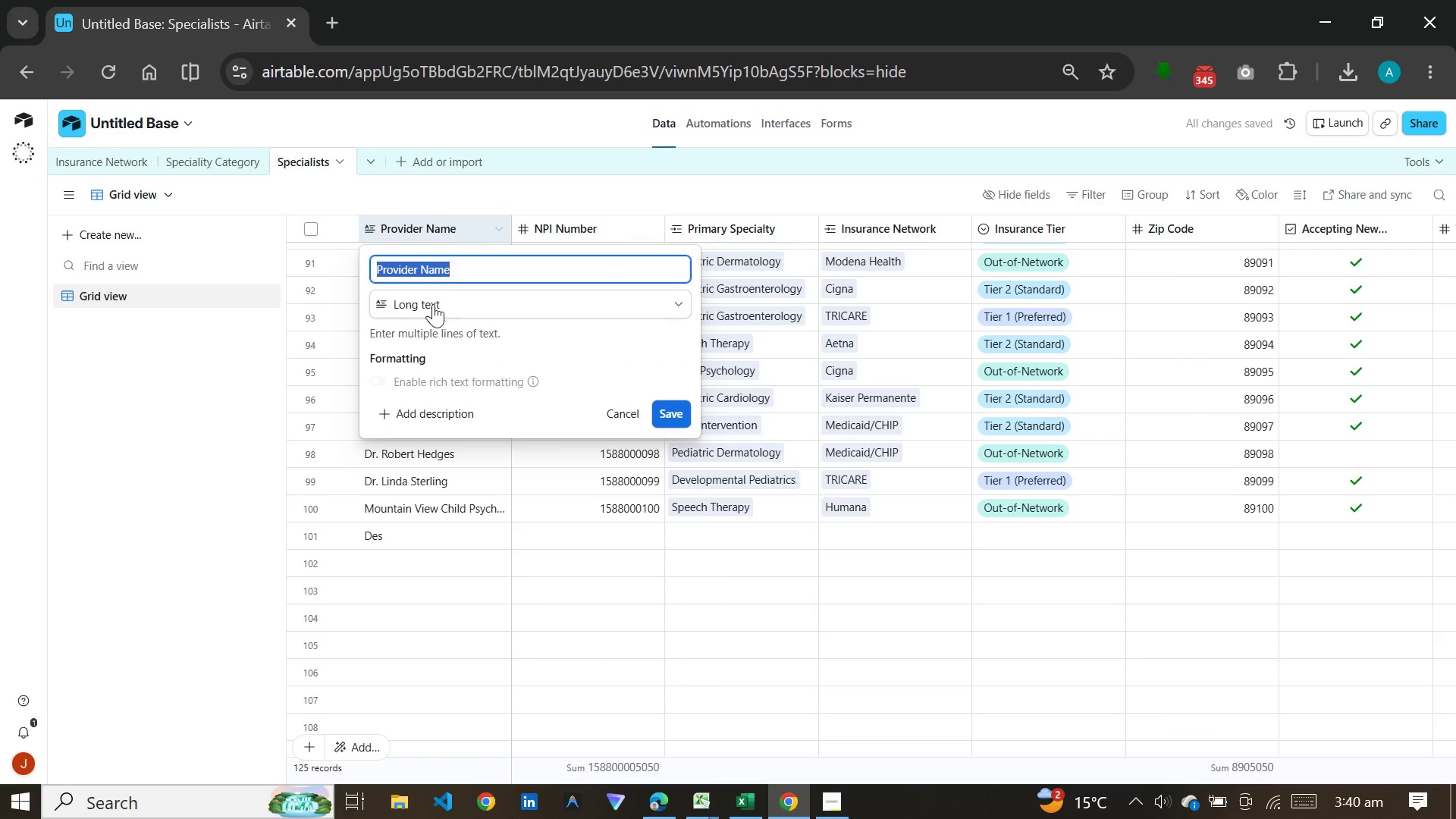 
left_click([433, 305])
 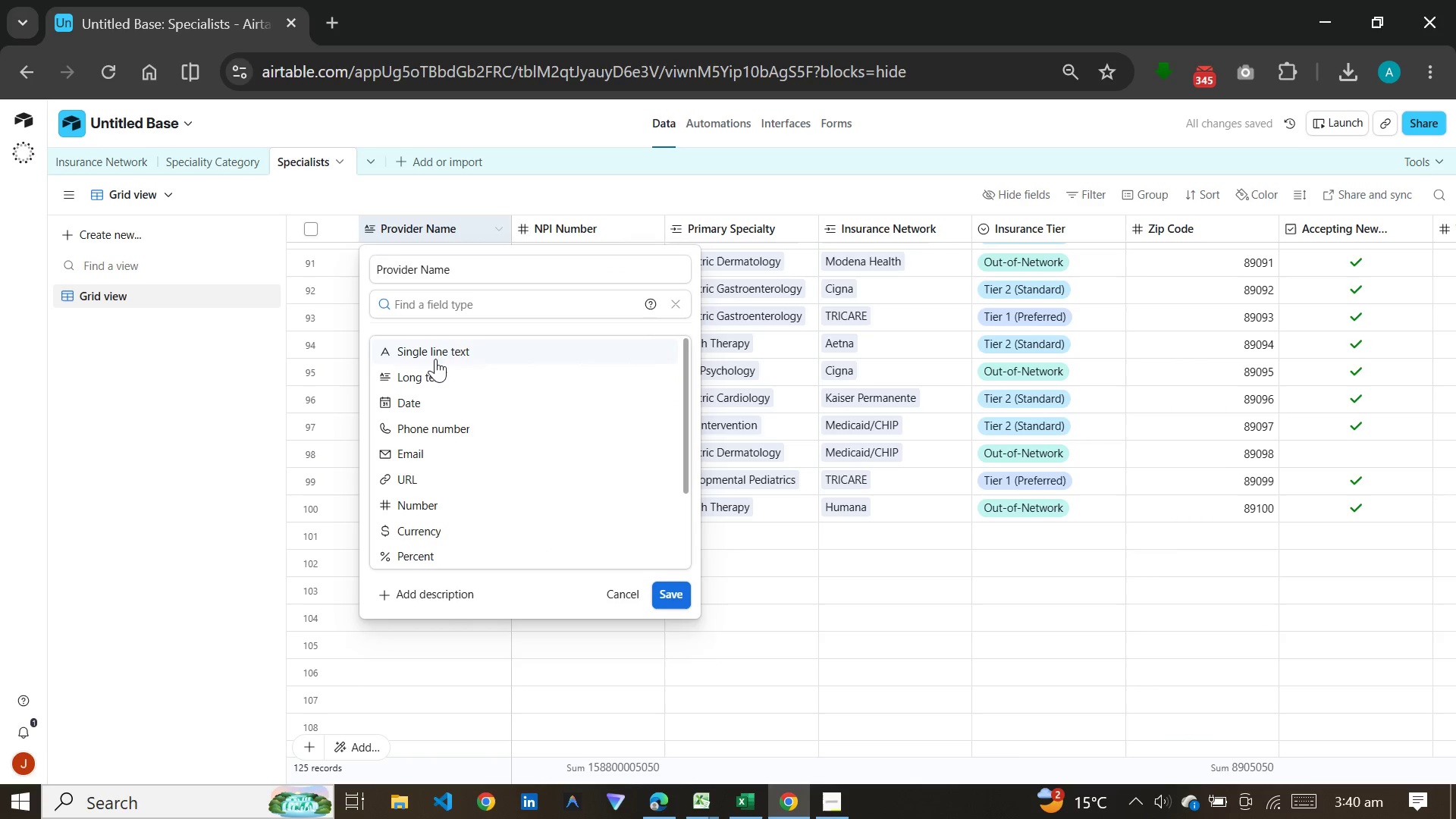 
left_click([436, 356])
 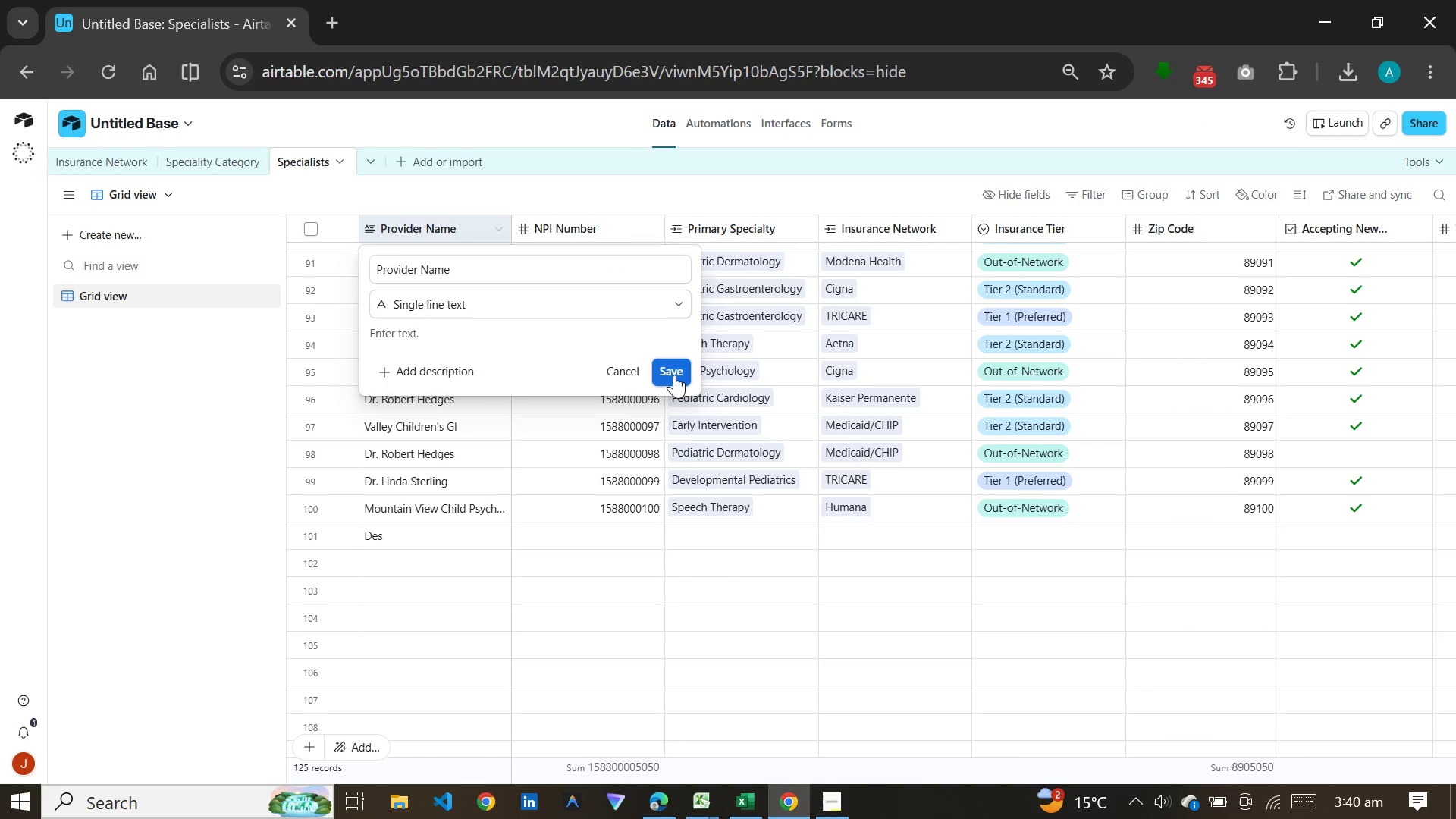 
left_click([674, 375])
 